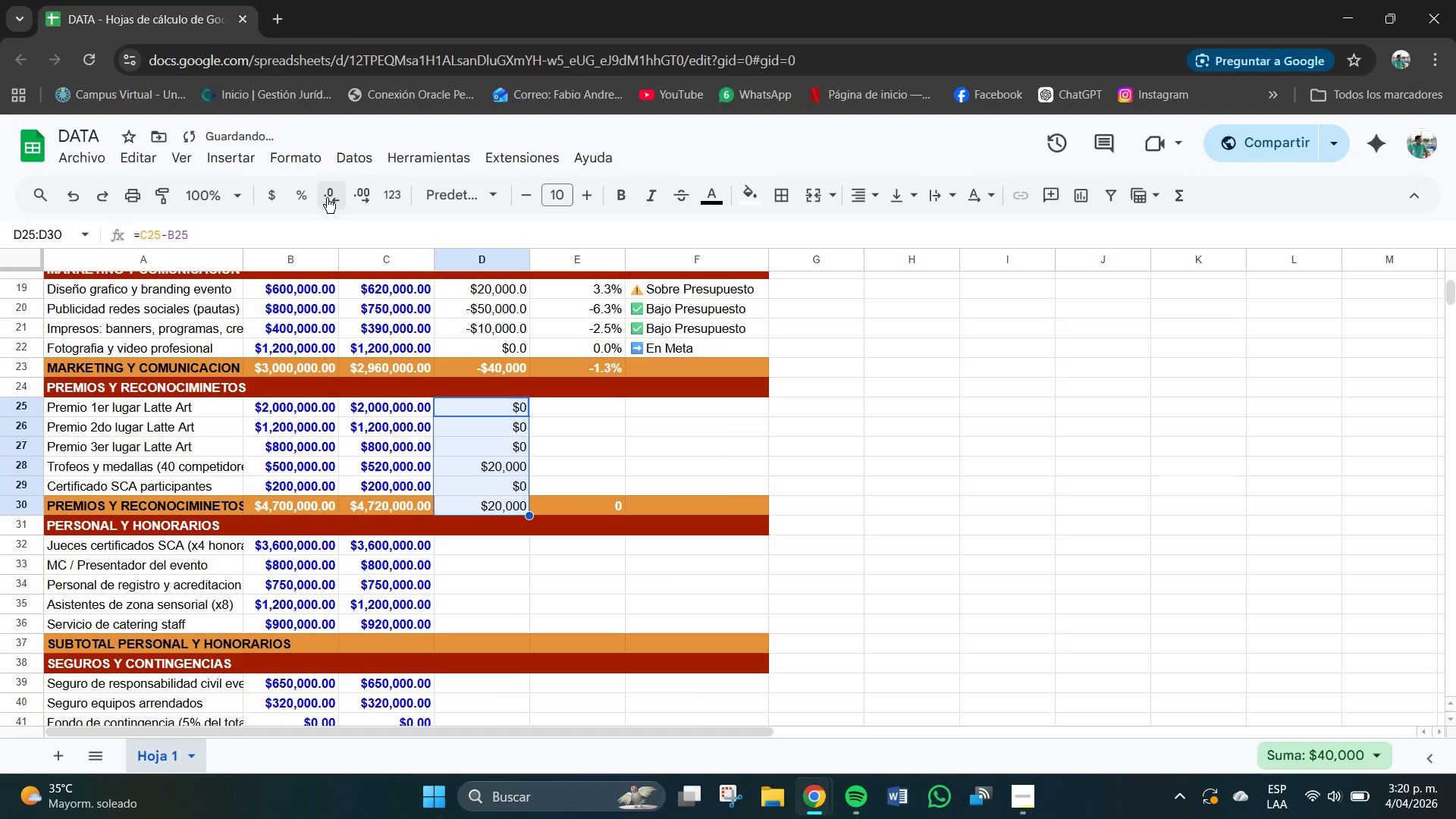 
left_click([331, 199])
 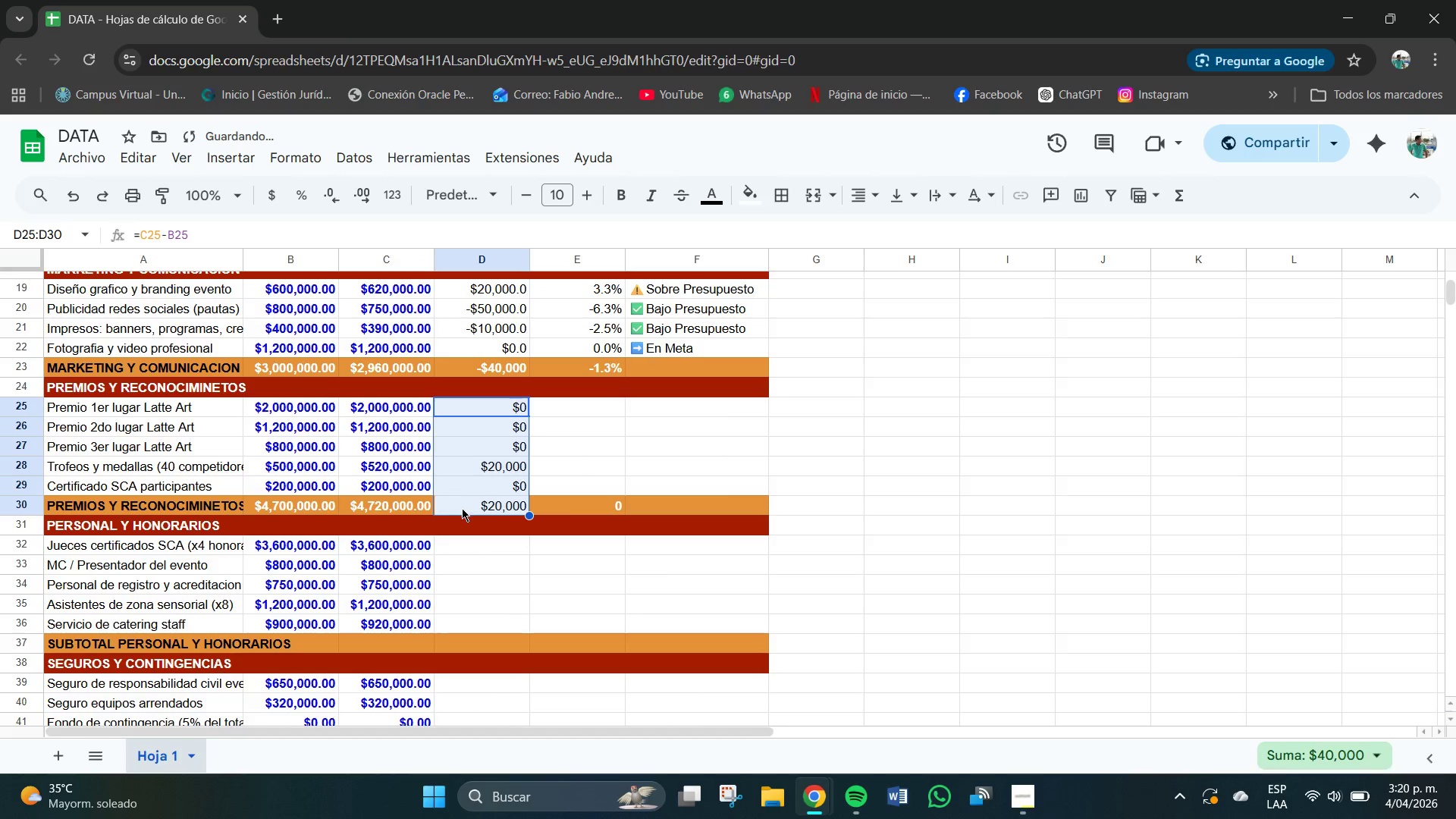 
left_click([502, 502])
 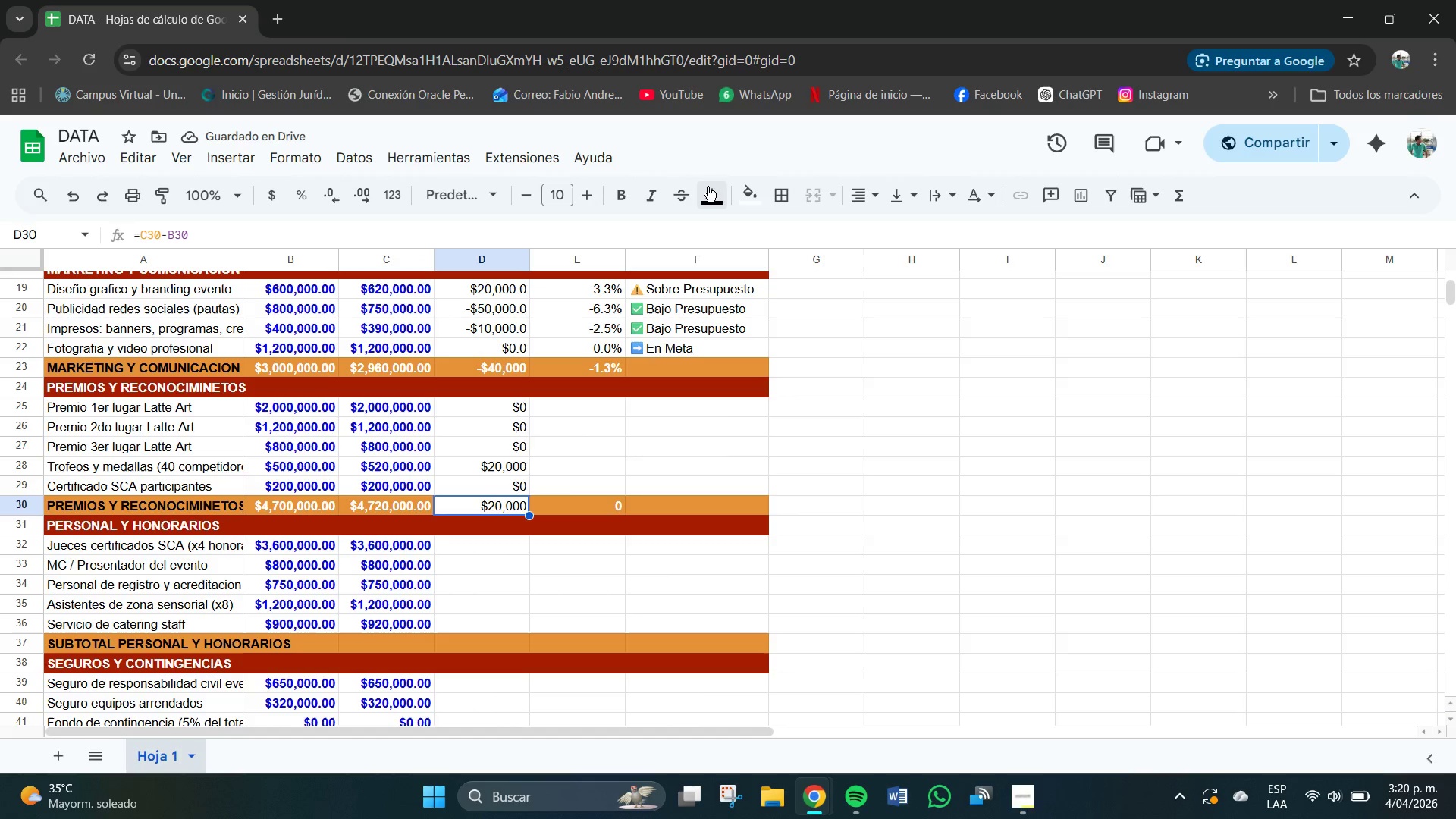 
left_click([712, 193])
 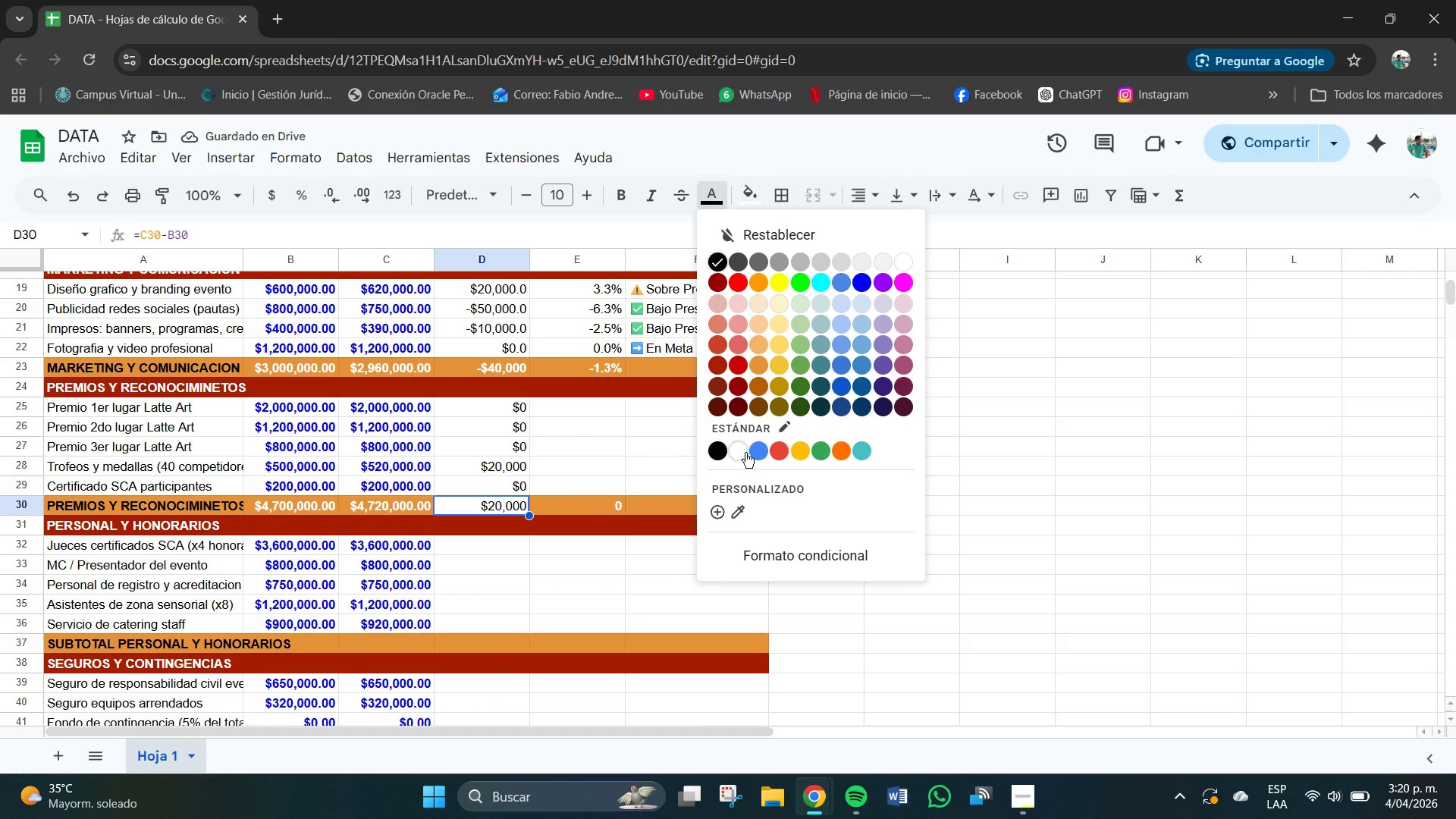 
left_click([739, 450])
 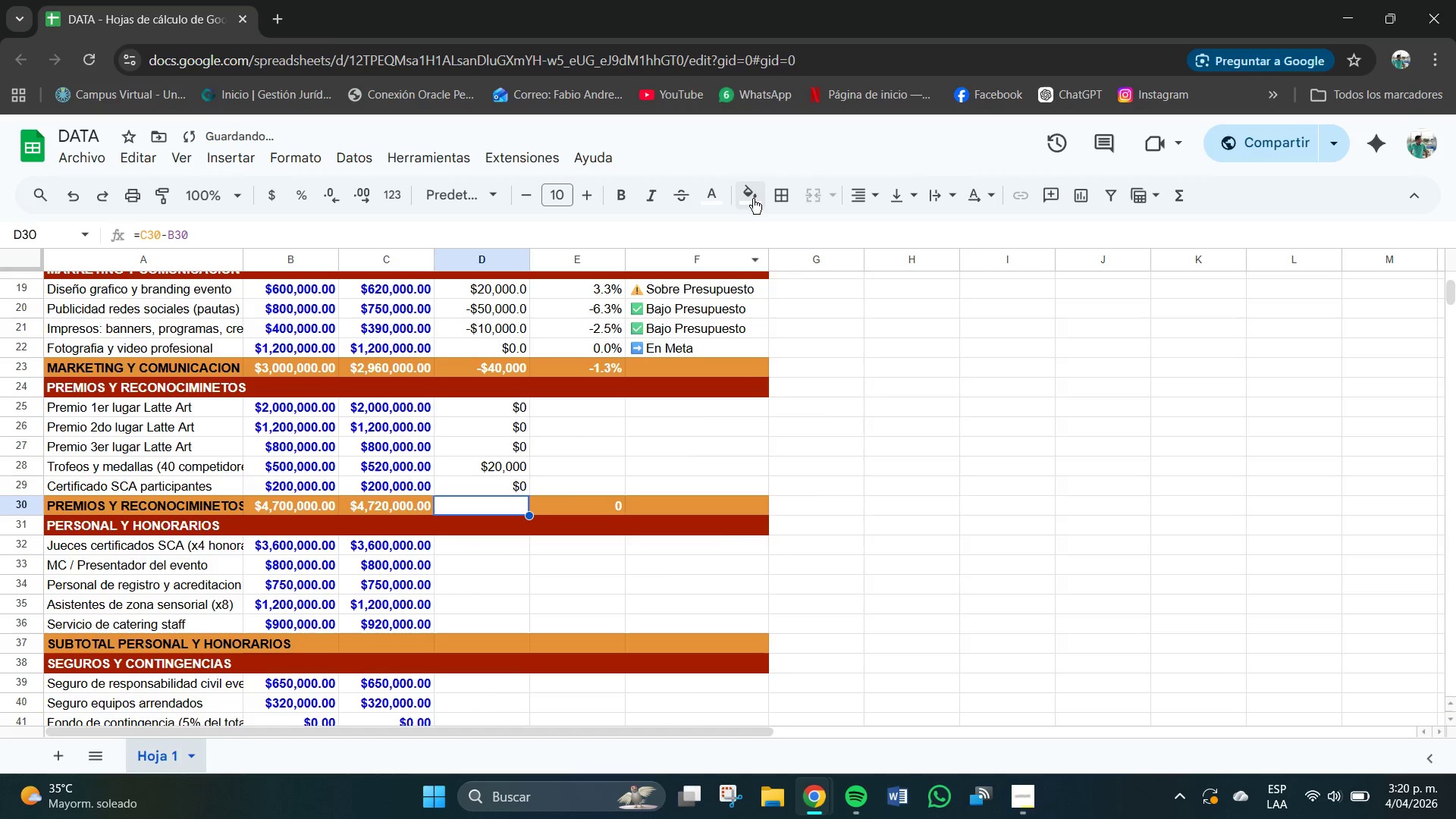 
left_click([752, 198])
 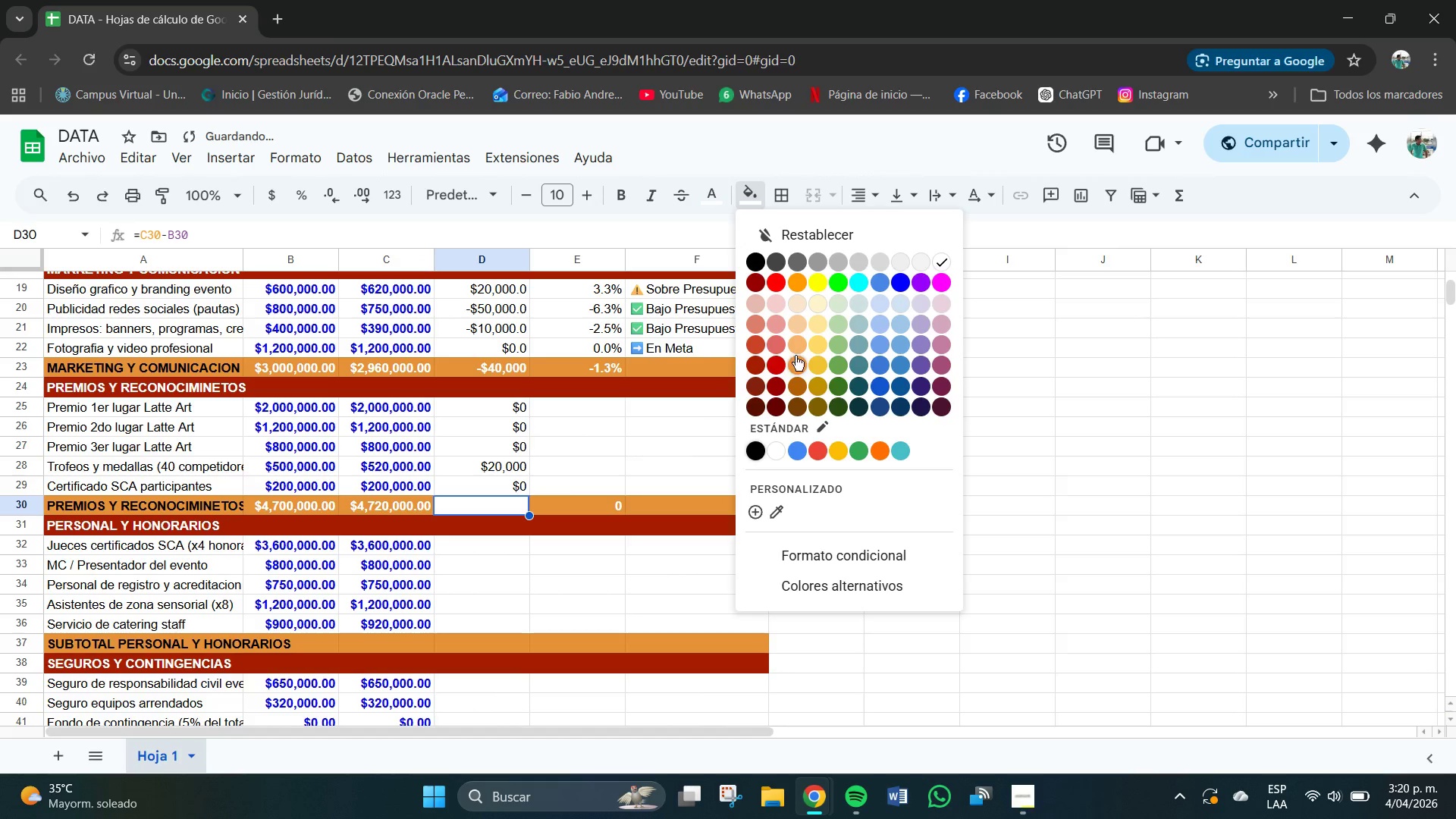 
left_click([799, 362])
 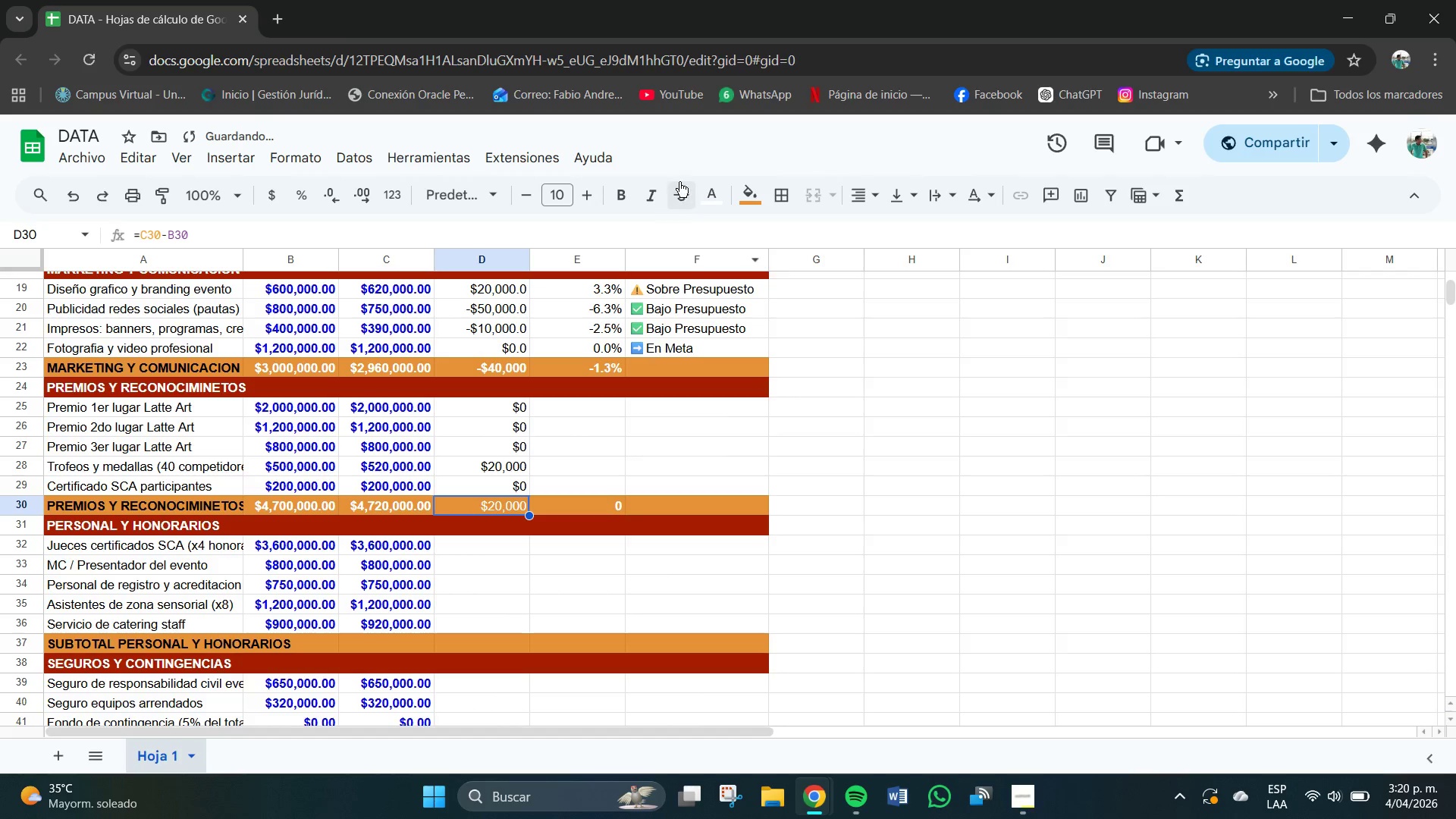 
left_click([628, 189])
 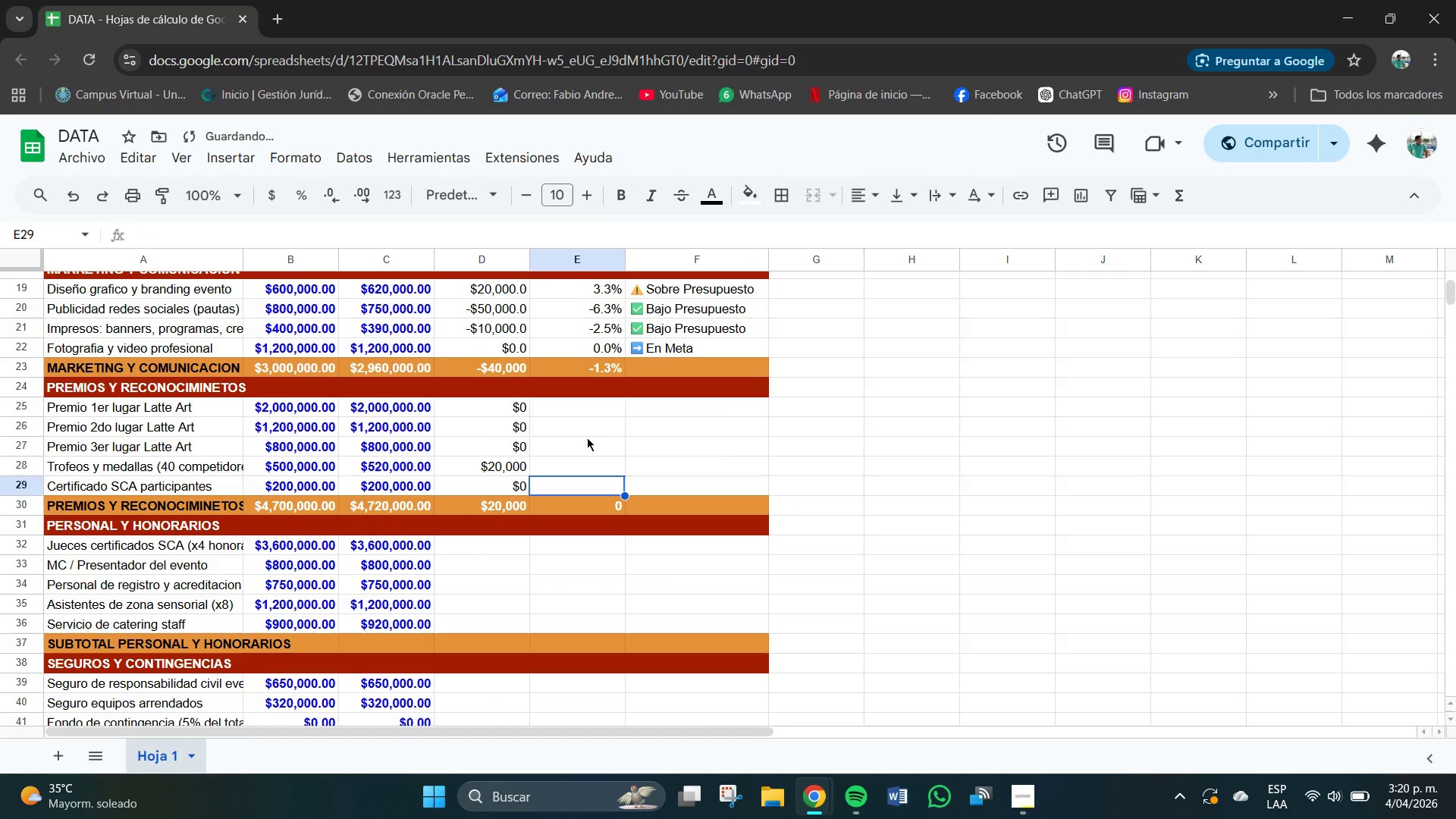 
double_click([585, 397])
 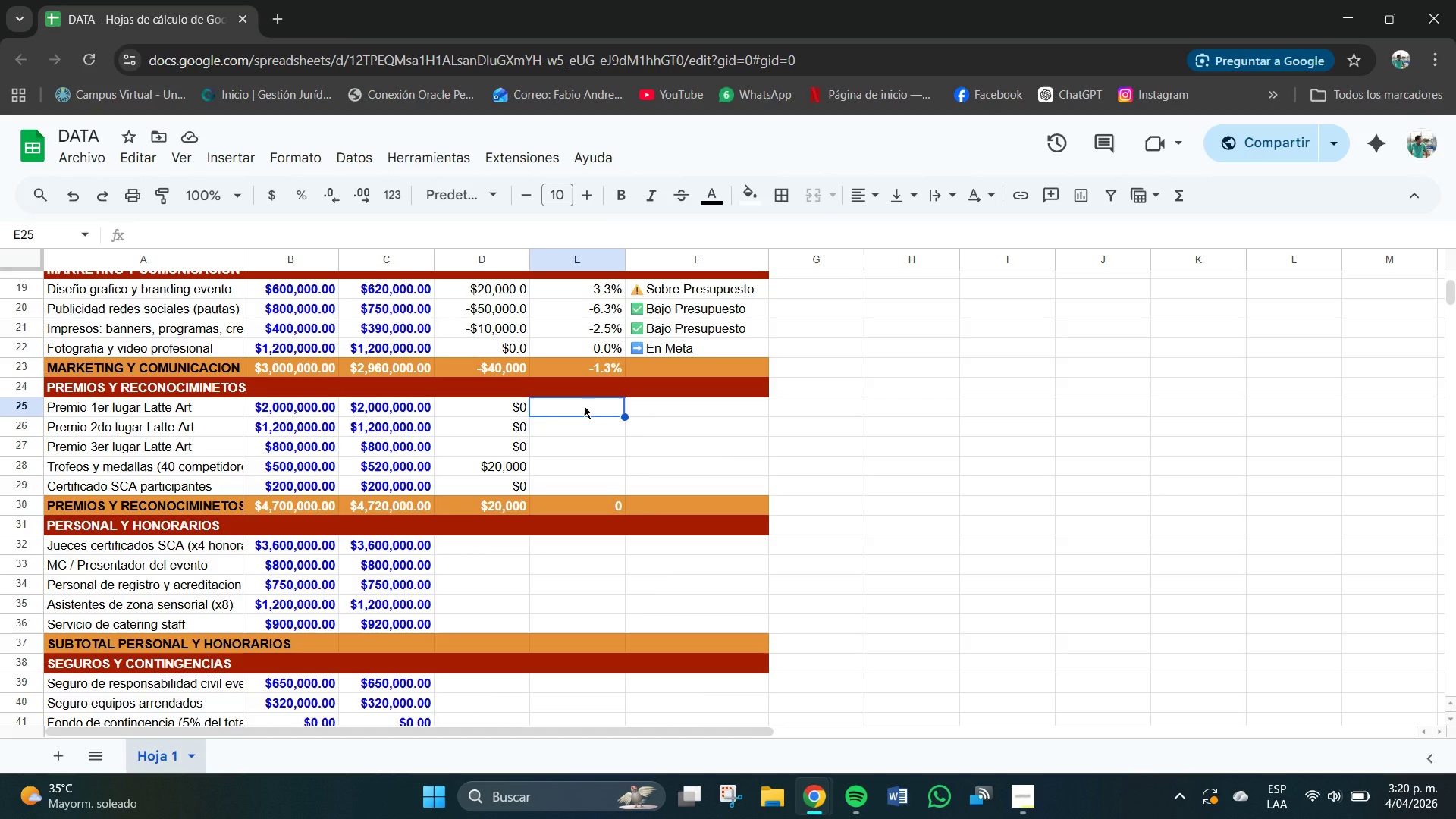 
wait(7.28)
 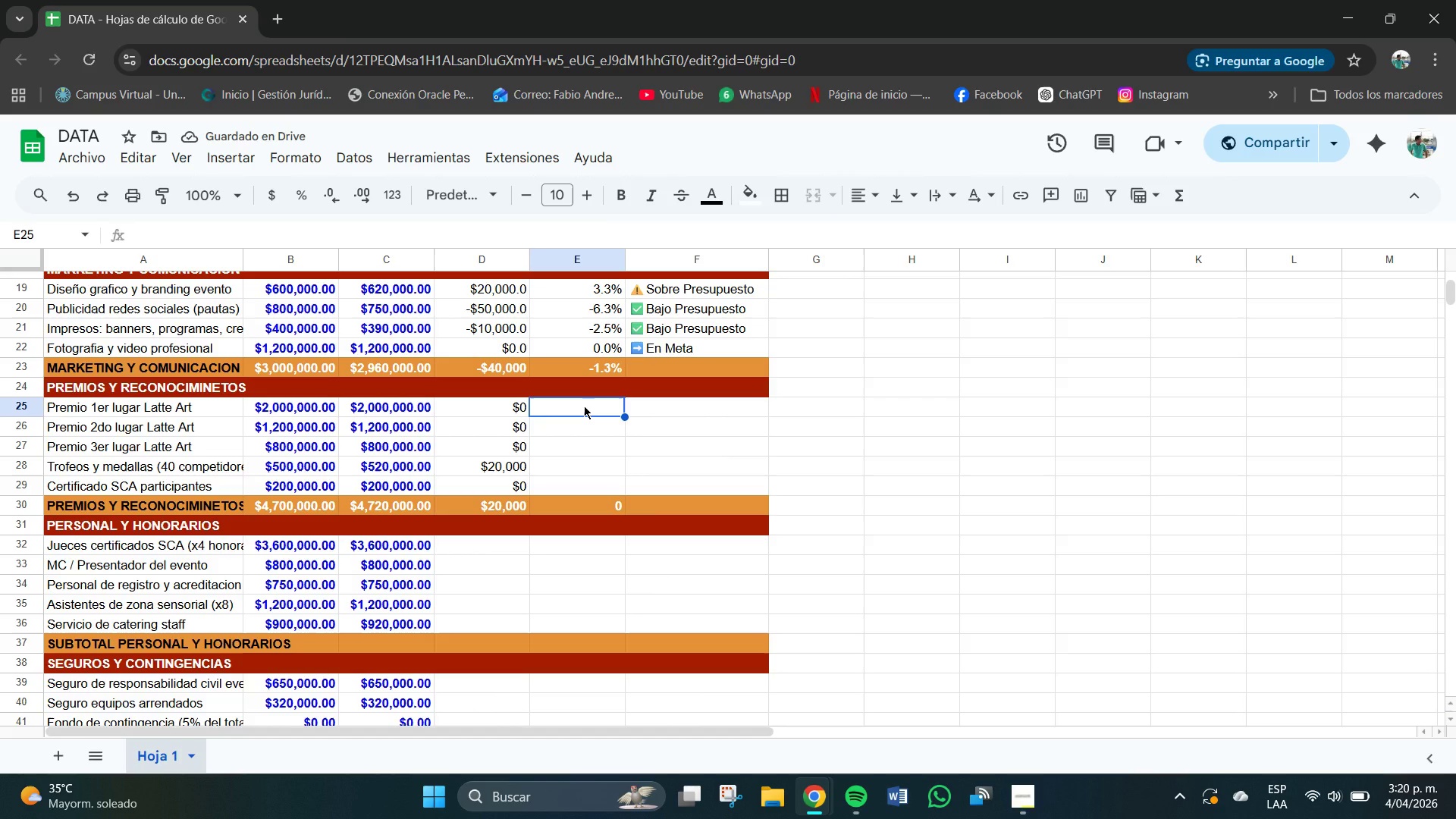 
left_click([579, 404])
 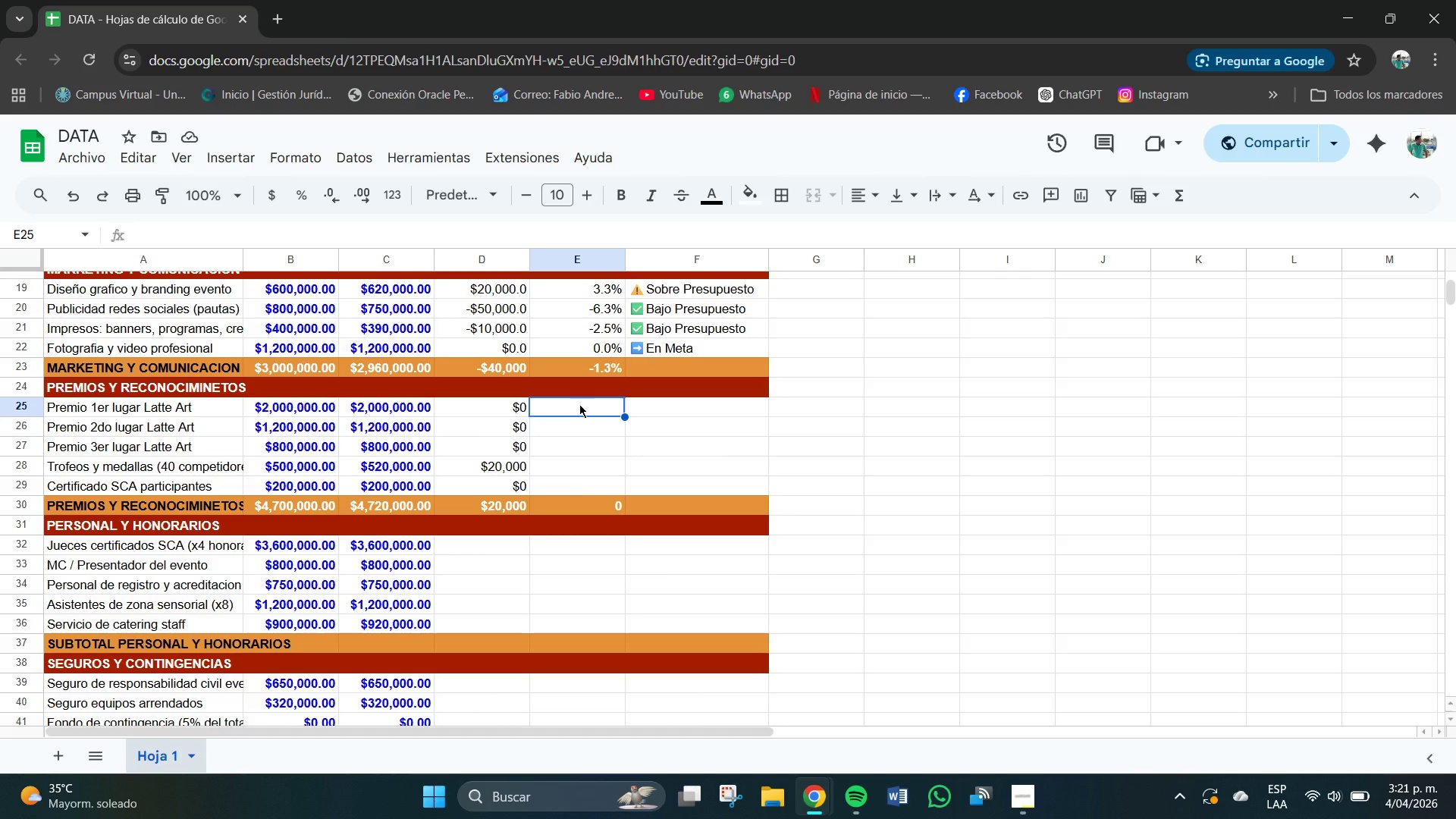 
type()SI*B25[Break][Break])
key(Backspace)
type([Break]0,*C25-B25(&B25,0()
 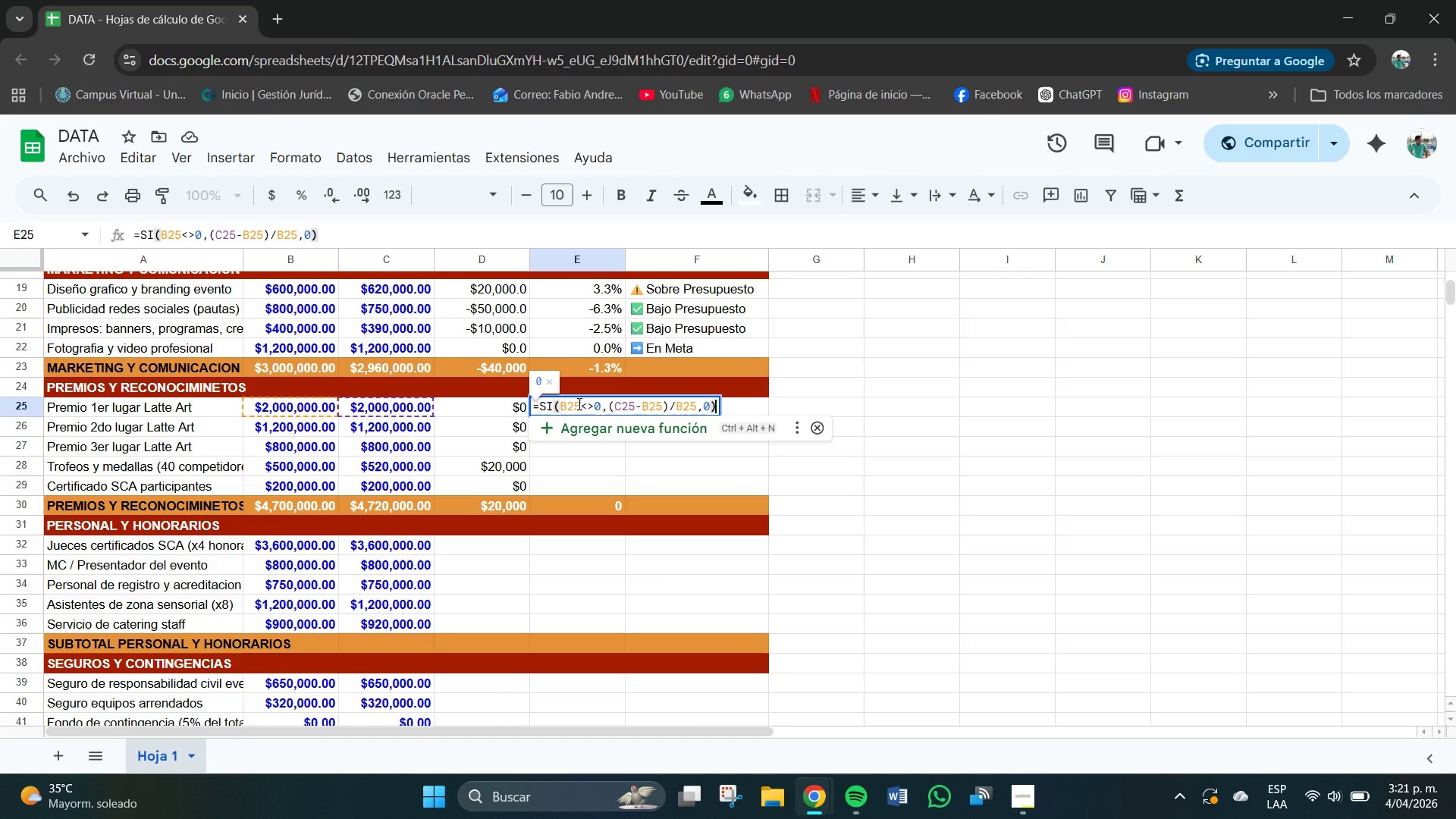 
key(Enter)
 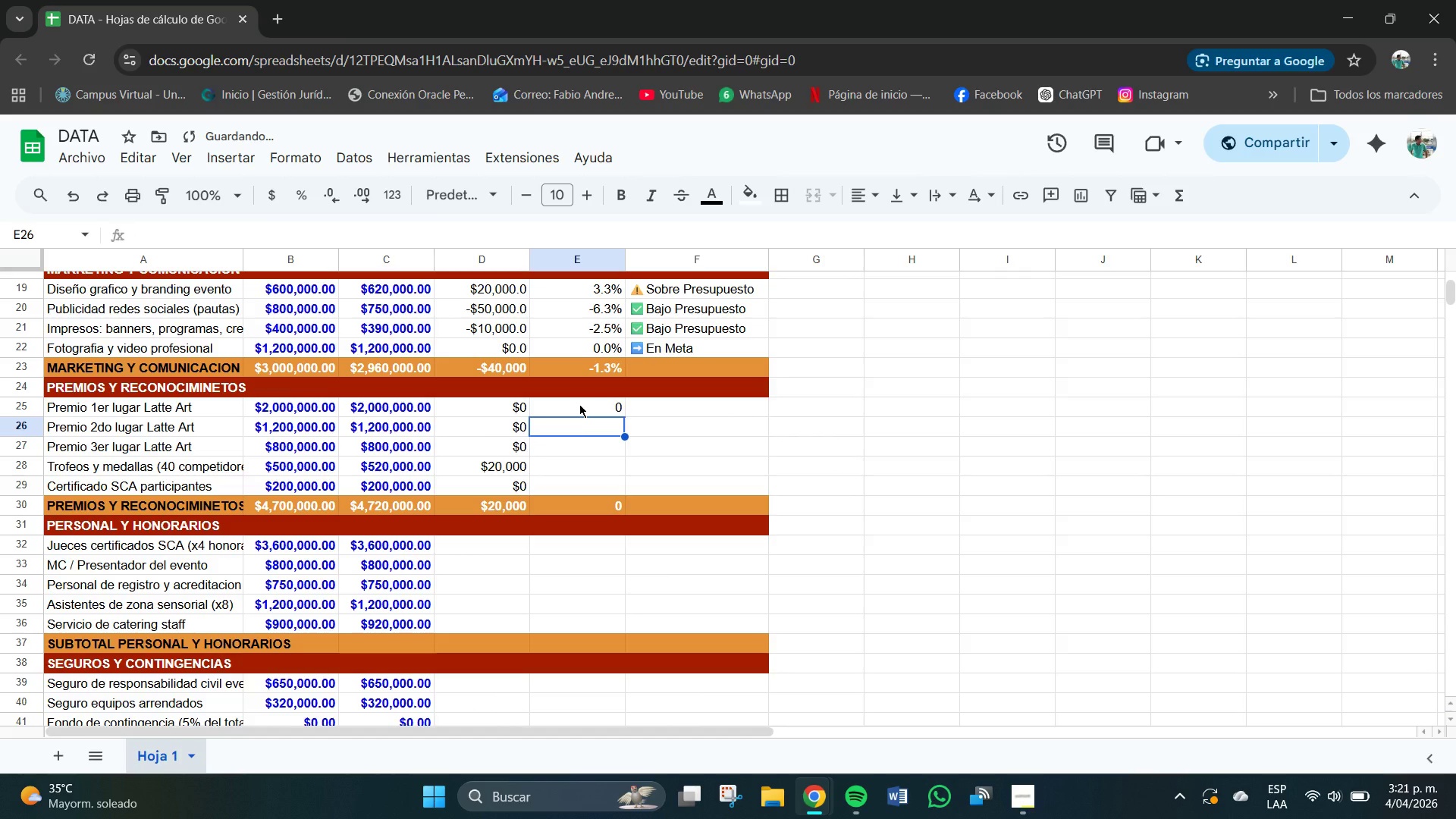 
left_click([579, 404])
 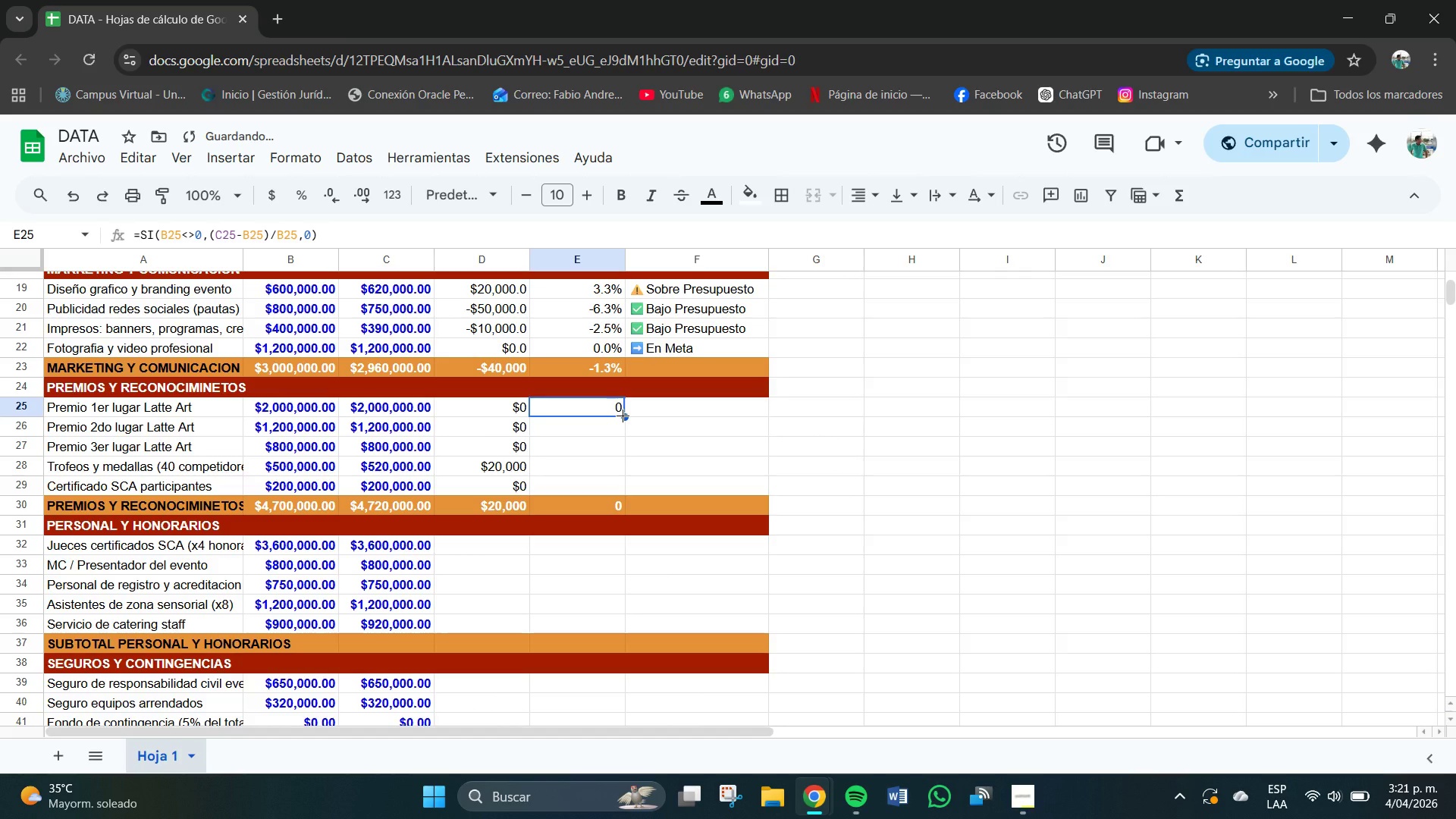 
left_click_drag(start_coordinate=[623, 416], to_coordinate=[623, 513])
 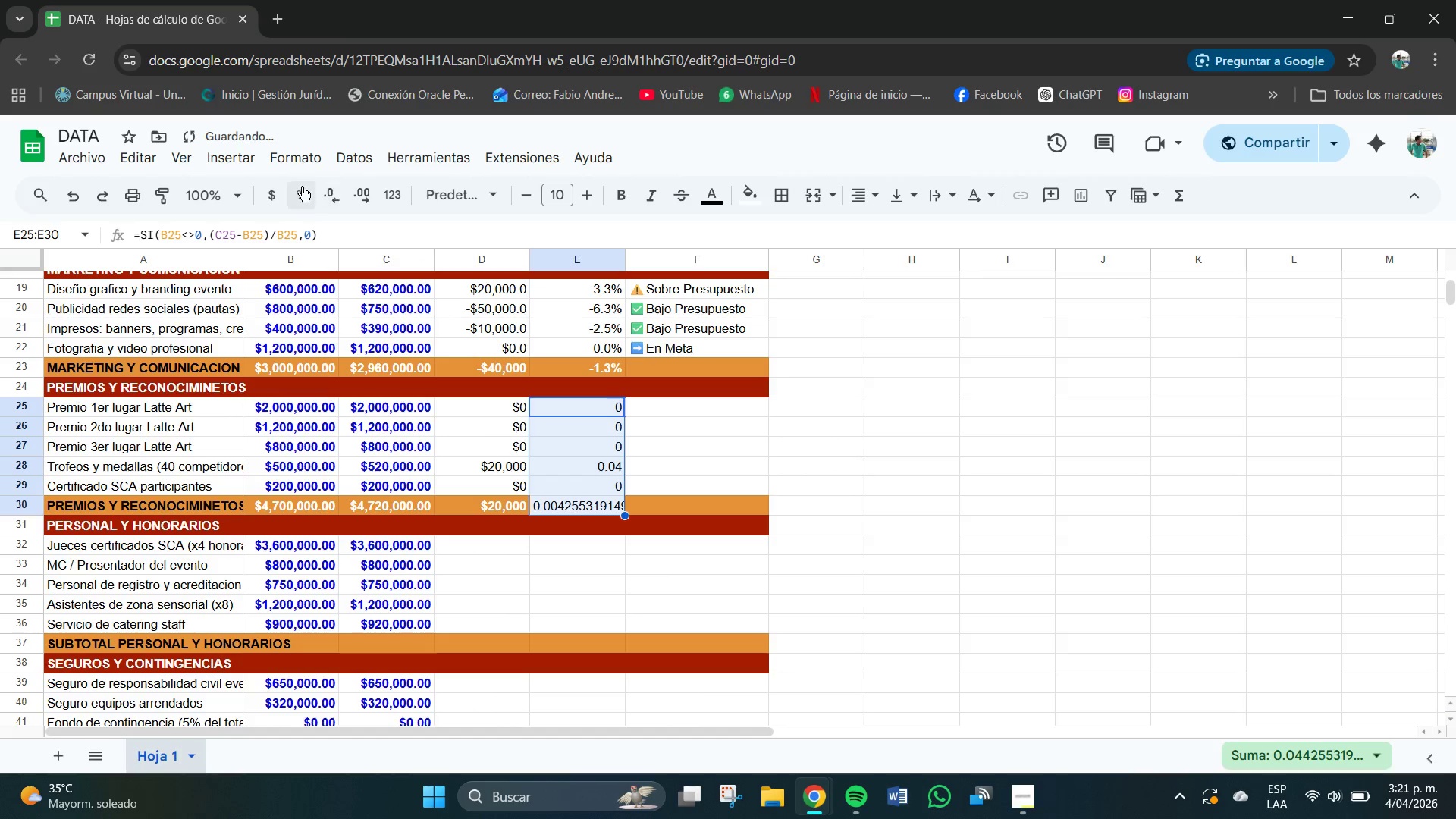 
left_click([300, 187])
 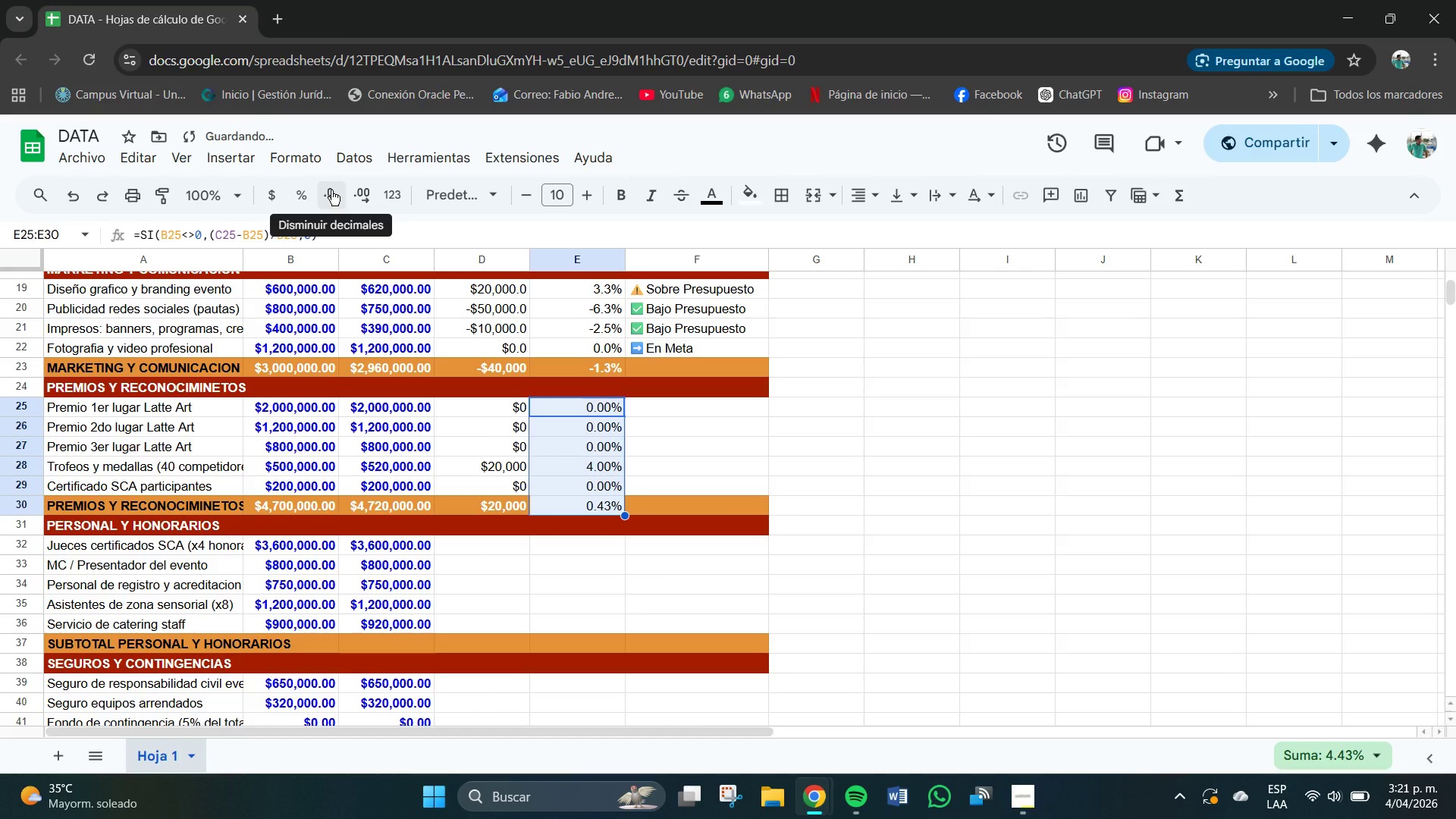 
left_click([331, 190])
 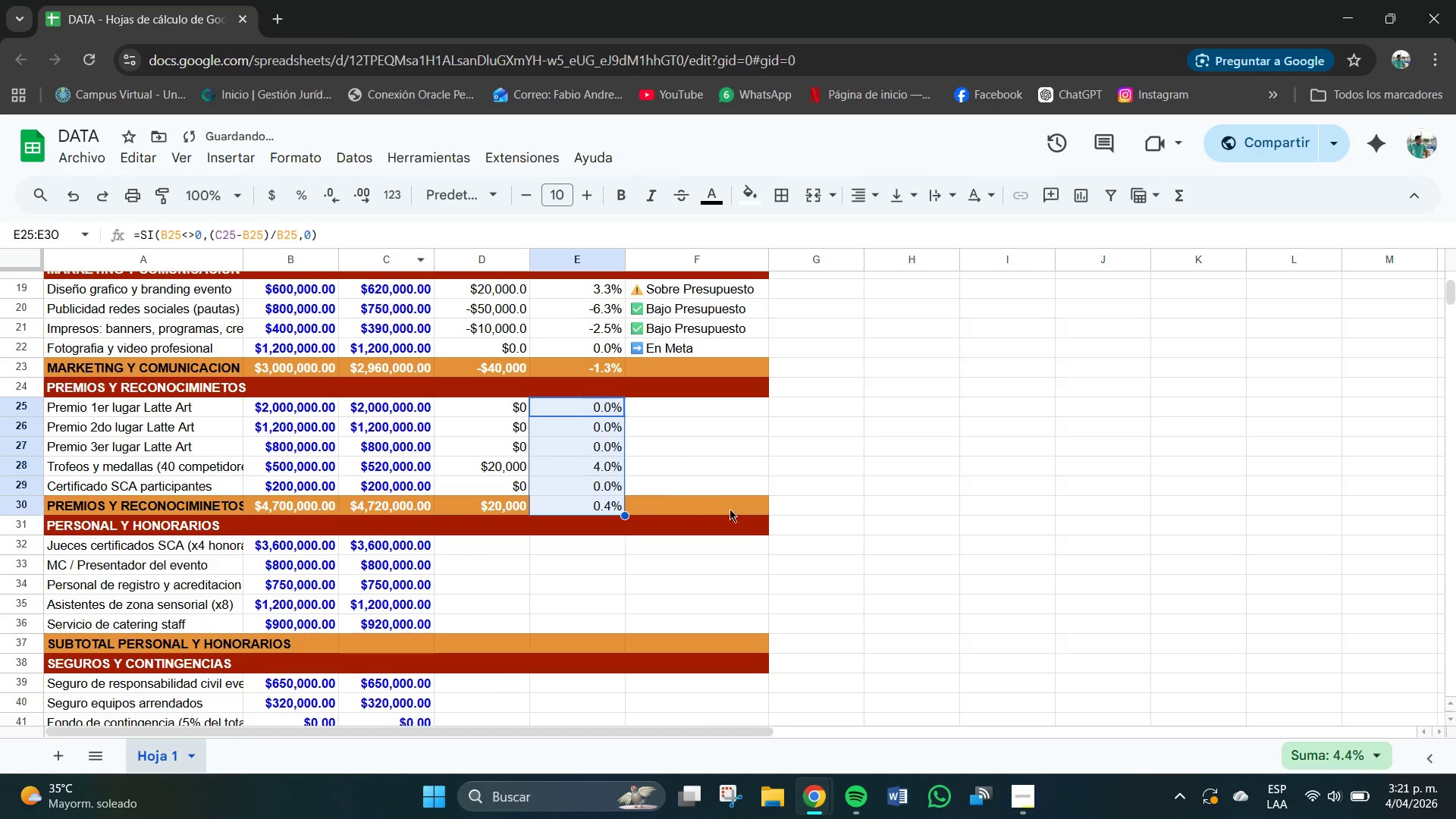 
left_click([597, 501])
 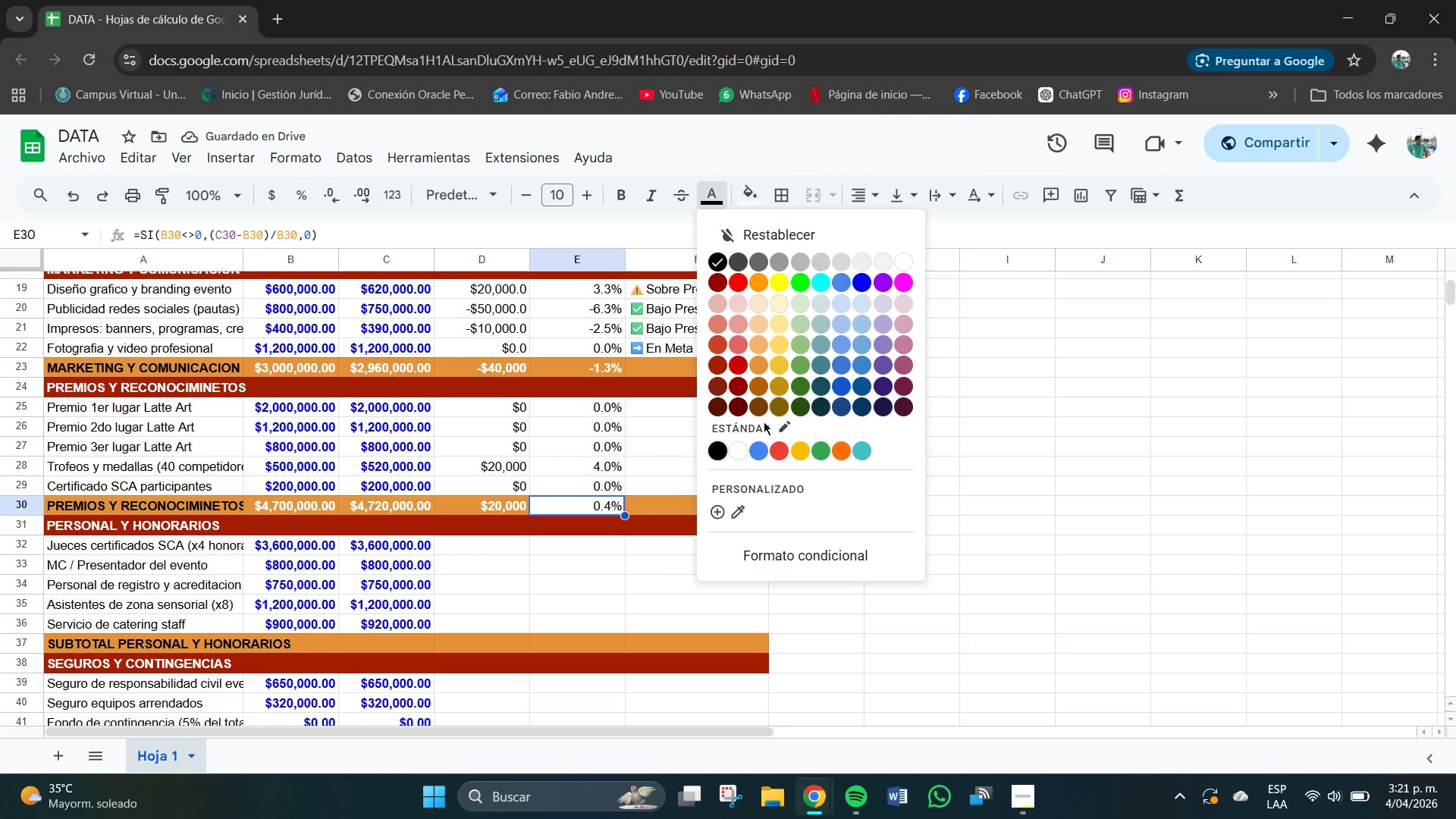 
left_click([738, 453])
 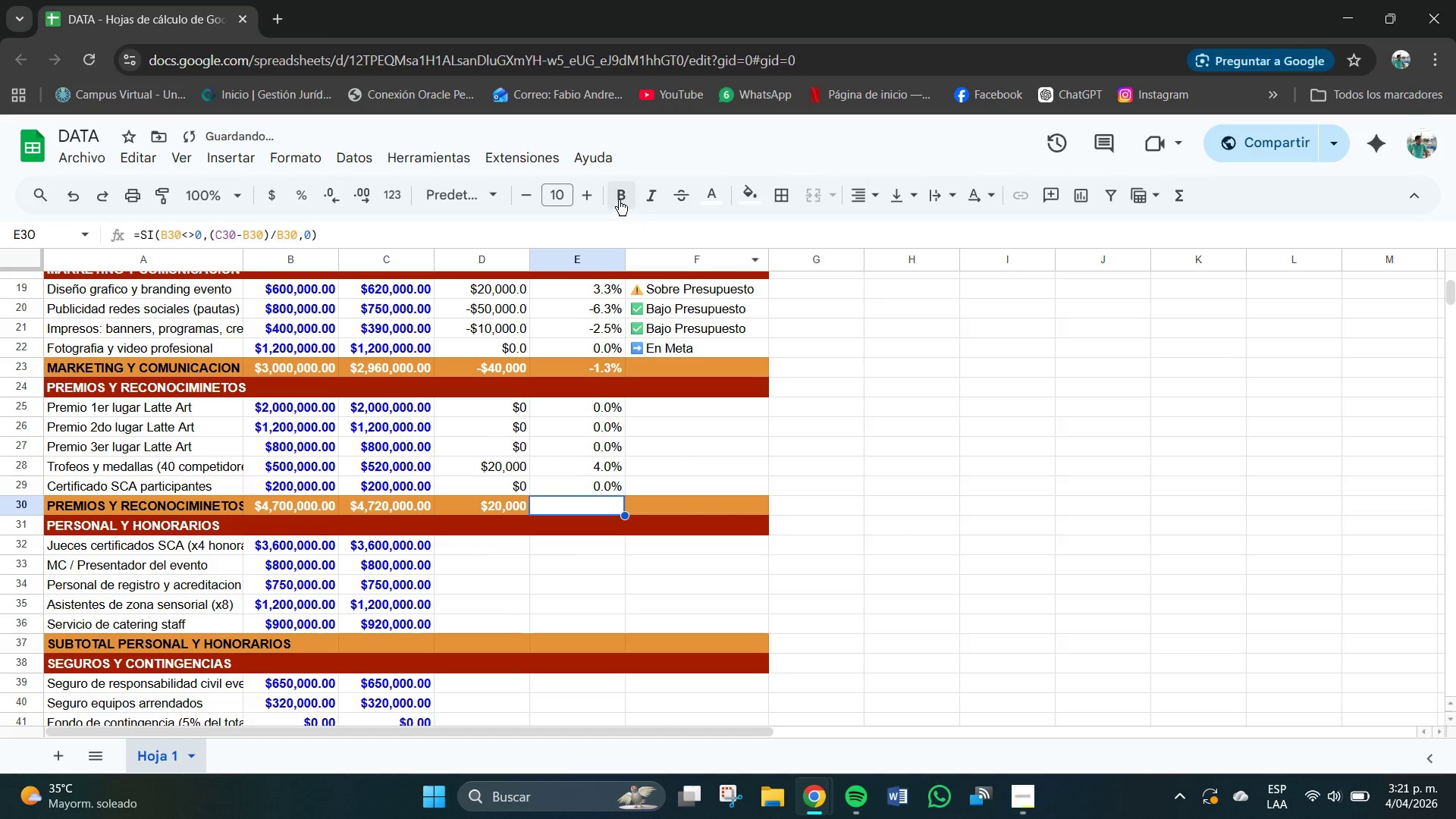 
left_click([619, 200])
 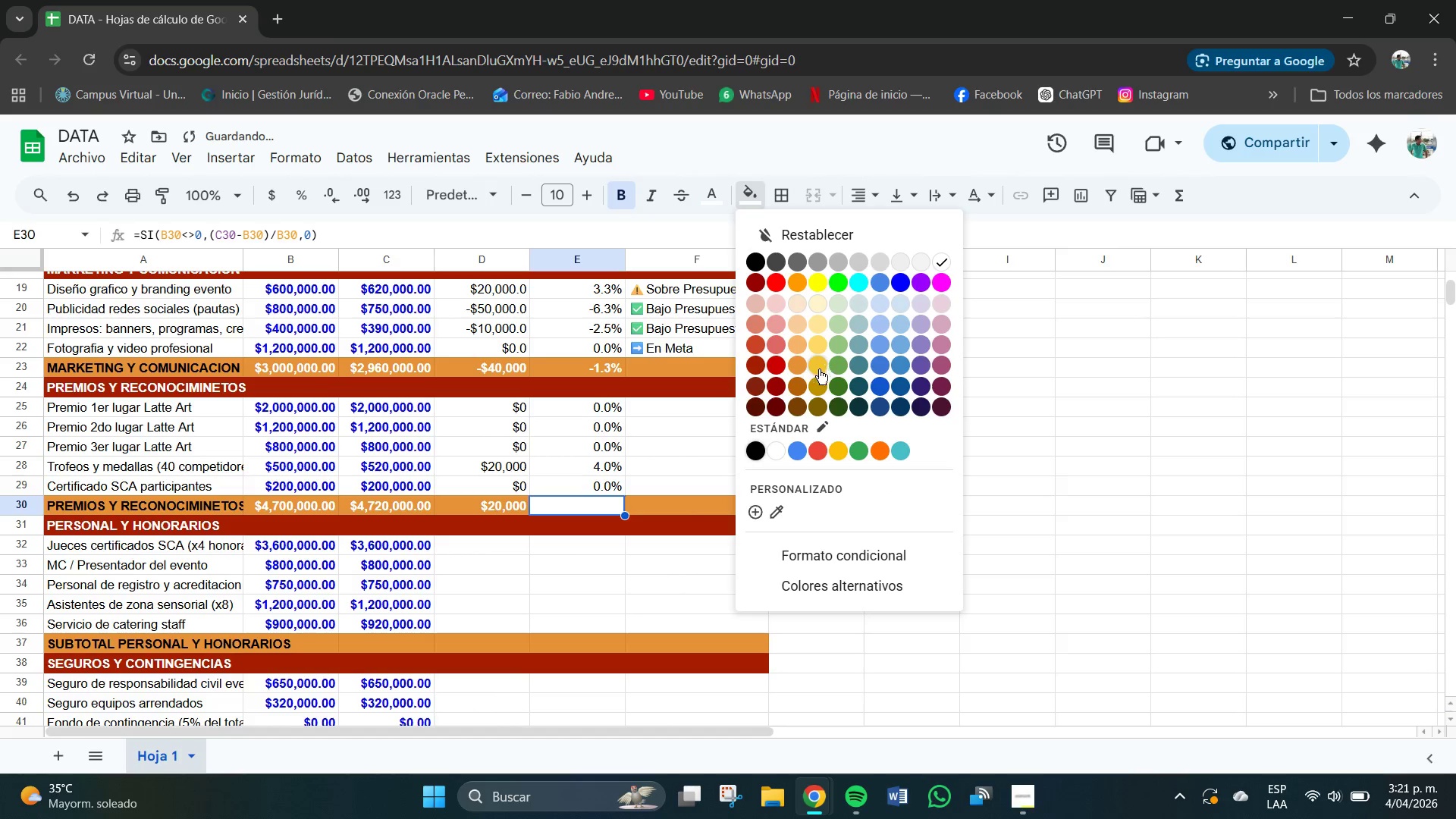 
left_click([797, 366])
 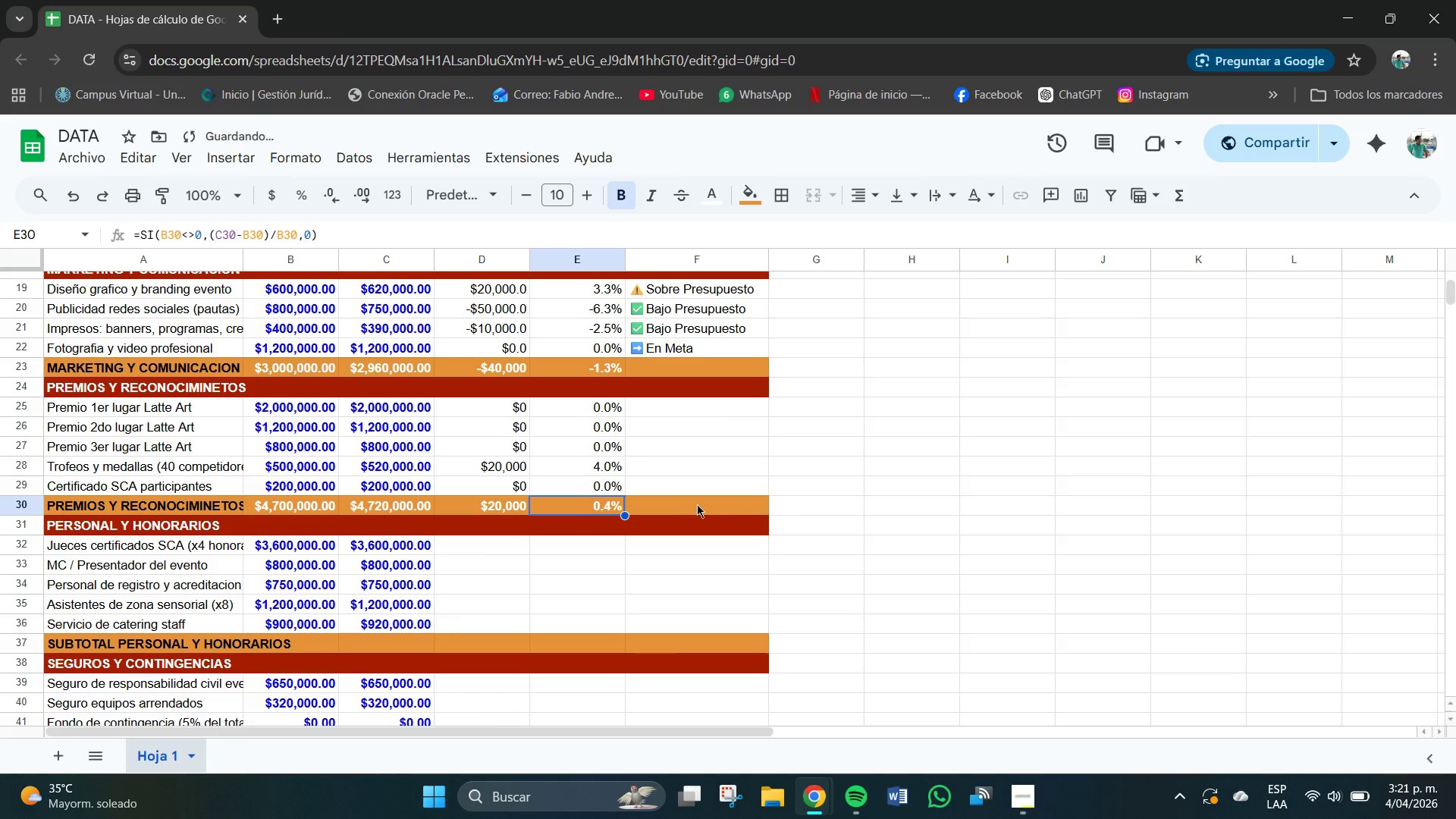 
left_click([687, 504])
 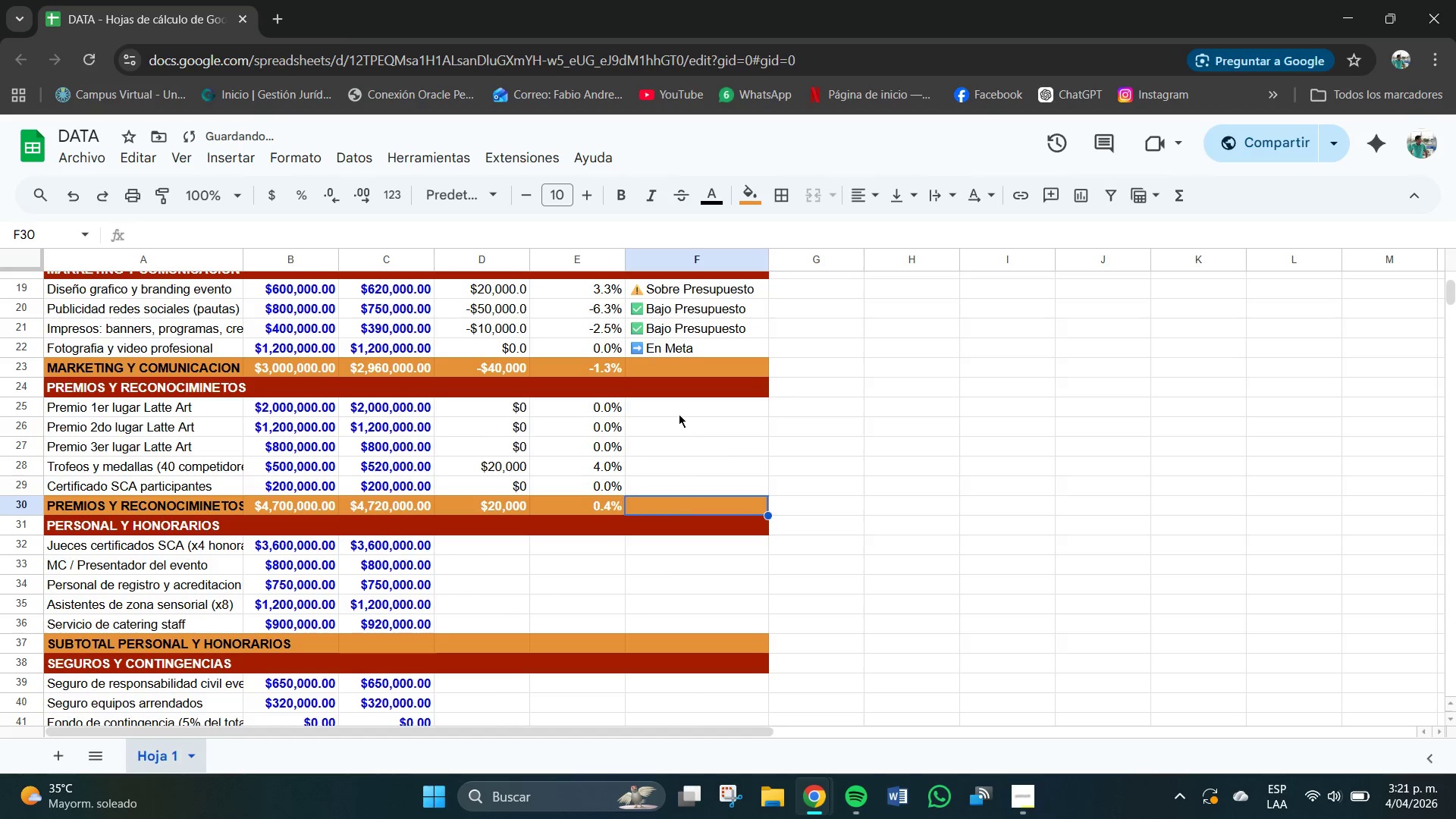 
left_click([675, 406])
 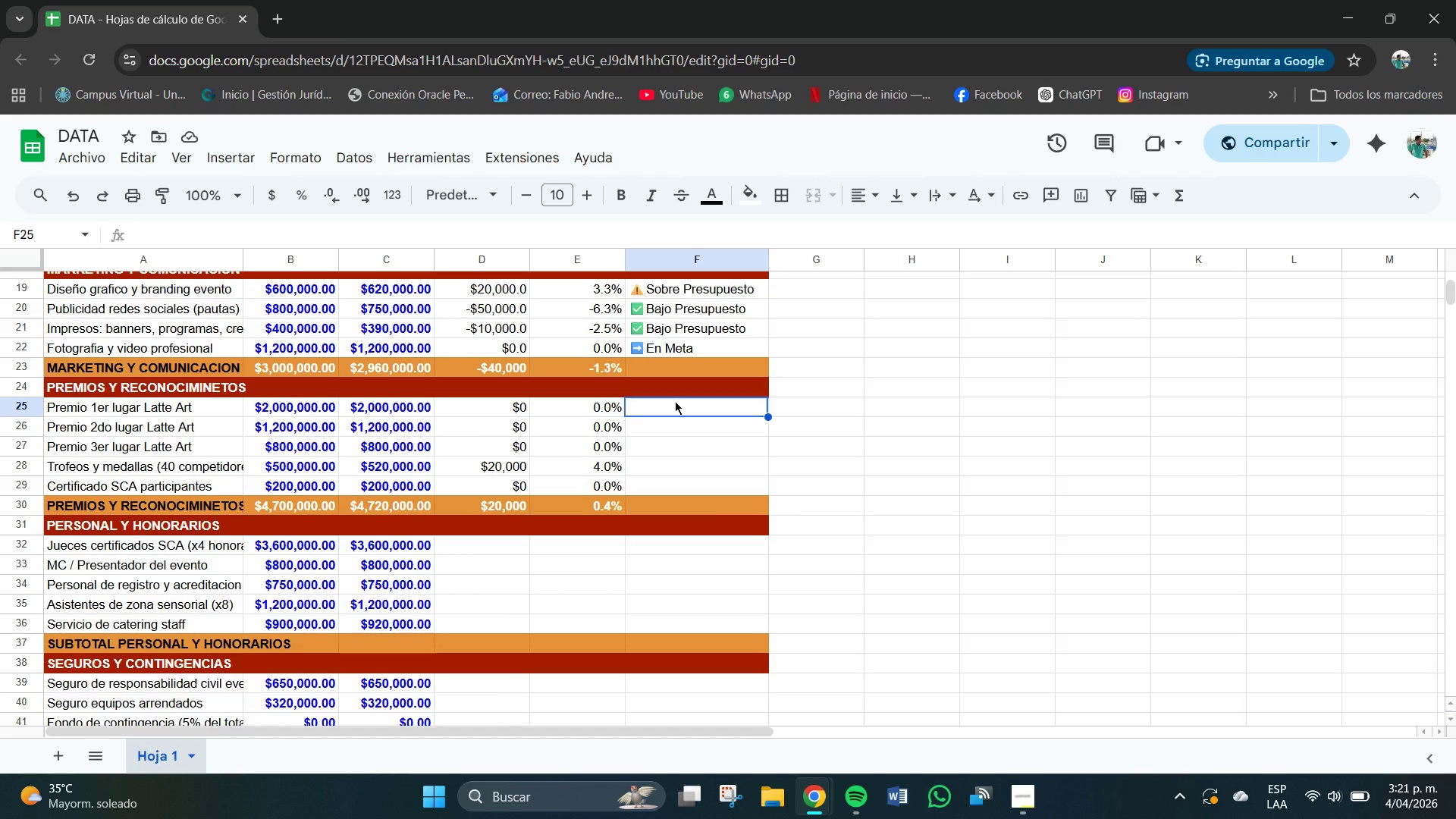 
wait(9.98)
 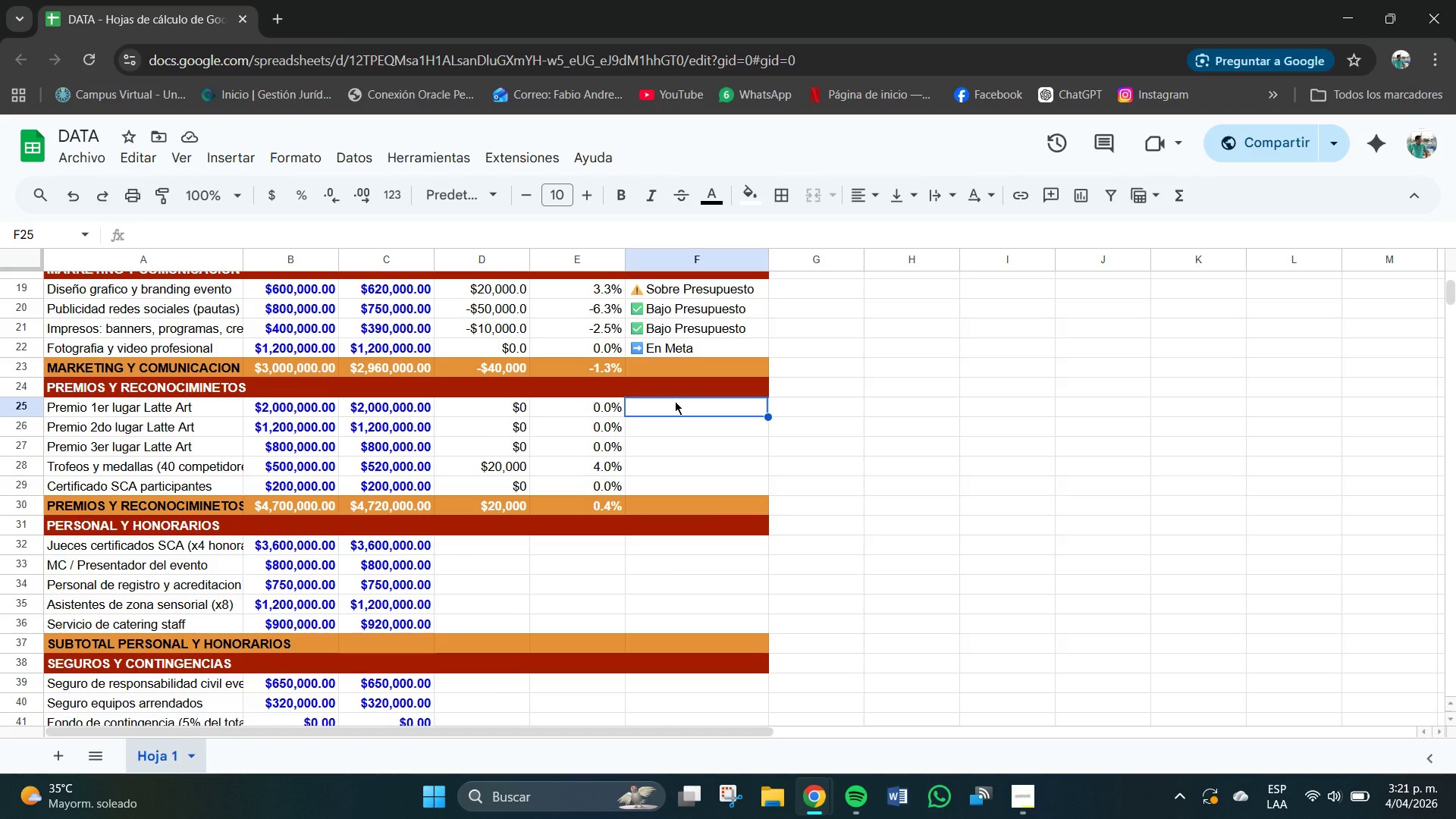 
left_click([714, 347])
 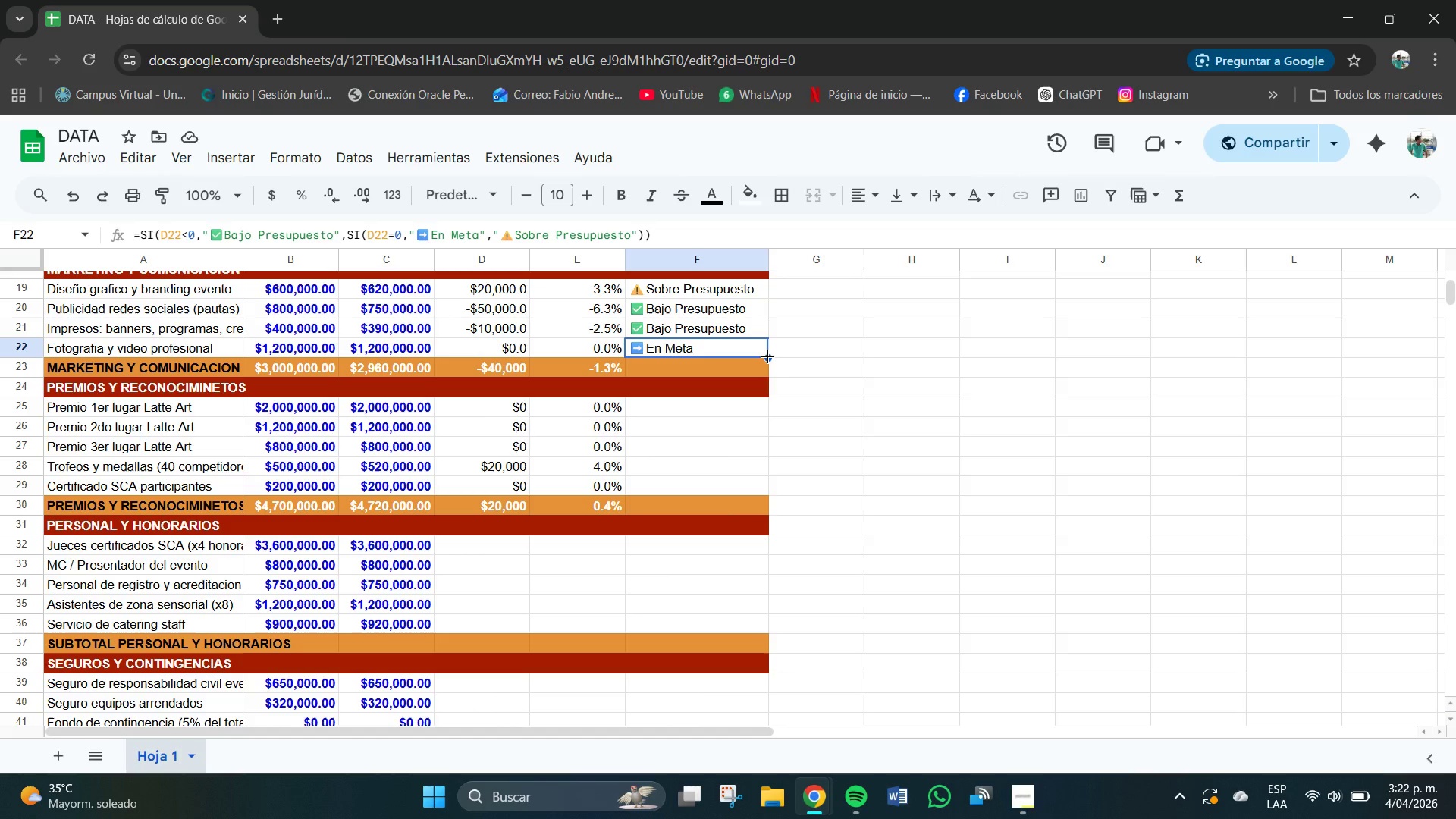 
left_click_drag(start_coordinate=[767, 356], to_coordinate=[759, 482])
 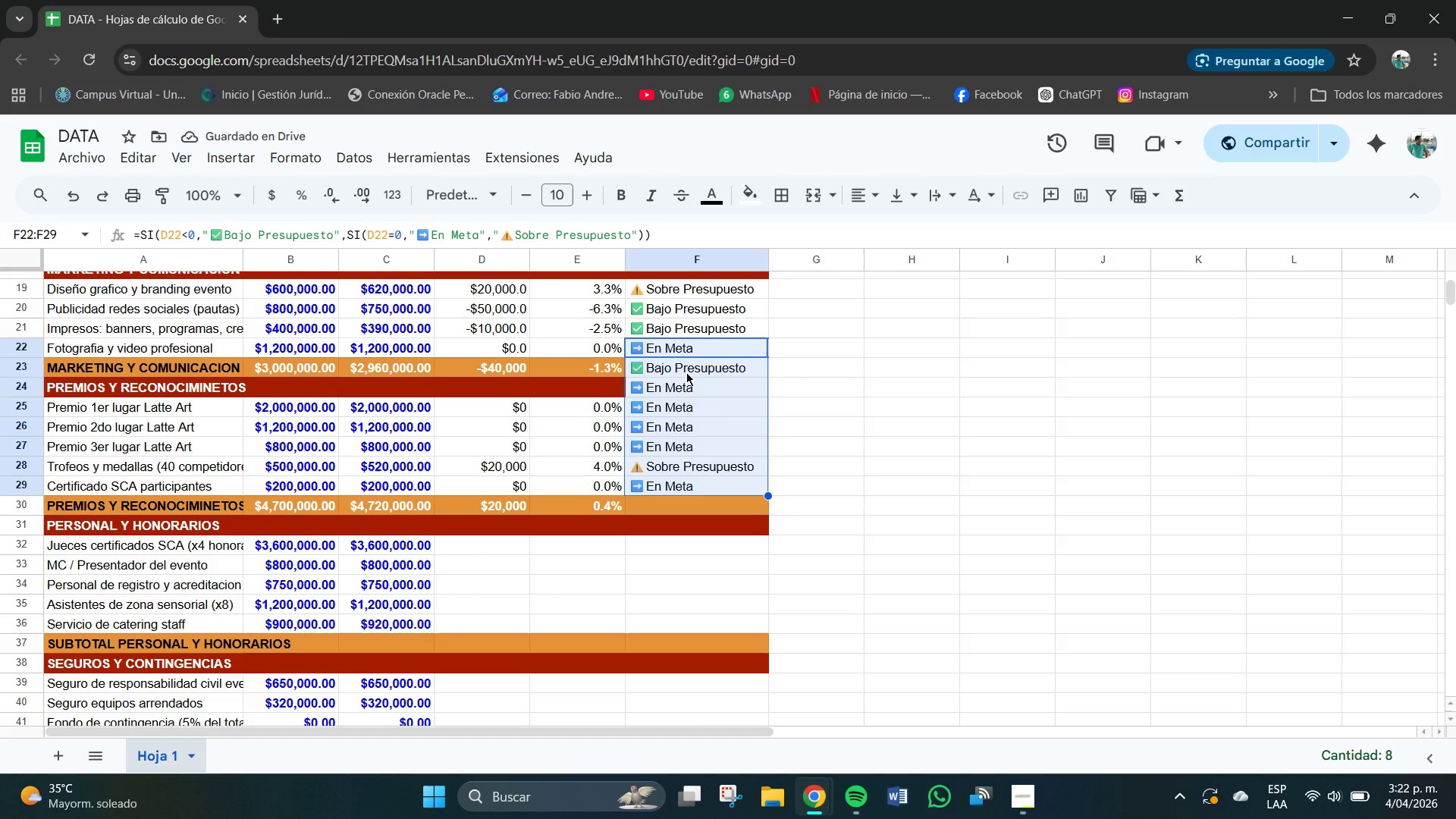 
key(Control+Z)
 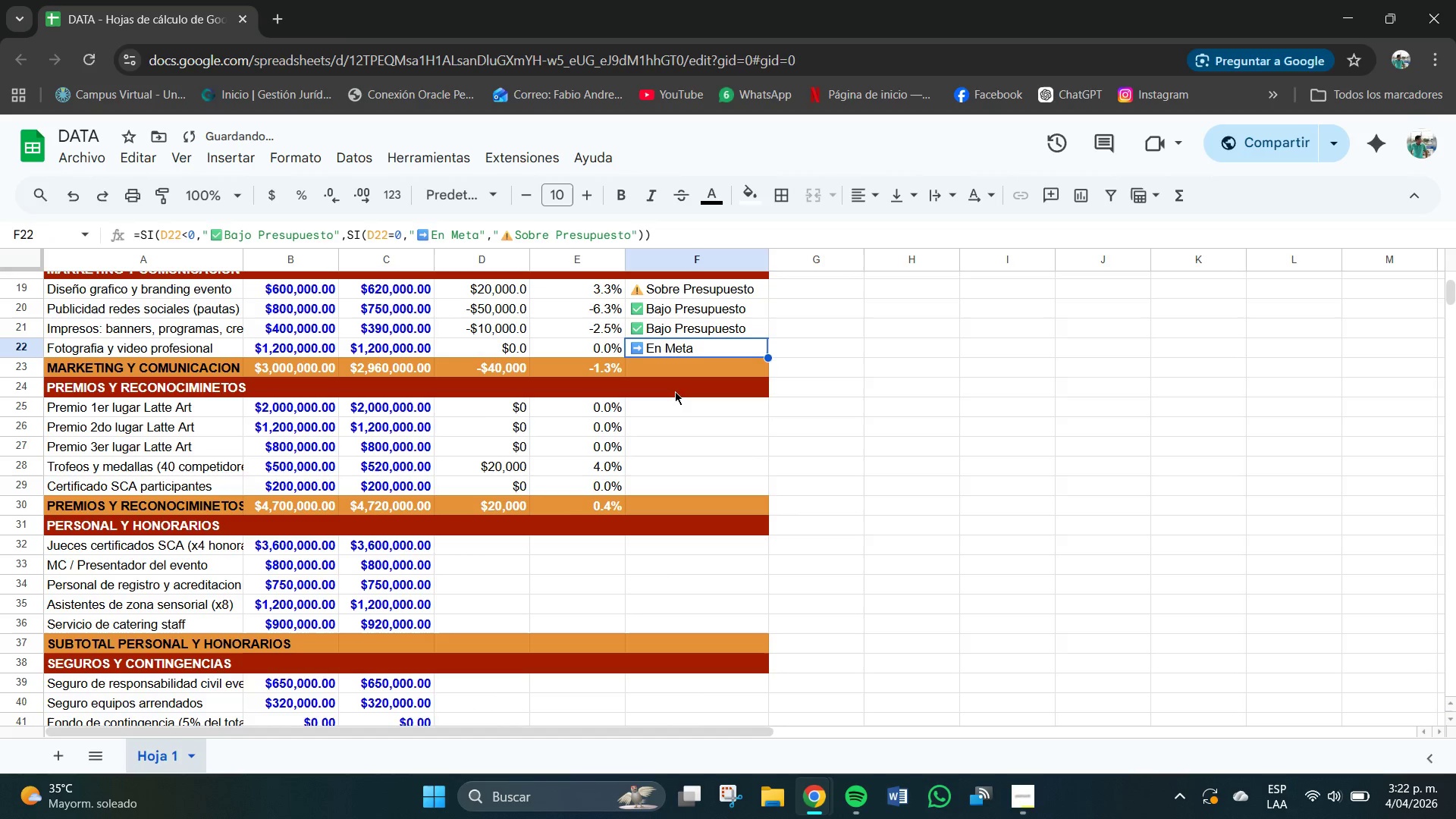 
left_click([674, 397])
 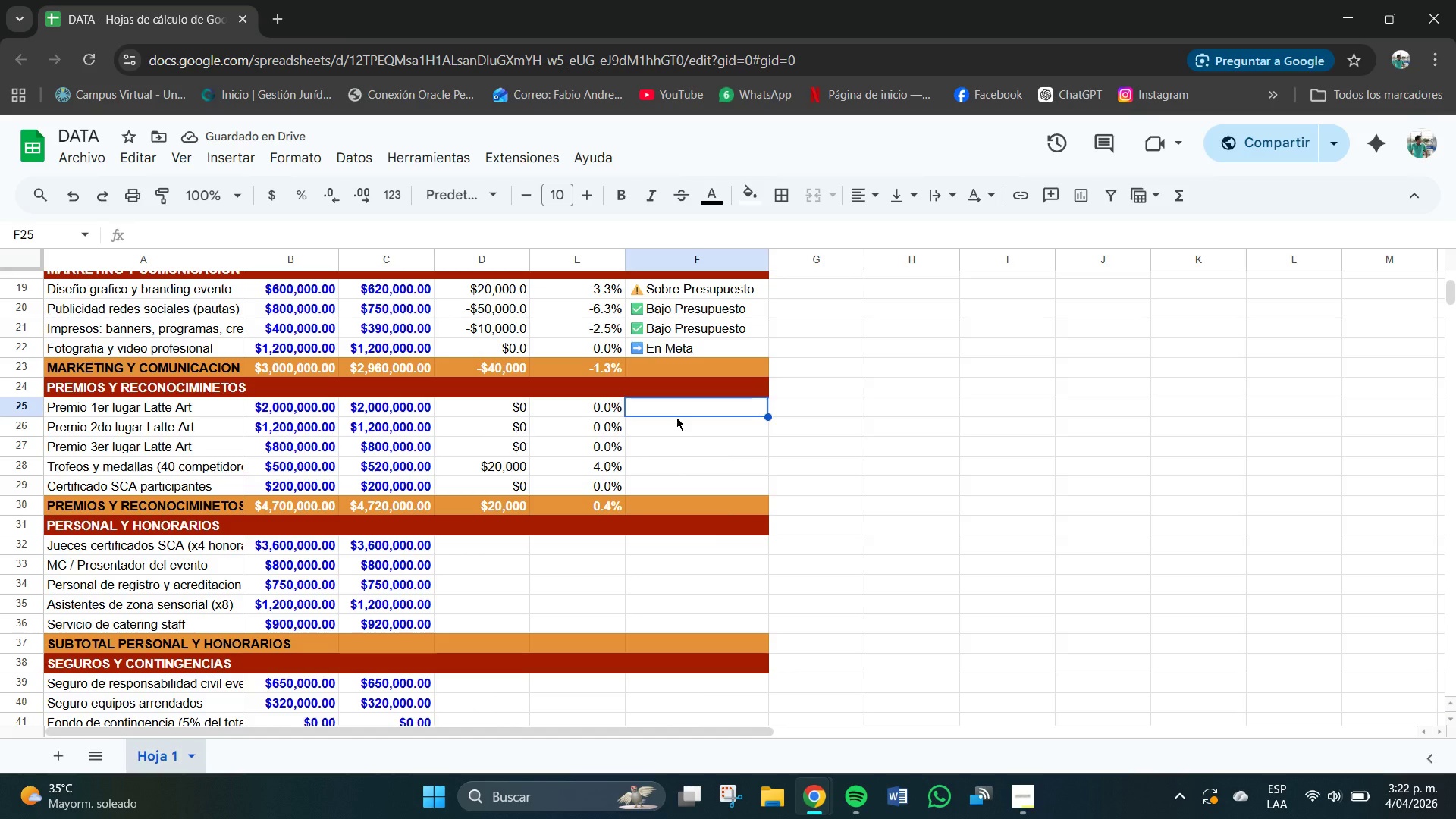 
left_click([693, 350])
 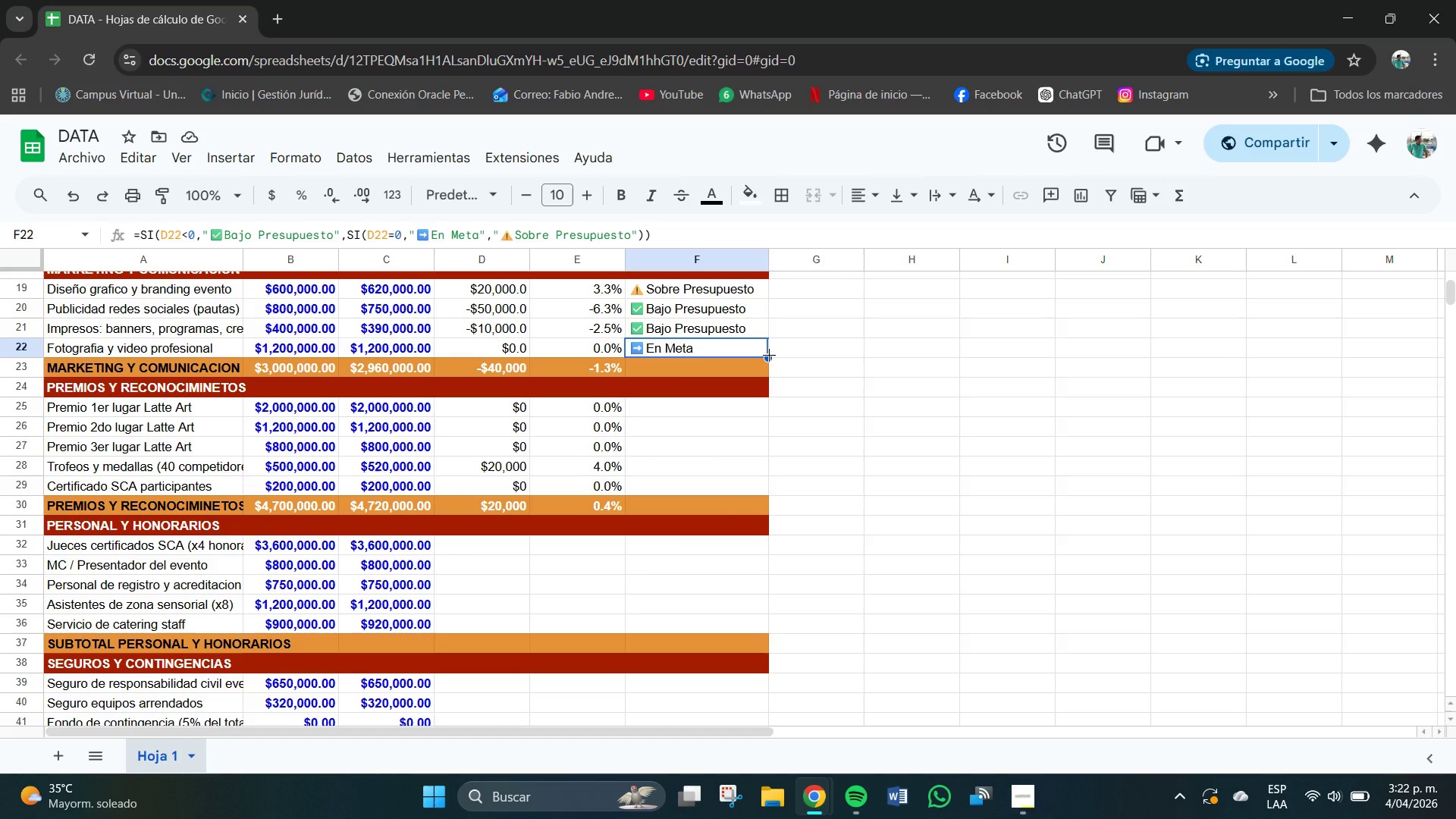 
left_click_drag(start_coordinate=[769, 355], to_coordinate=[753, 488])
 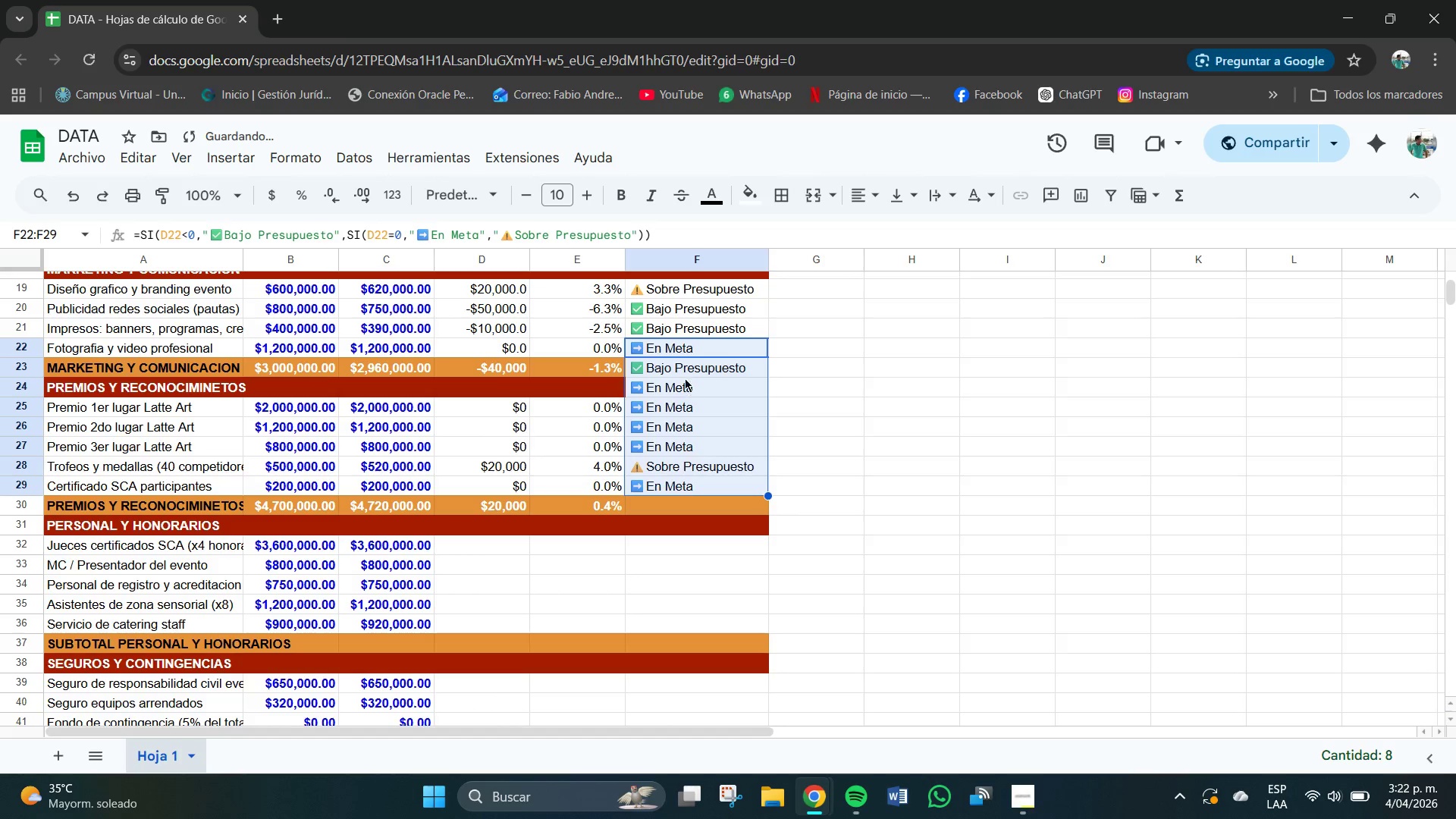 
left_click([679, 369])
 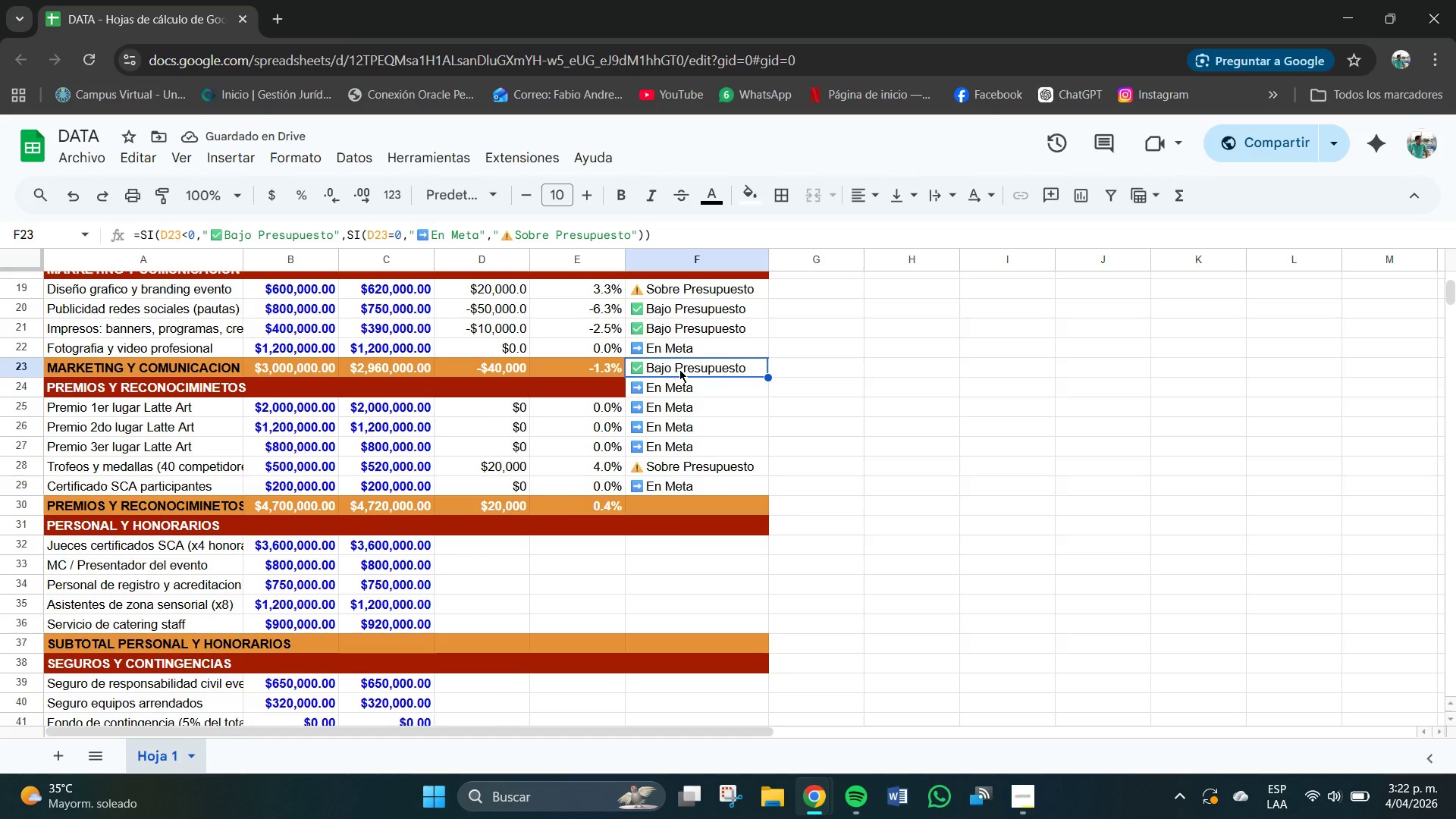 
key(Delete)
 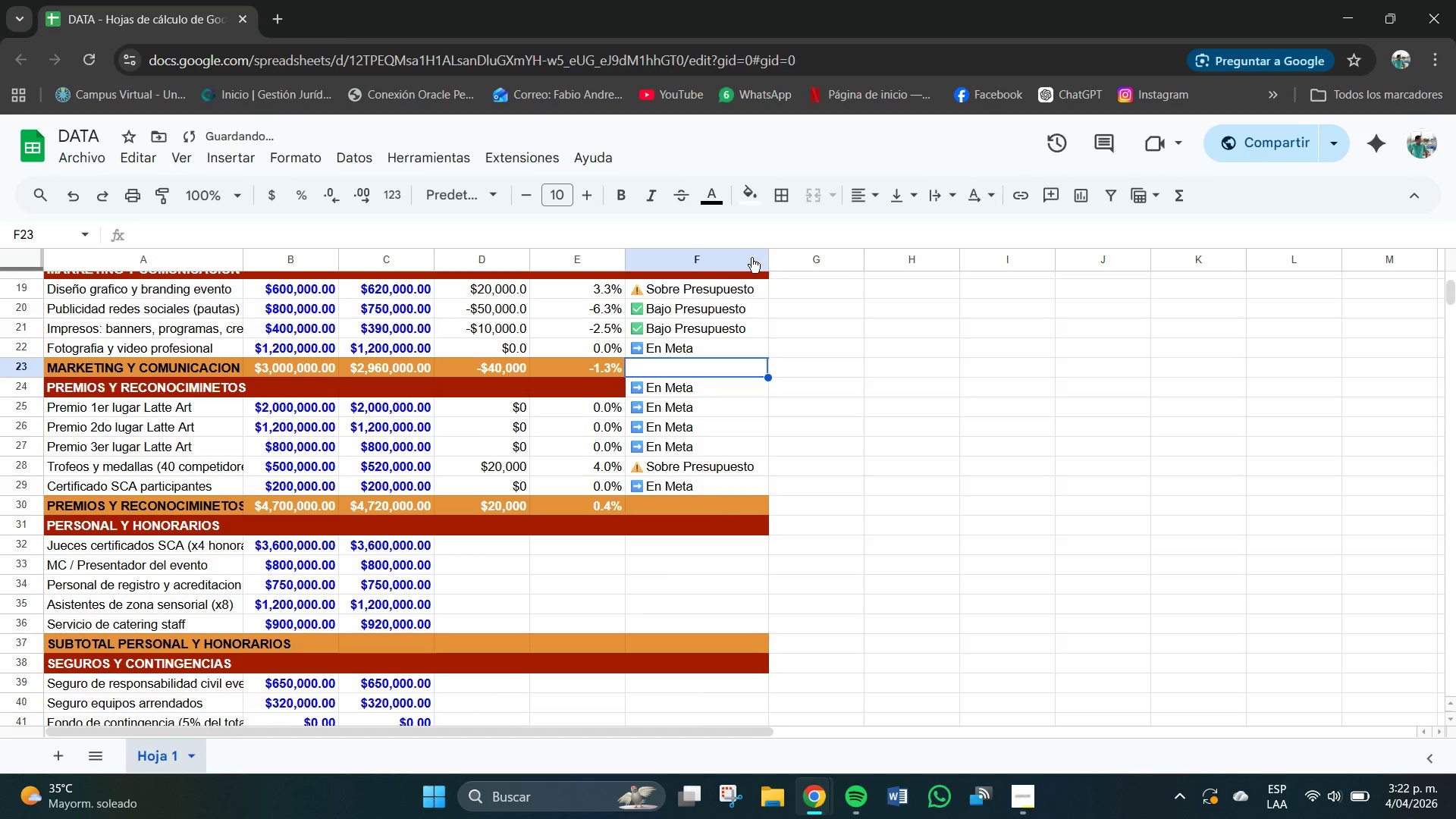 
left_click([756, 194])
 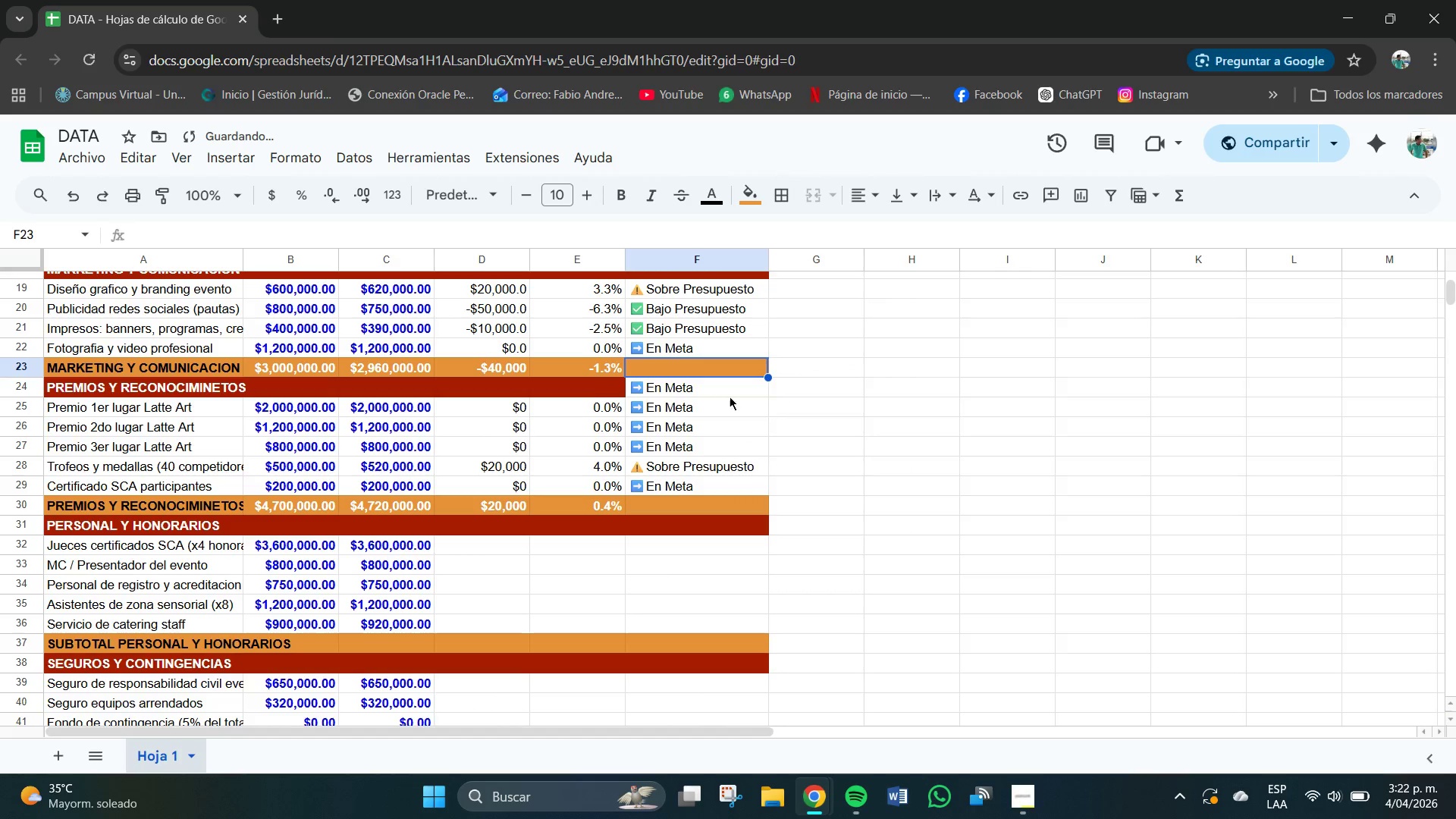 
double_click([668, 391])
 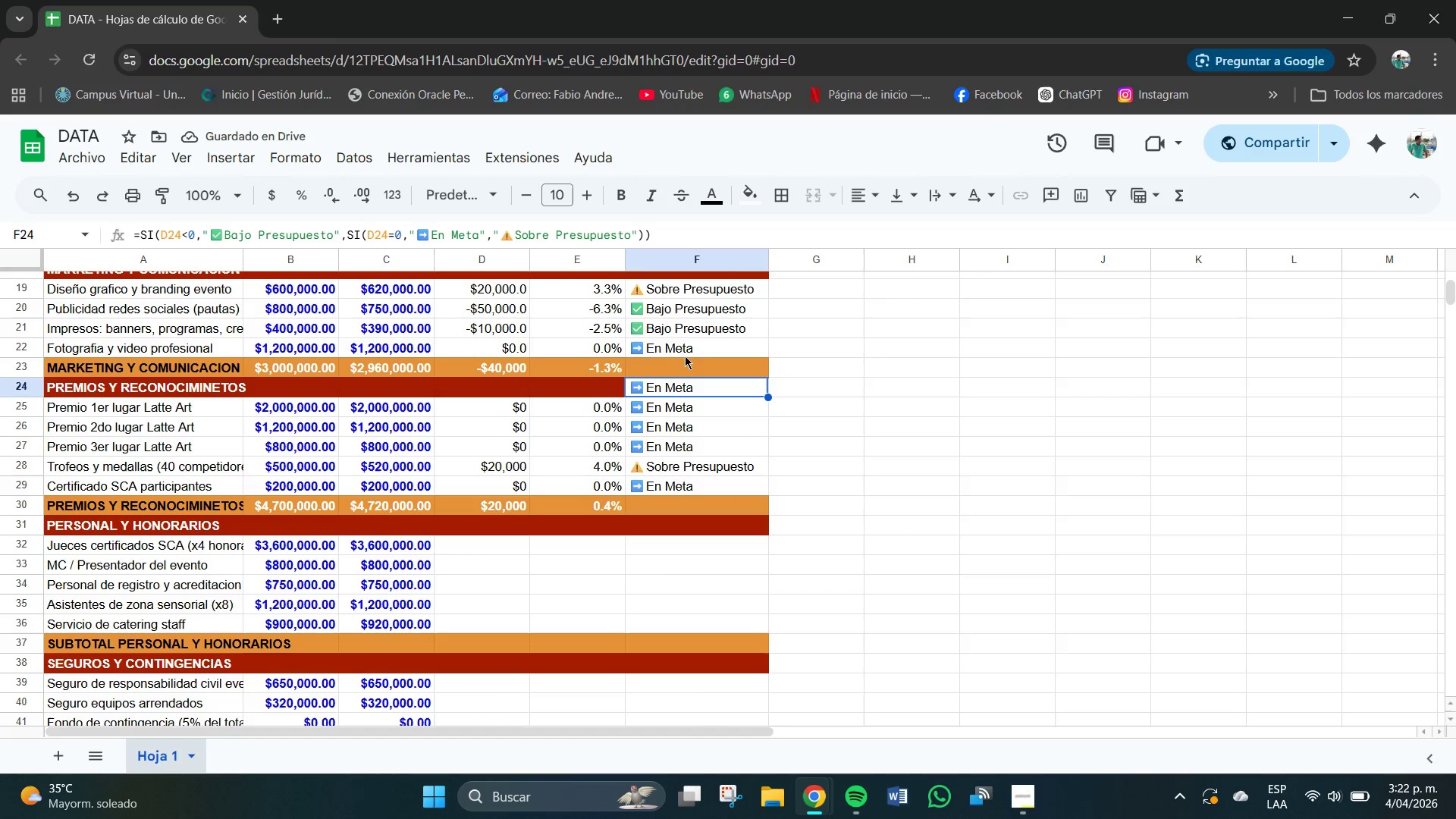 
key(Delete)
 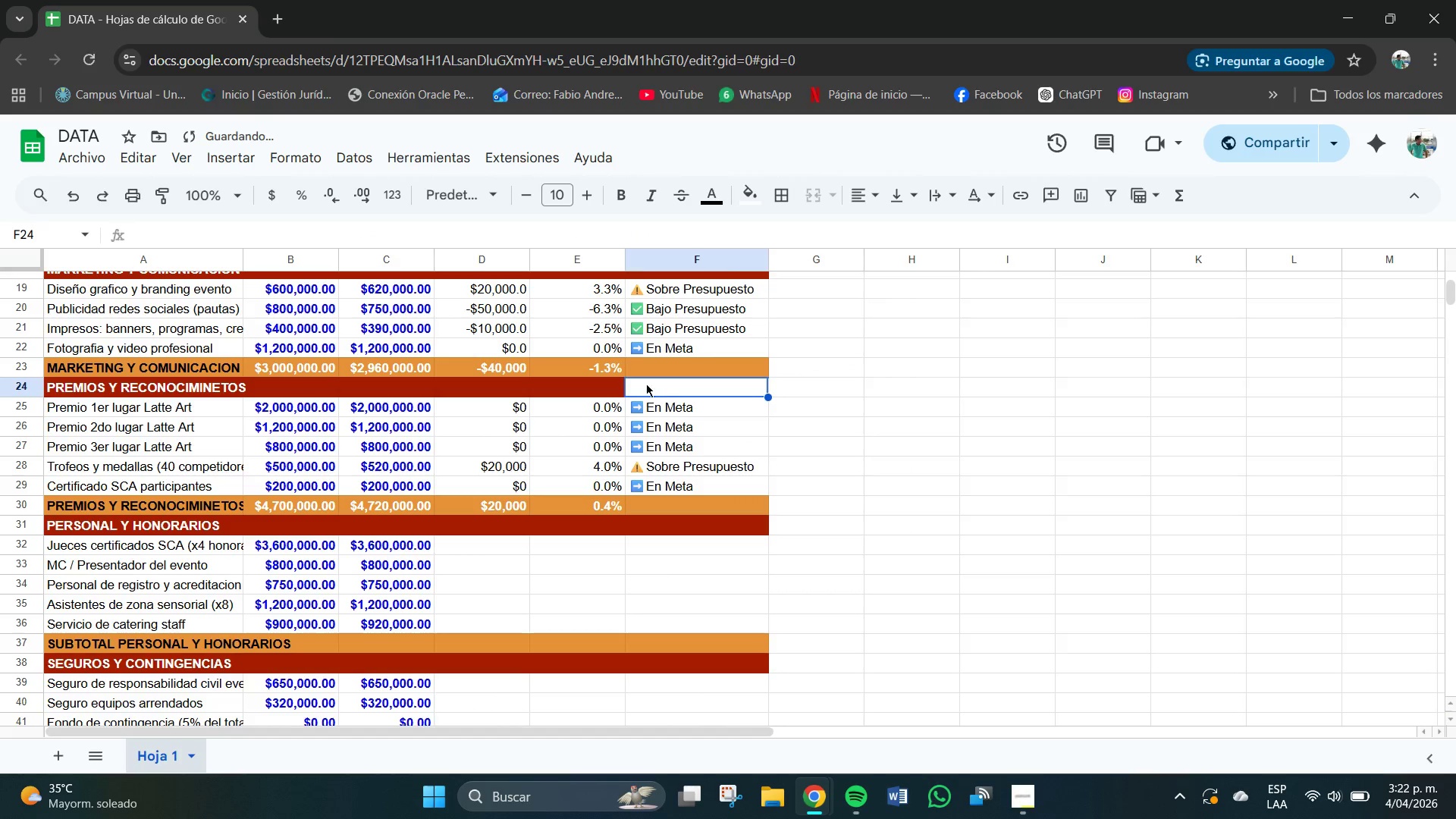 
left_click([624, 383])
 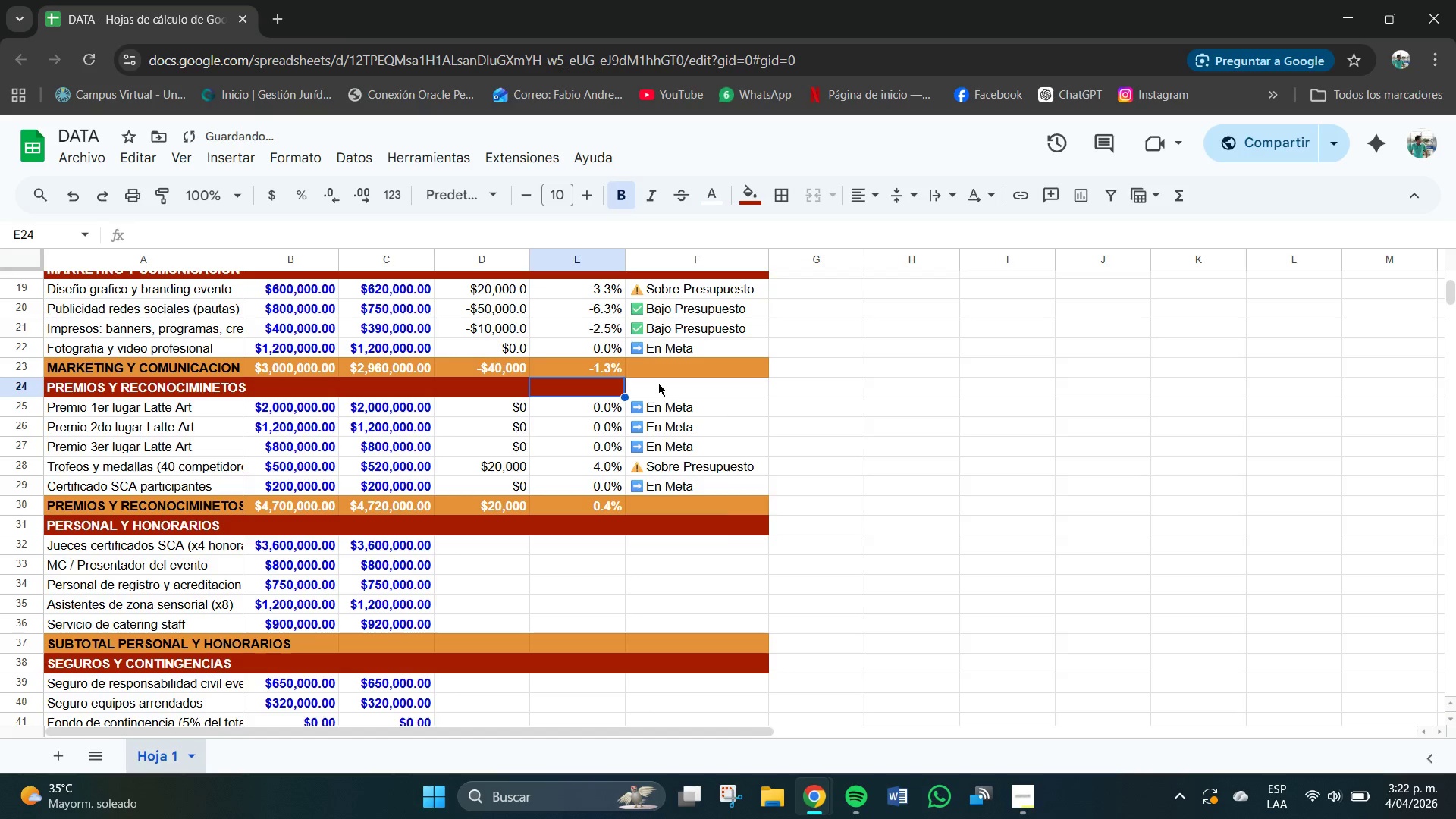 
left_click([659, 383])
 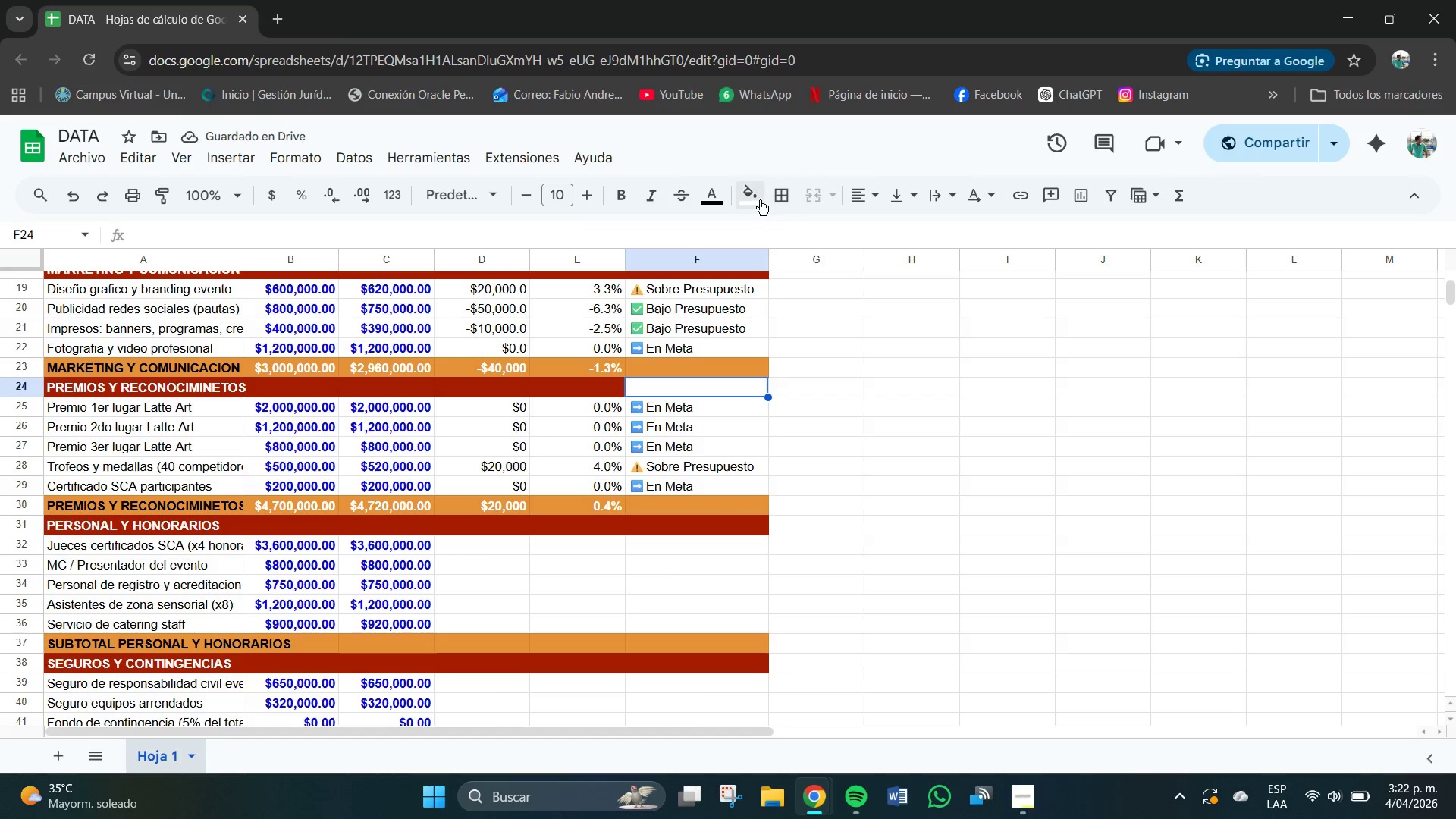 
left_click([758, 199])
 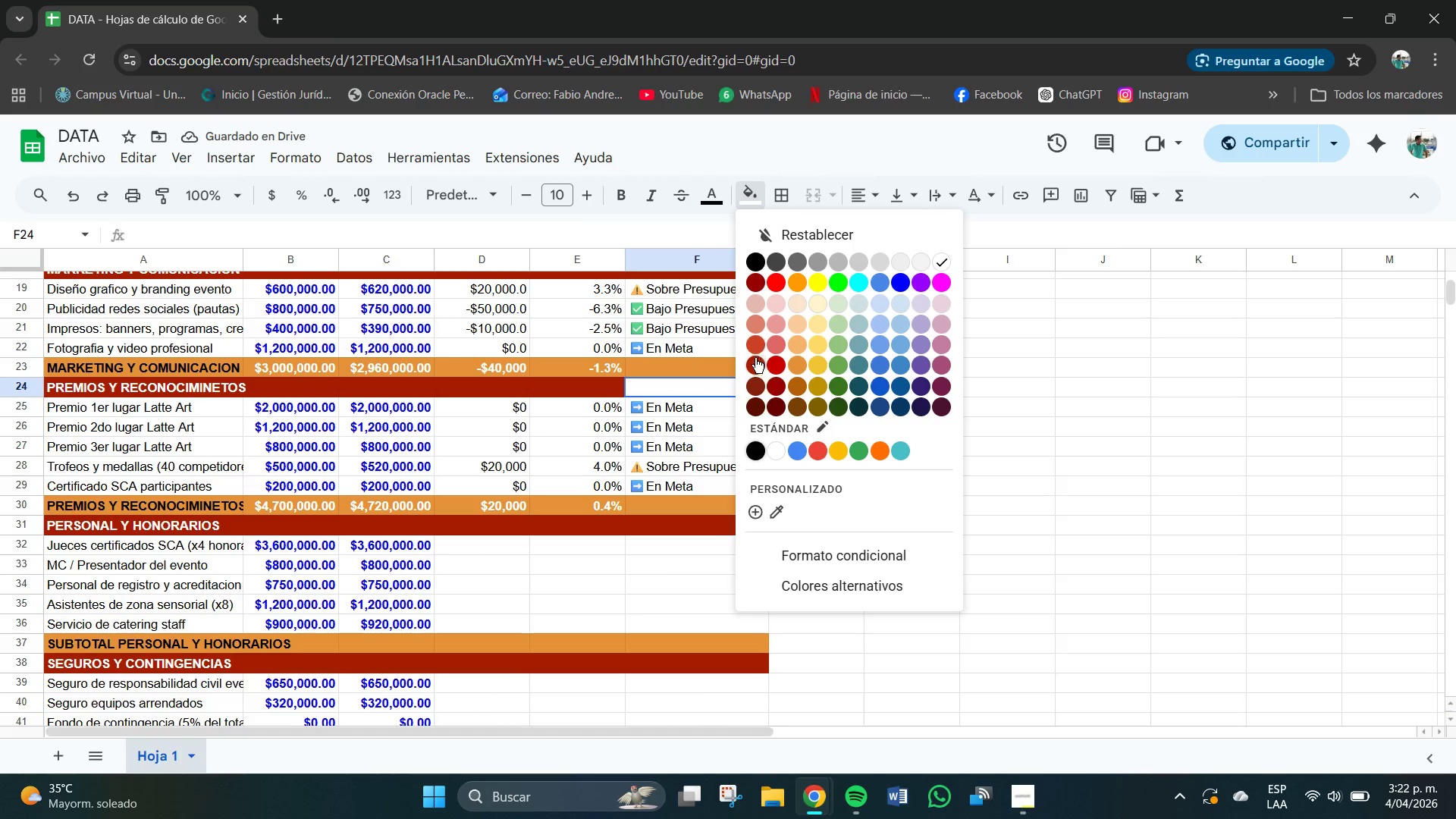 
left_click([757, 362])
 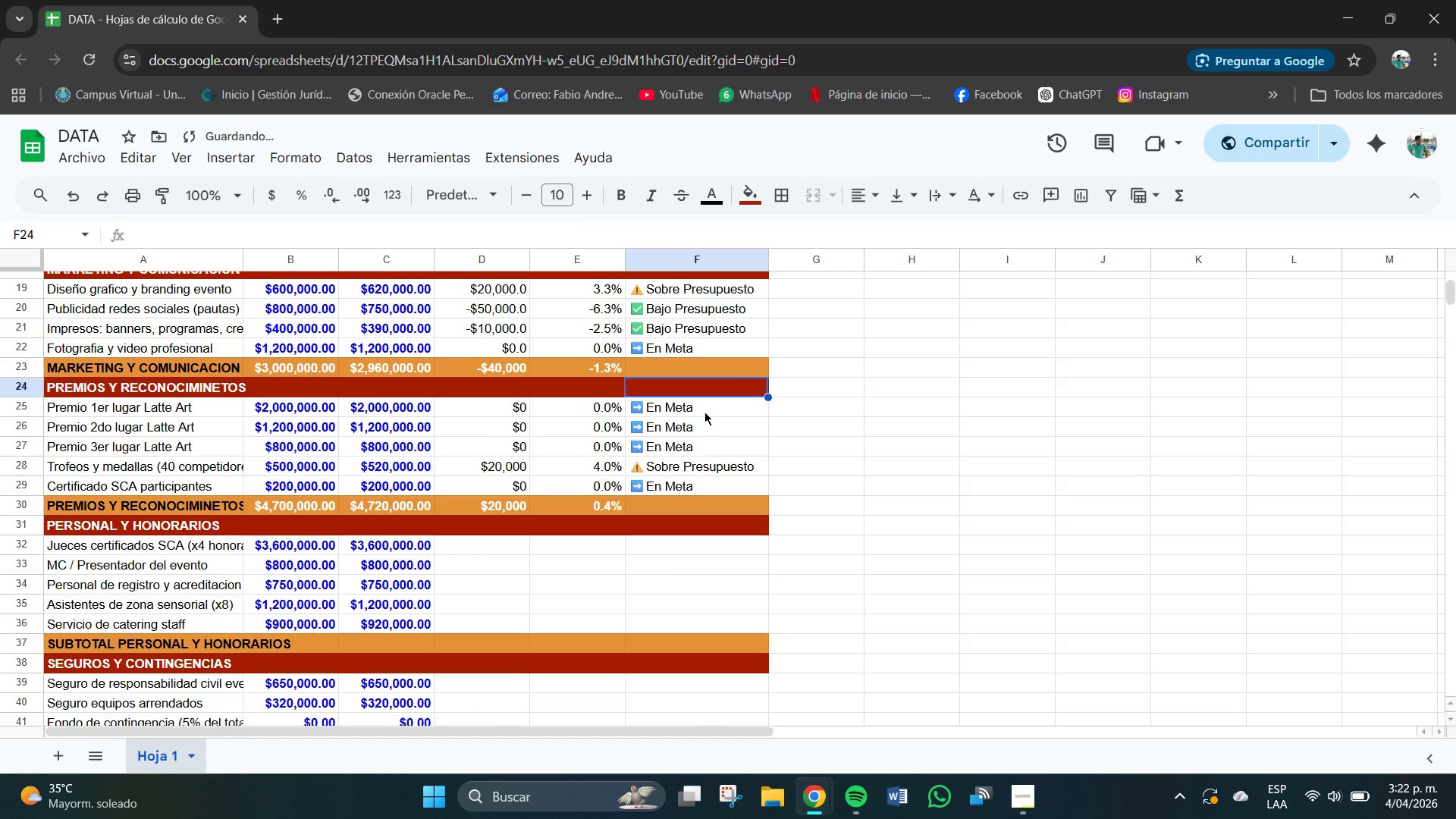 
left_click([701, 411])
 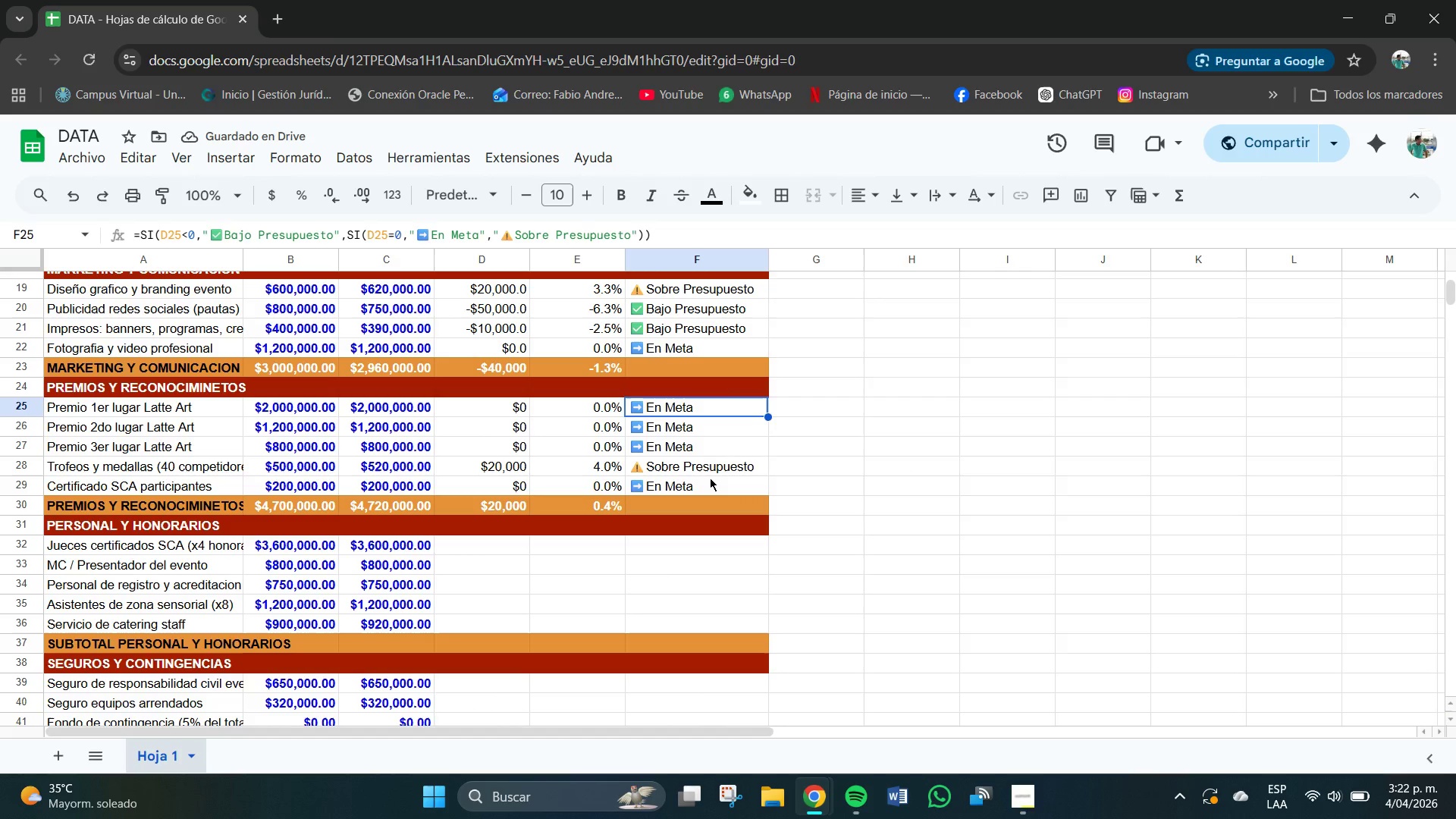 
scroll: coordinate [711, 485], scroll_direction: down, amount: 1.0
 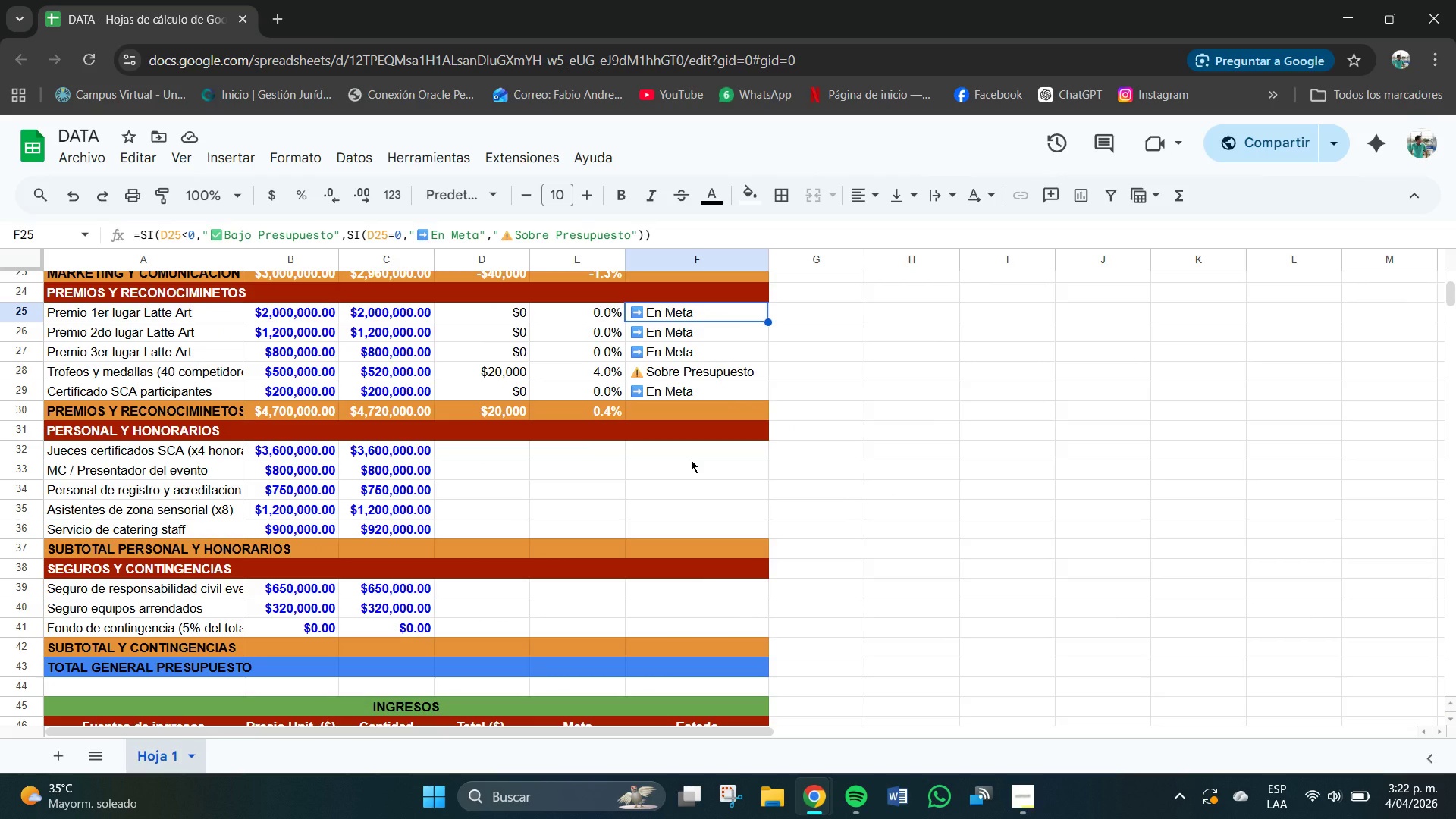 
left_click([685, 453])
 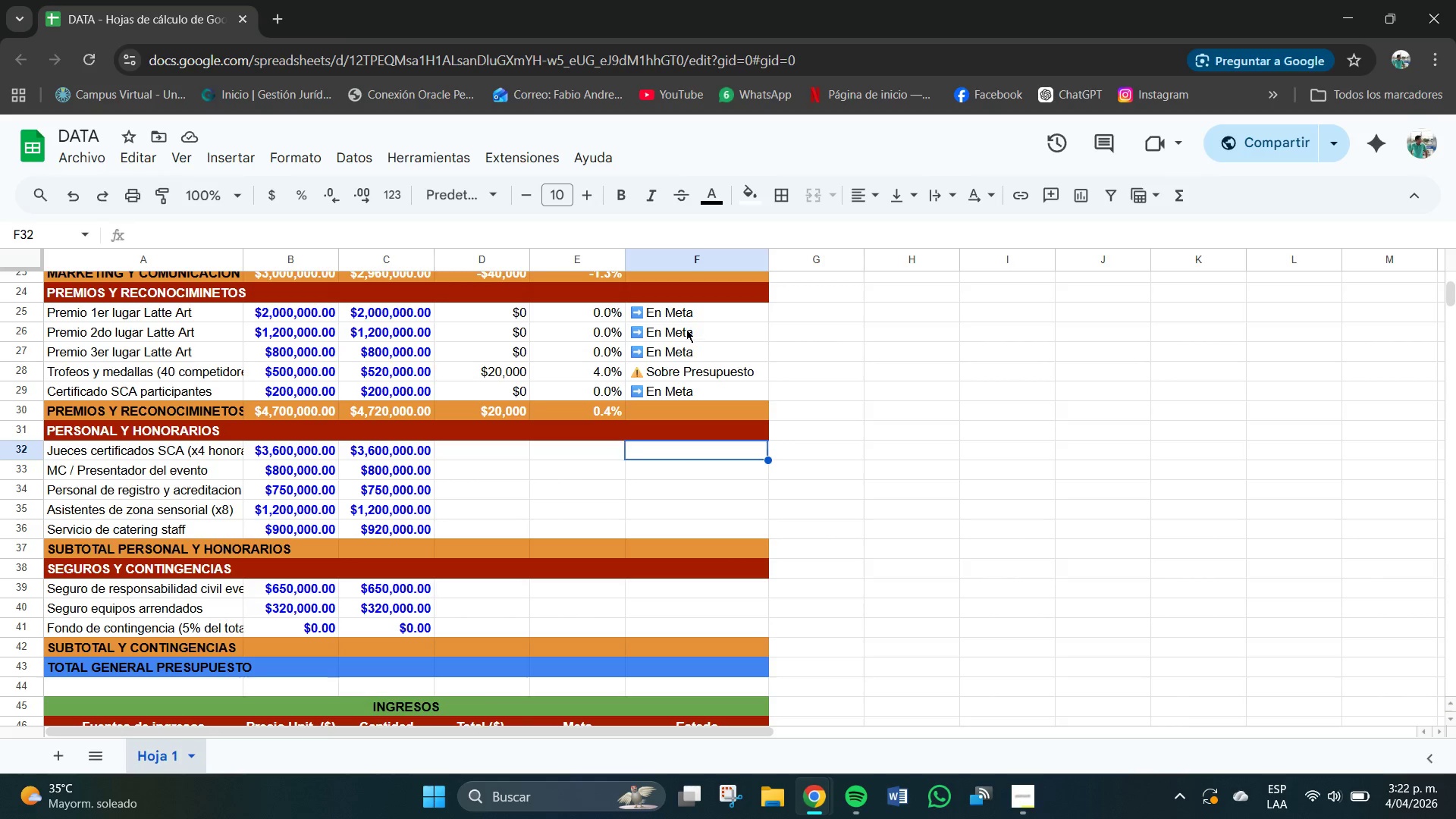 
left_click([676, 310])
 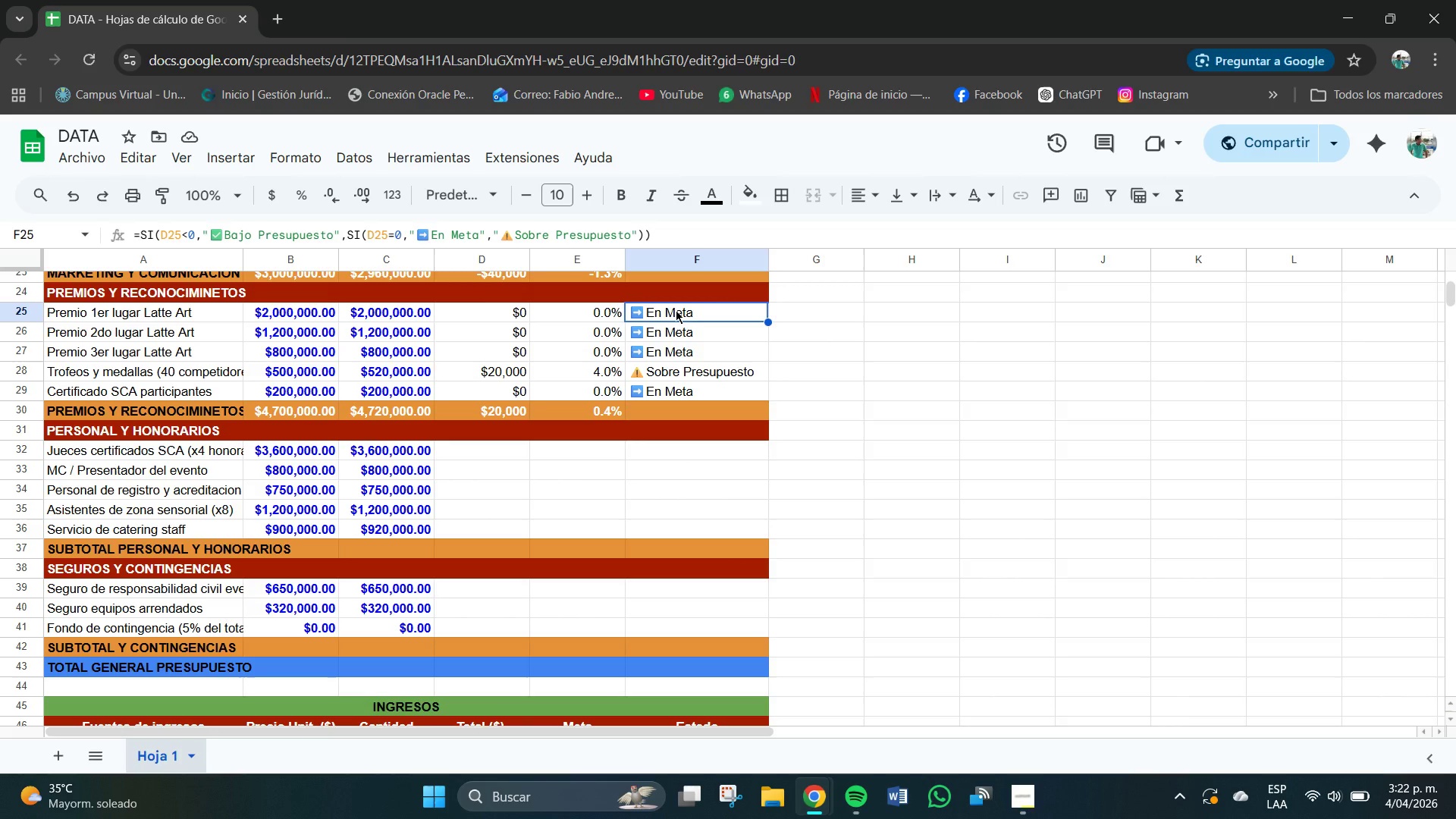 
key(Control+C)
 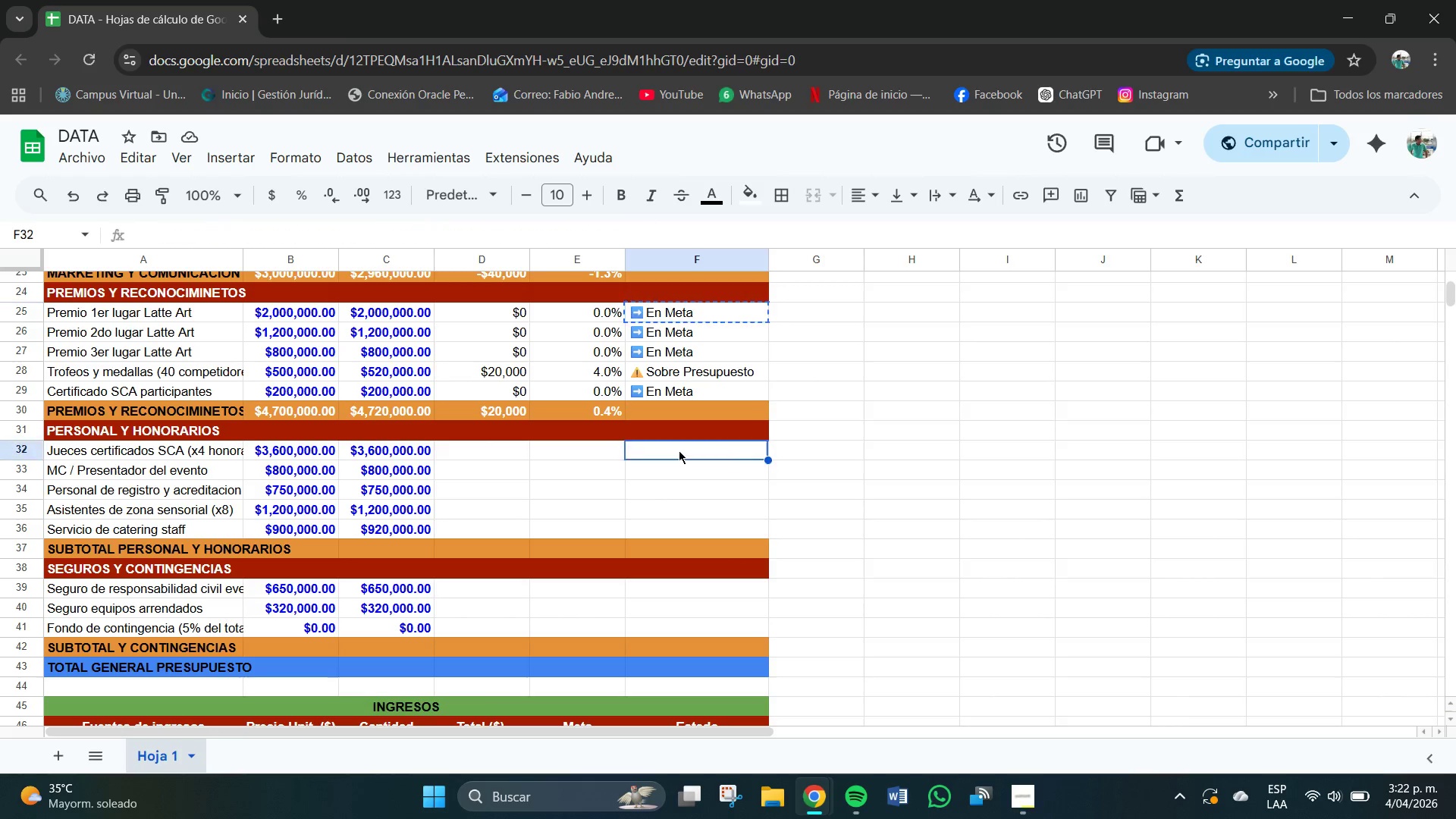 
key(Control+V)
 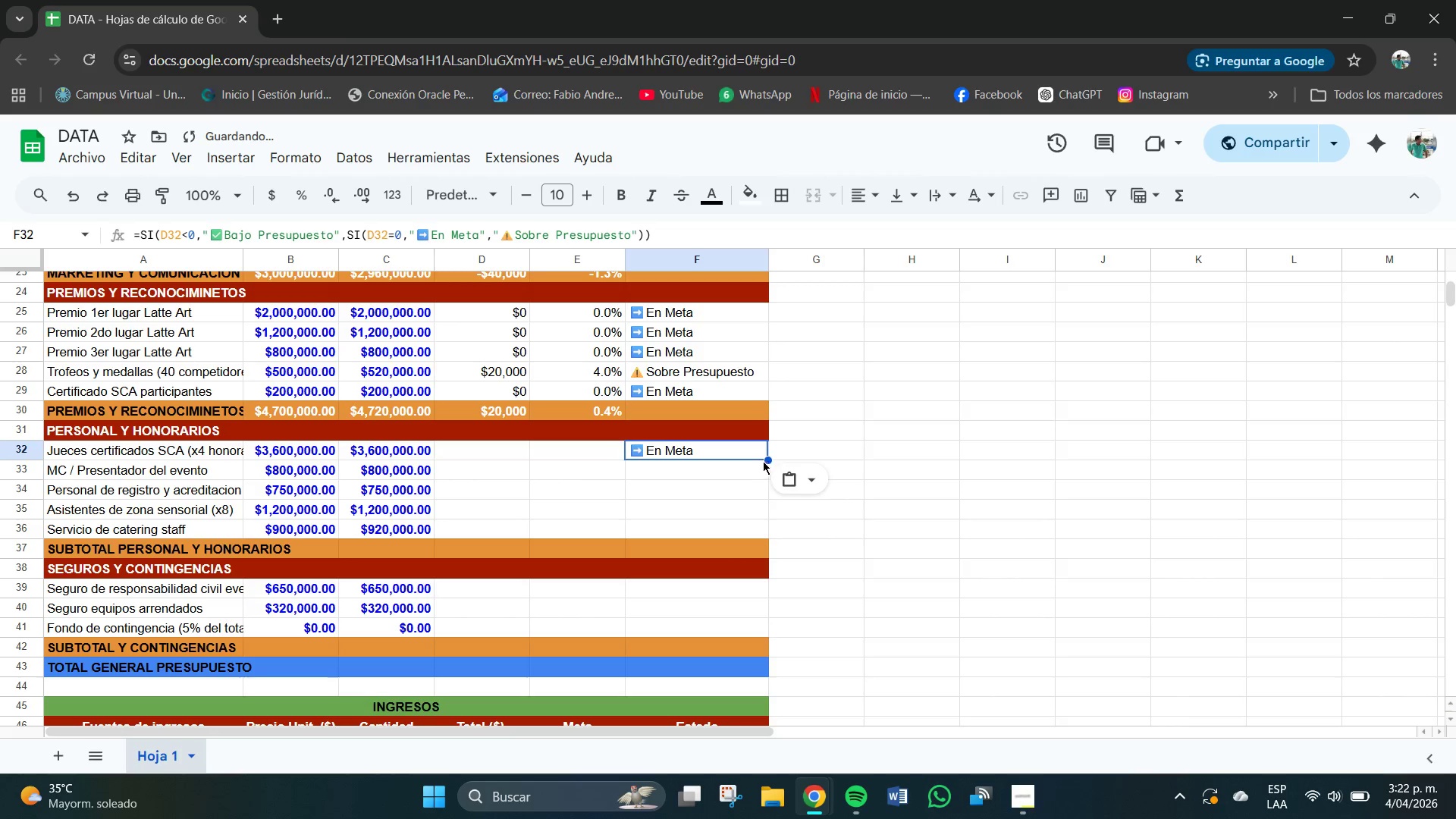 
left_click_drag(start_coordinate=[767, 460], to_coordinate=[770, 522])
 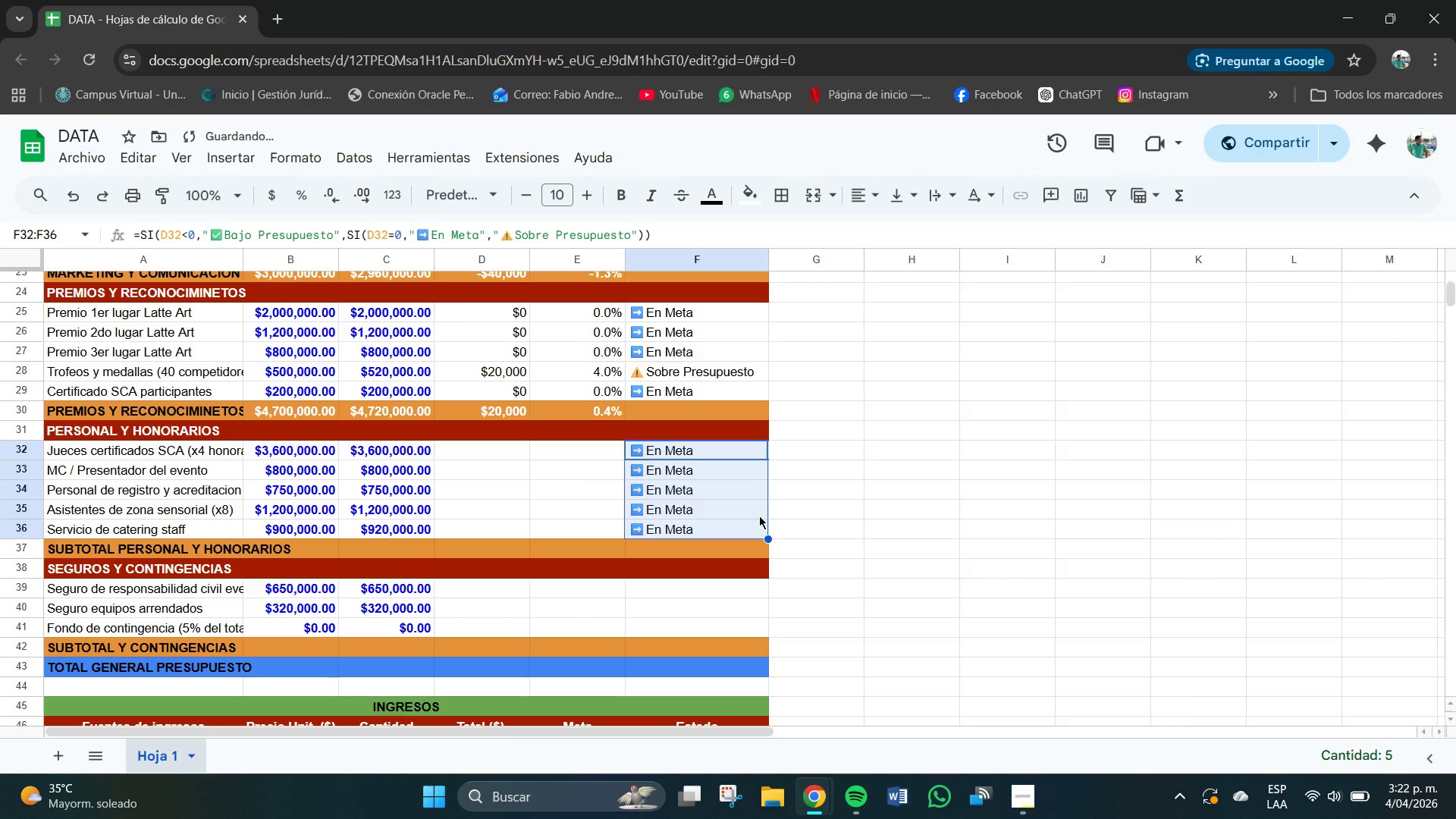 
key(Delete)
 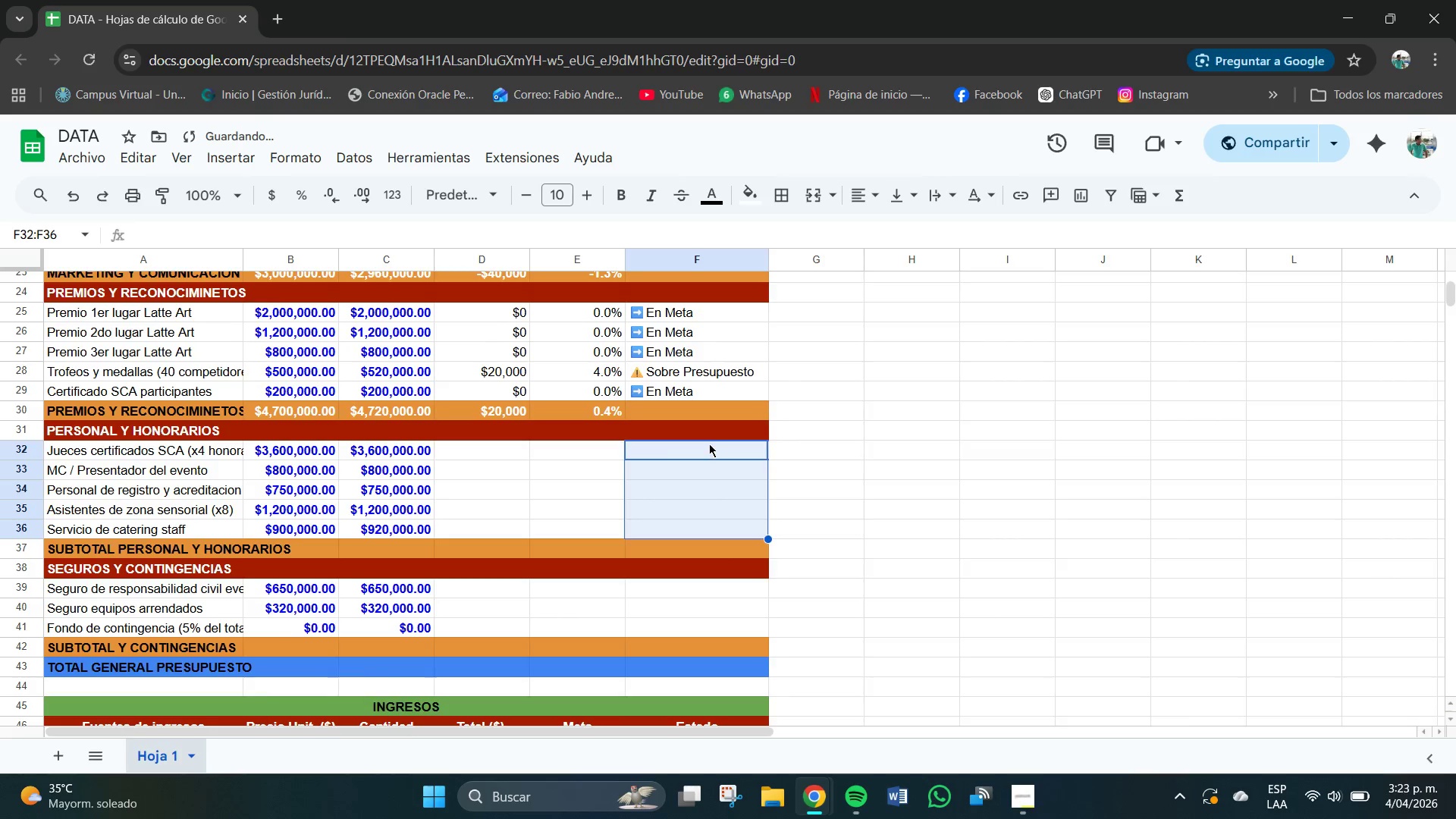 
scroll: coordinate [708, 444], scroll_direction: up, amount: 1.0
 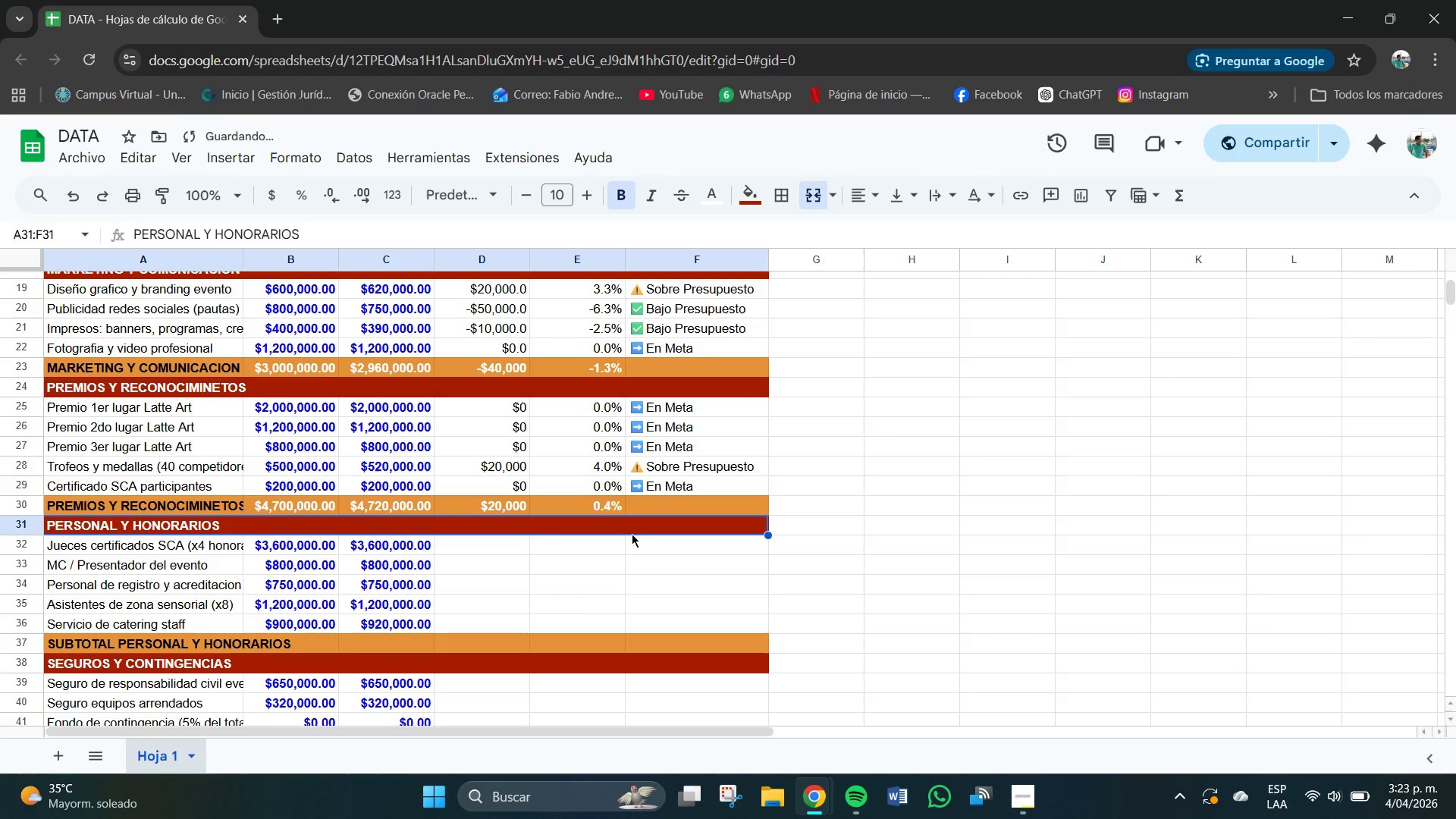 
left_click([479, 553])
 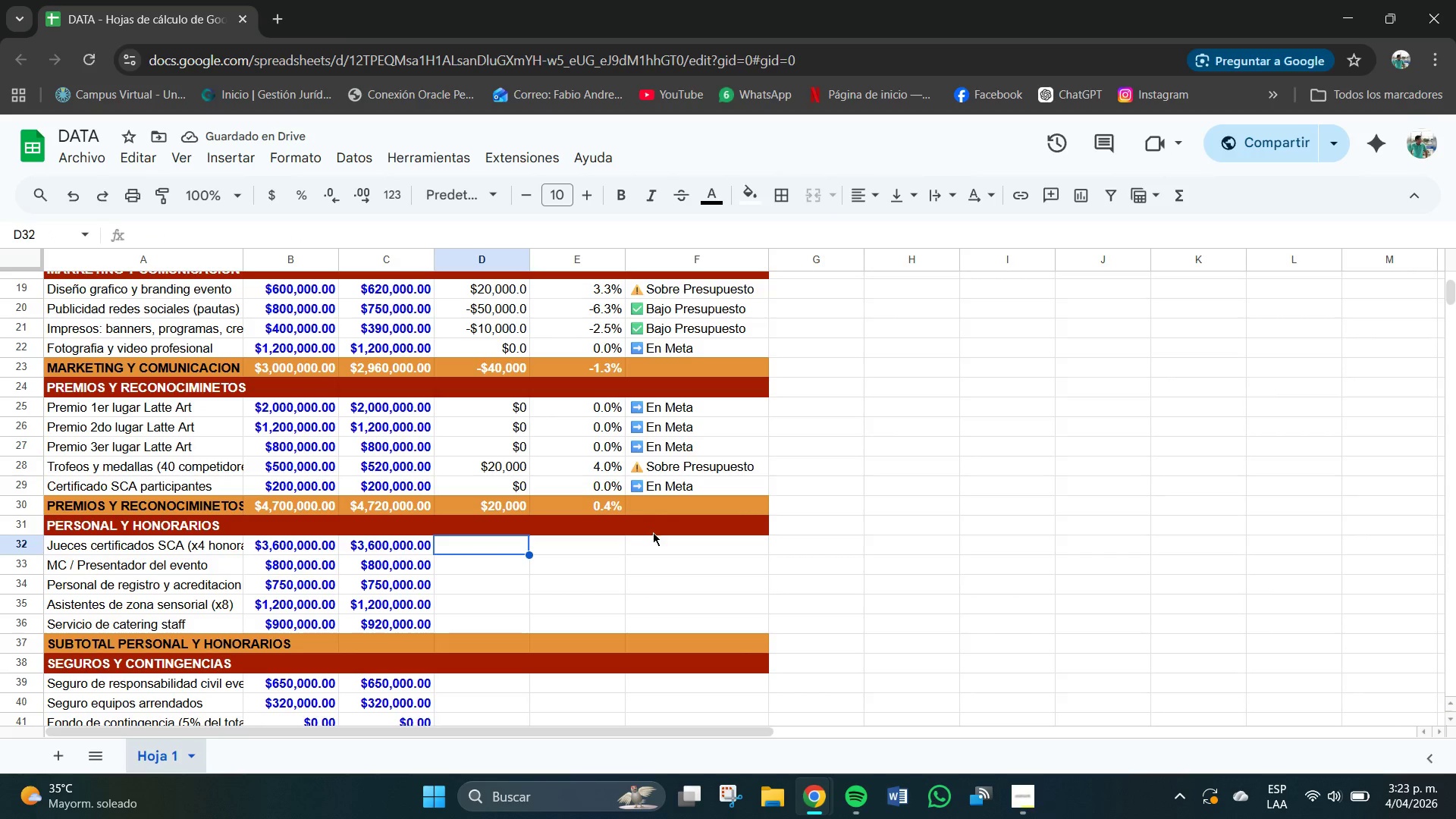 
scroll: coordinate [653, 533], scroll_direction: down, amount: 1.0
 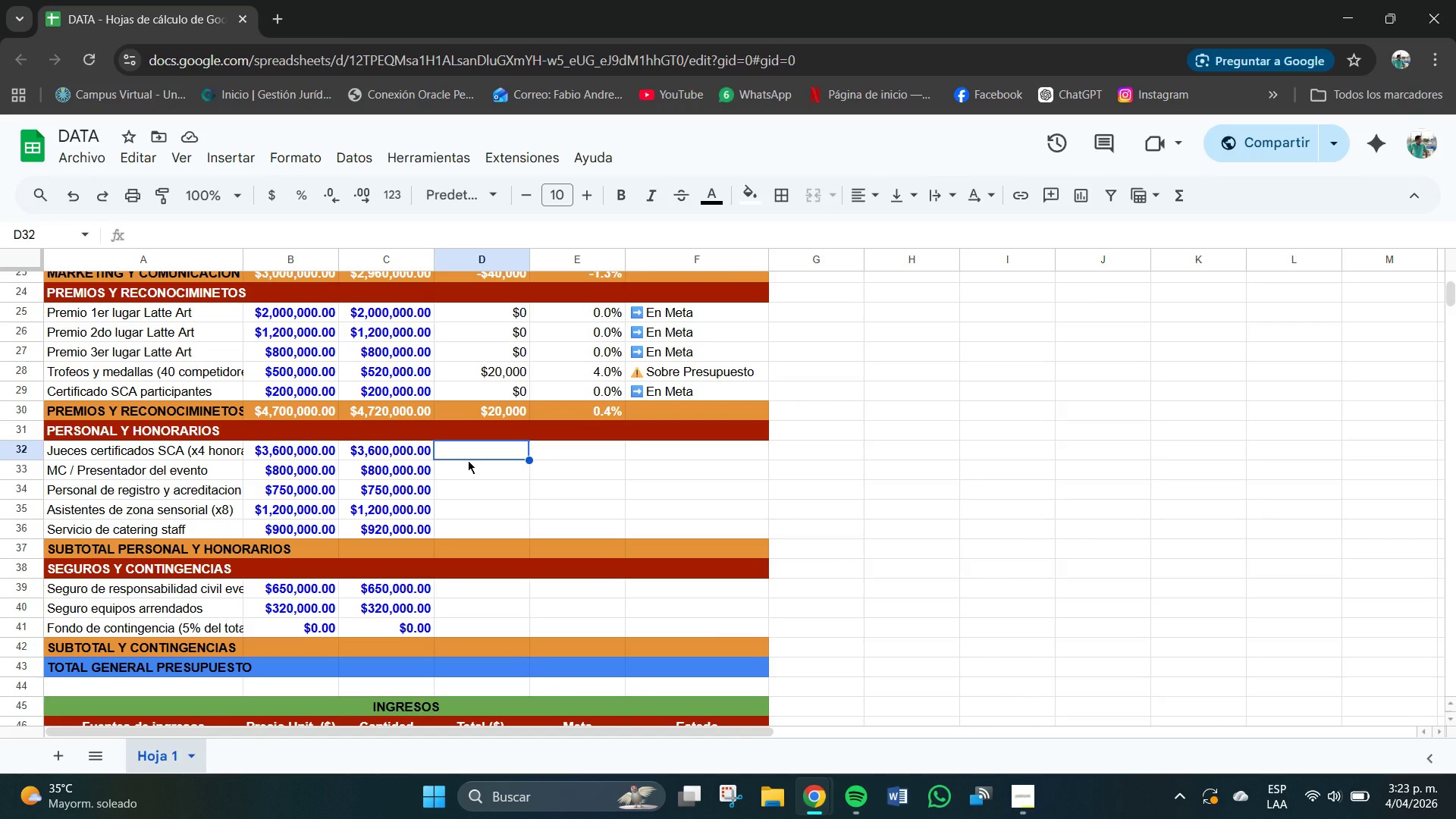 
wait(5.75)
 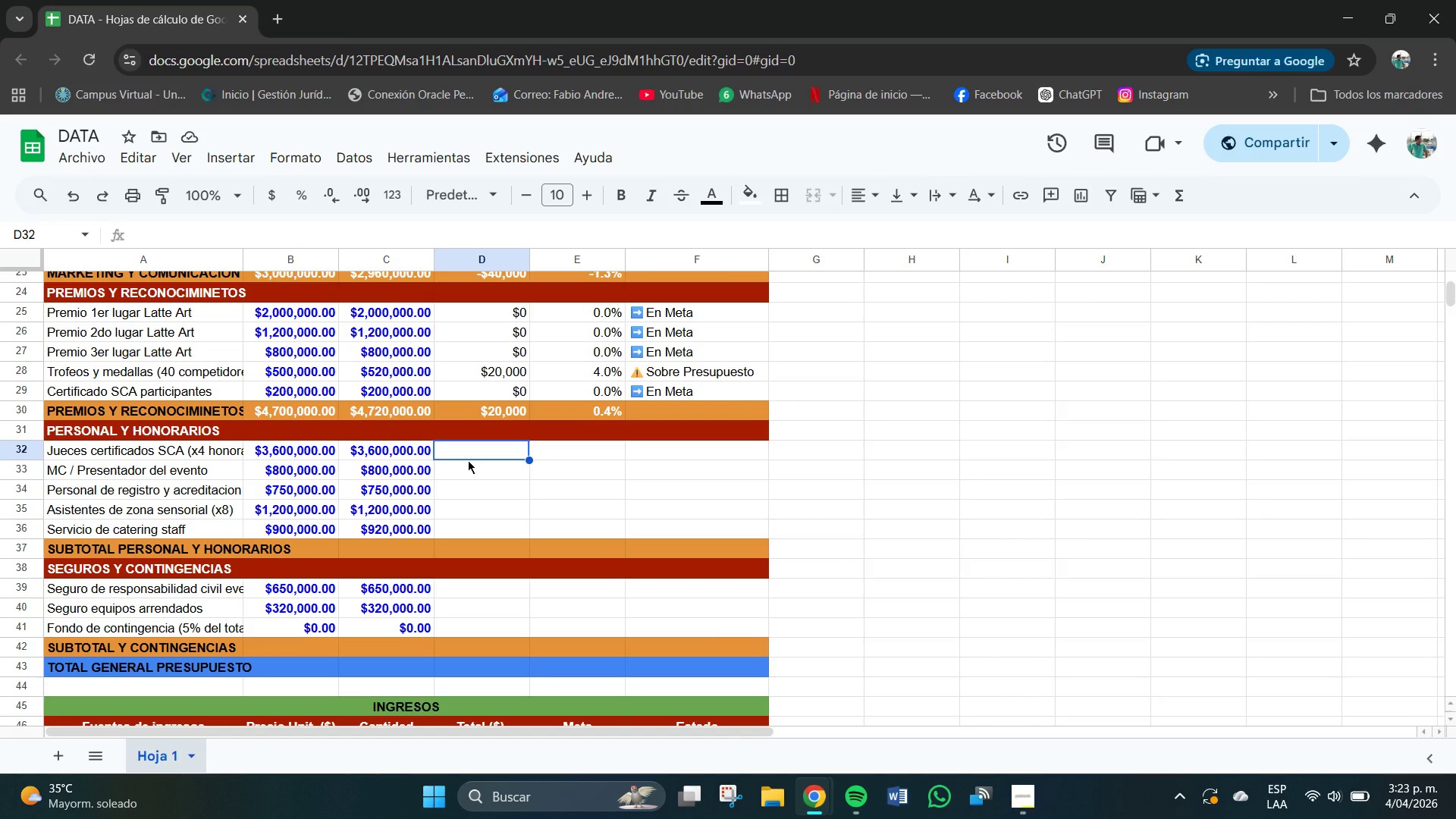 
left_click([664, 450])
 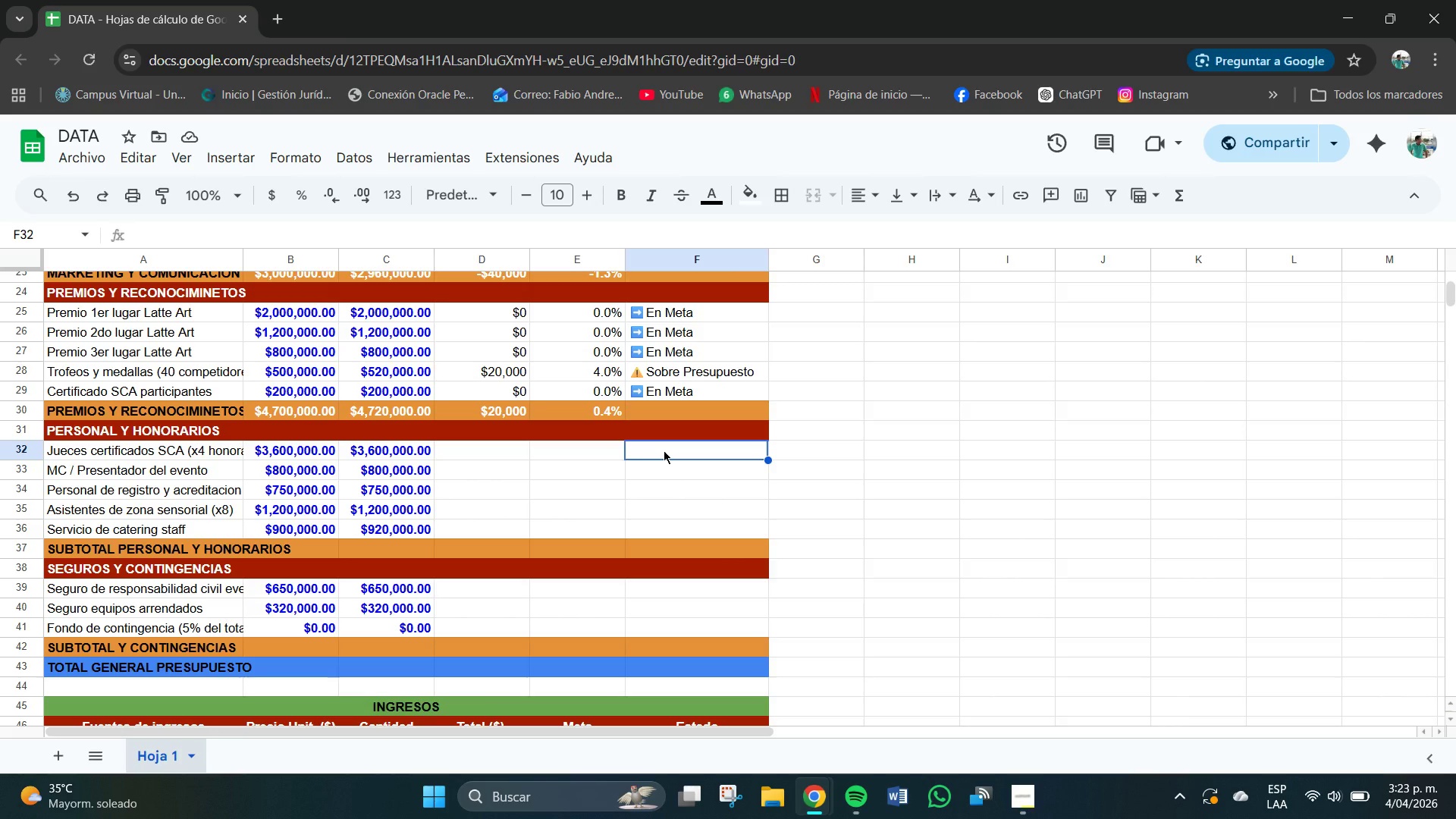 
key(Control+V)
 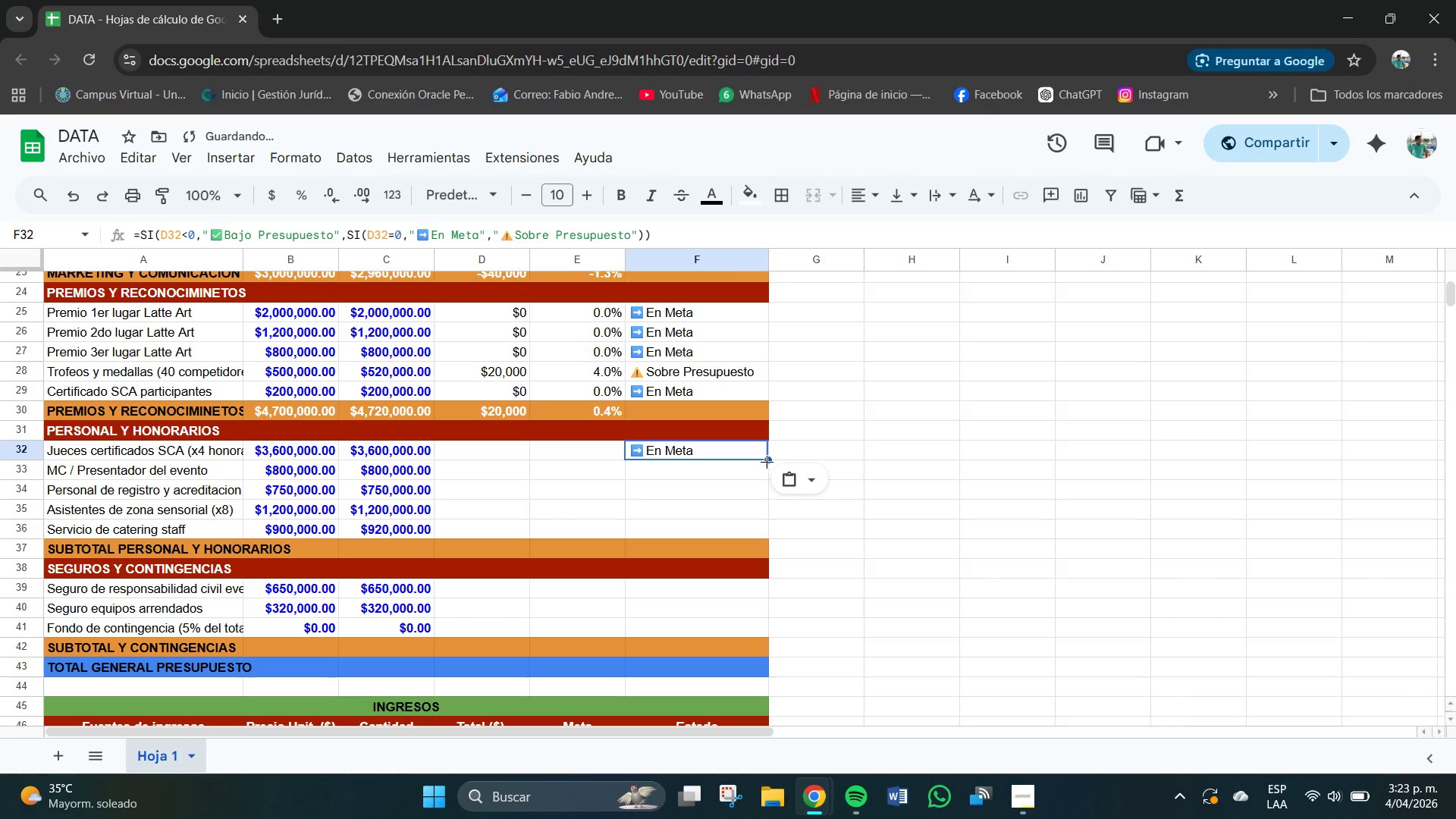 
left_click_drag(start_coordinate=[765, 460], to_coordinate=[758, 524])
 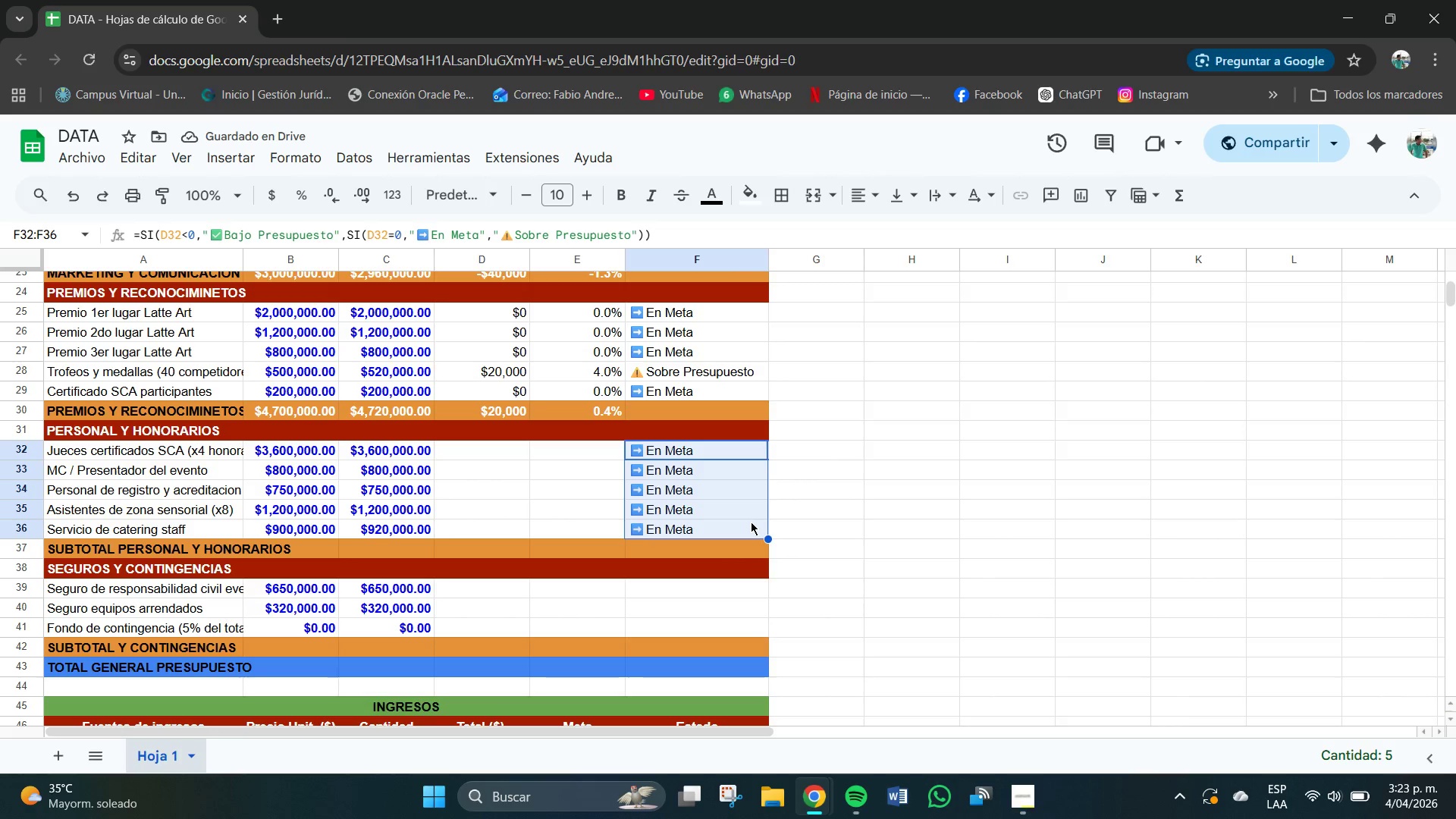 
key(Control+X)
 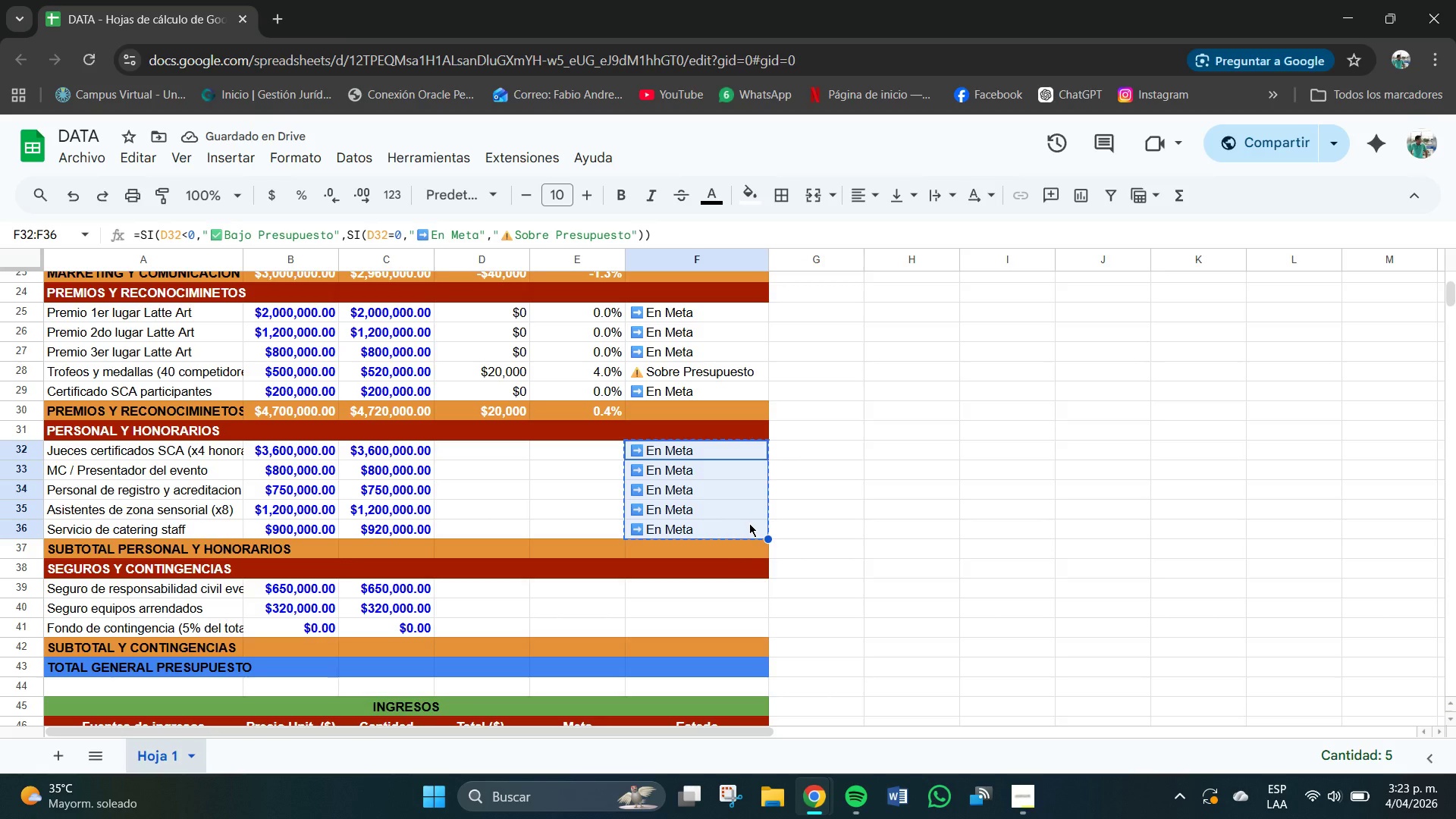 
key(Control+ControlLeft)
 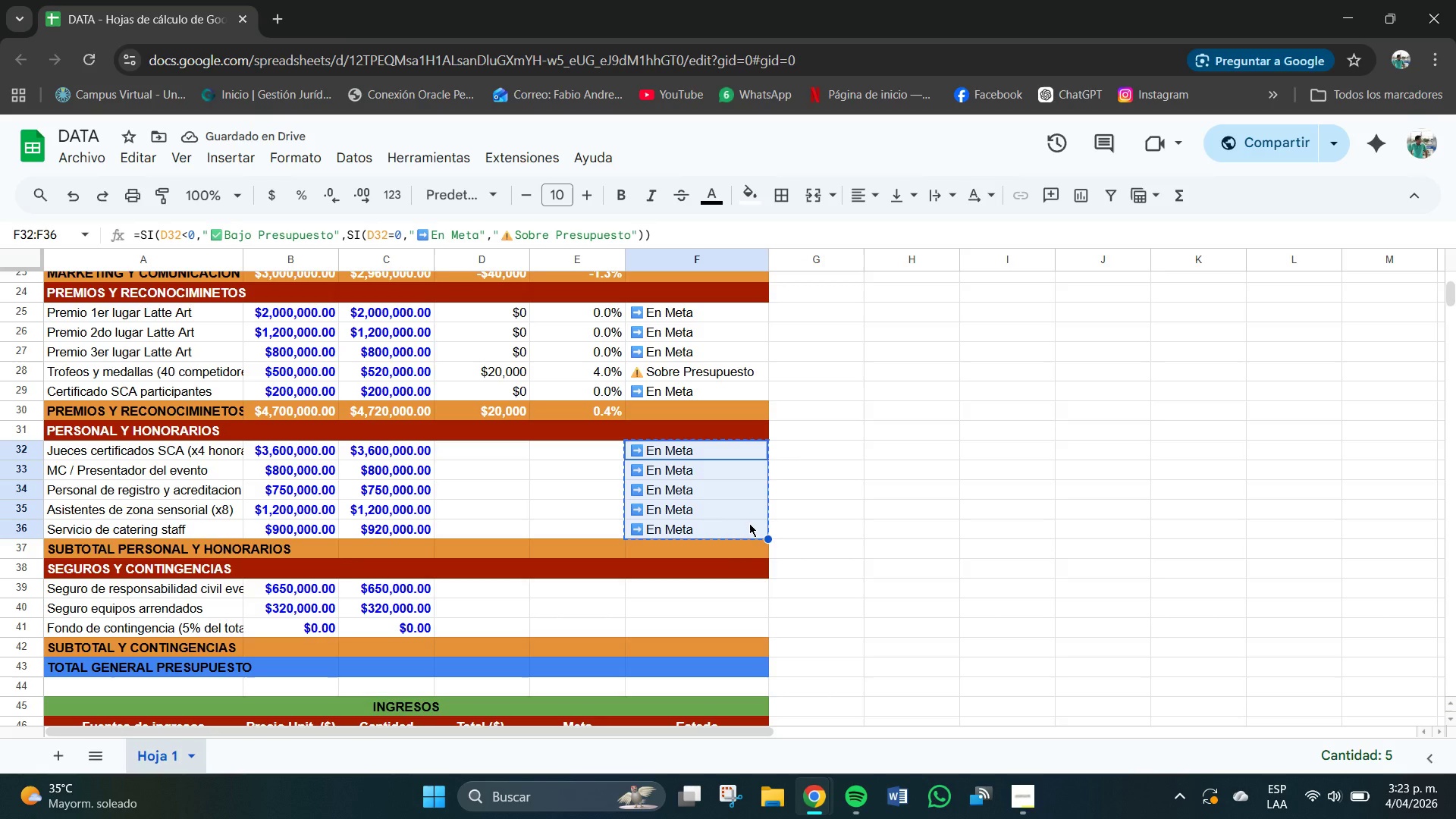 
key(Control+Z)
 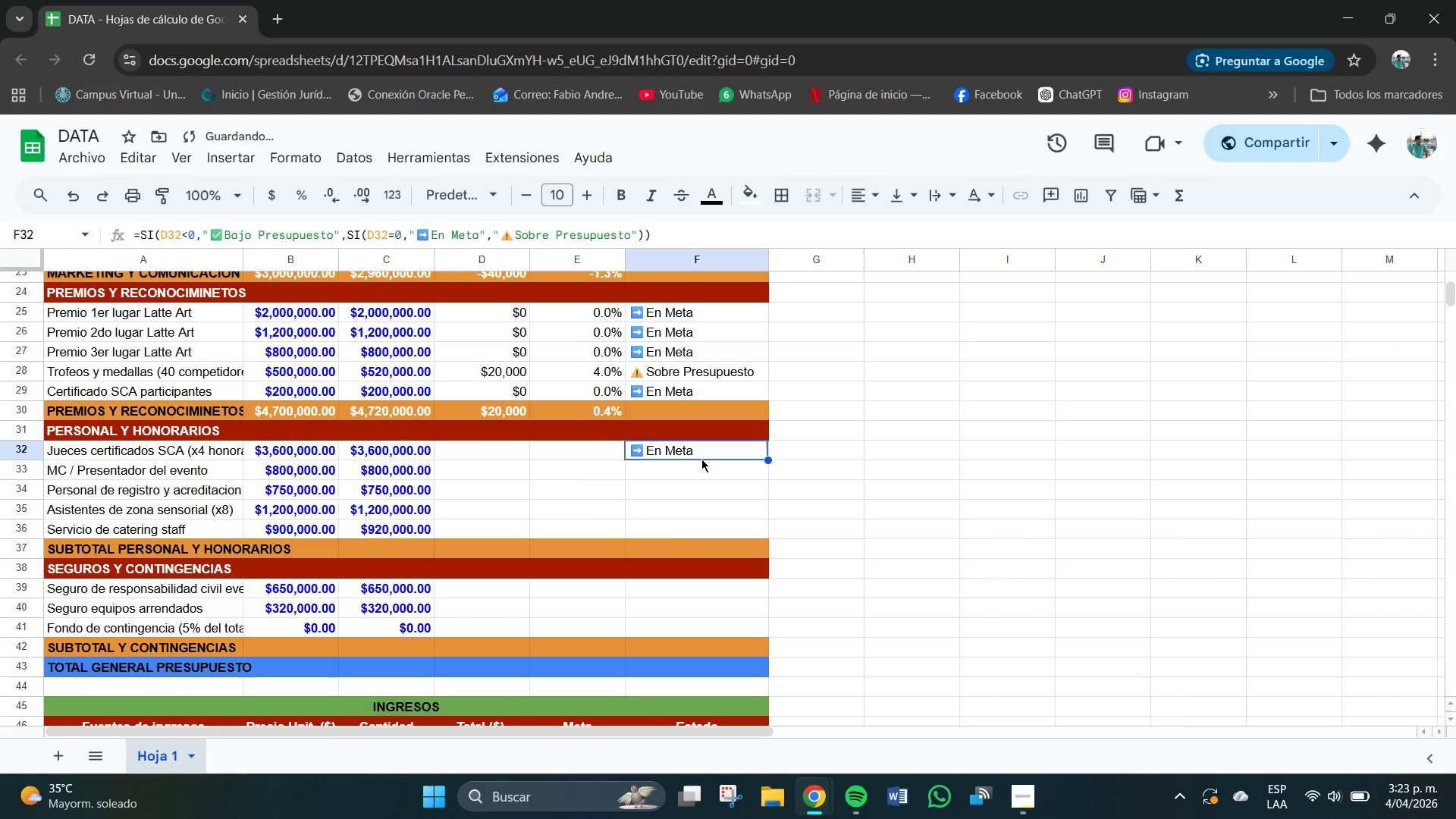 
left_click([687, 447])
 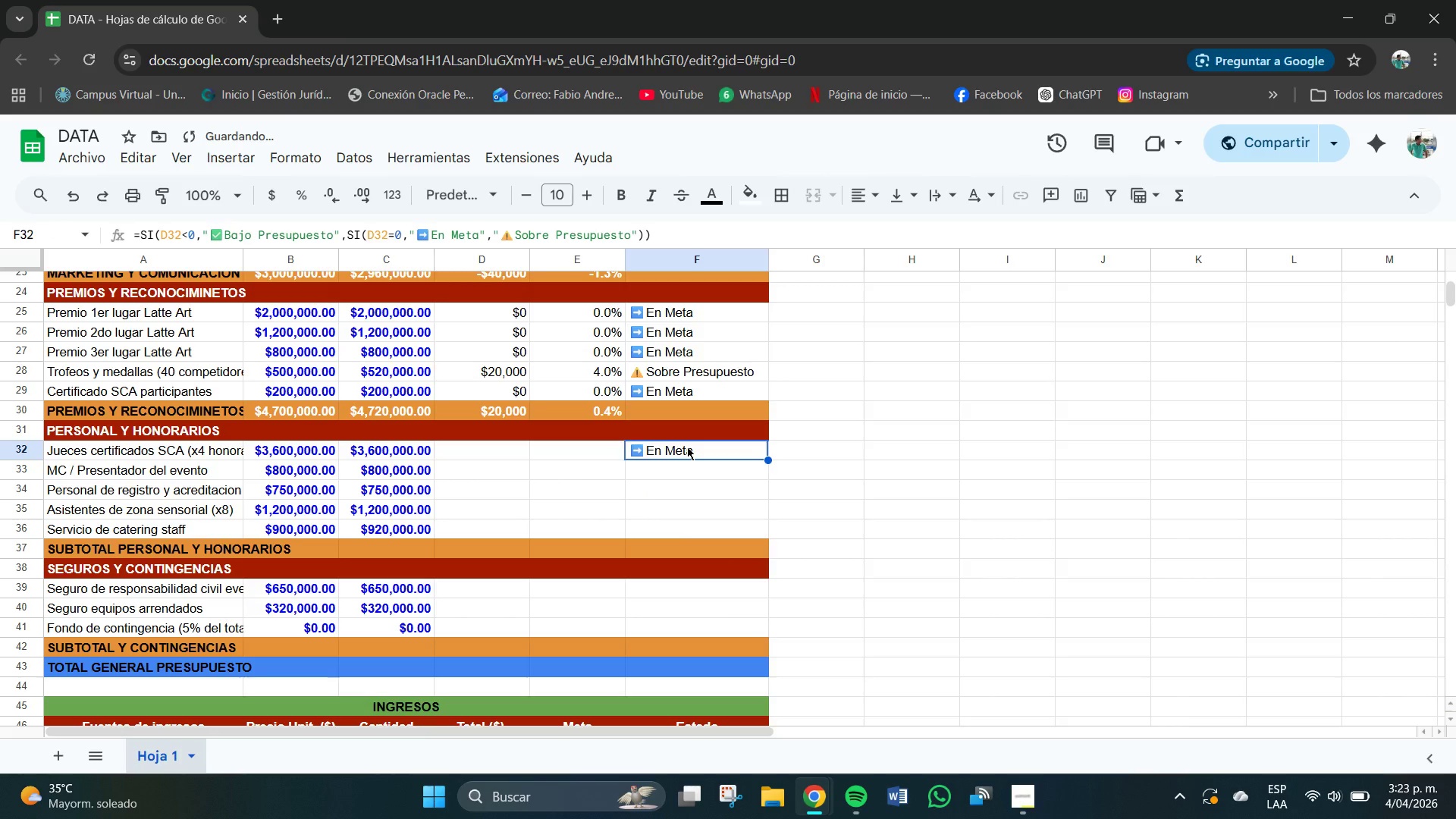 
key(Delete)
 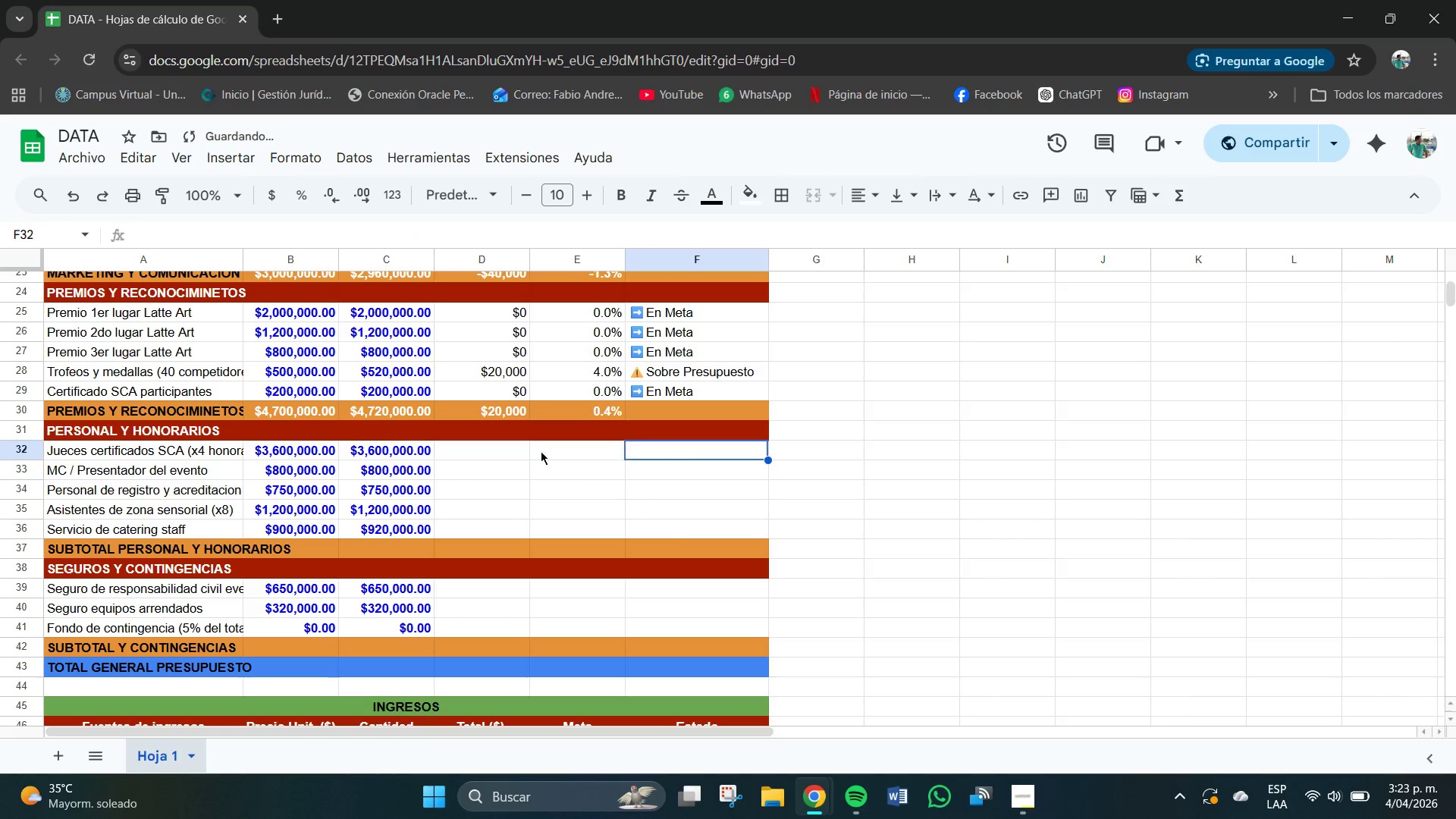 
left_click([529, 451])
 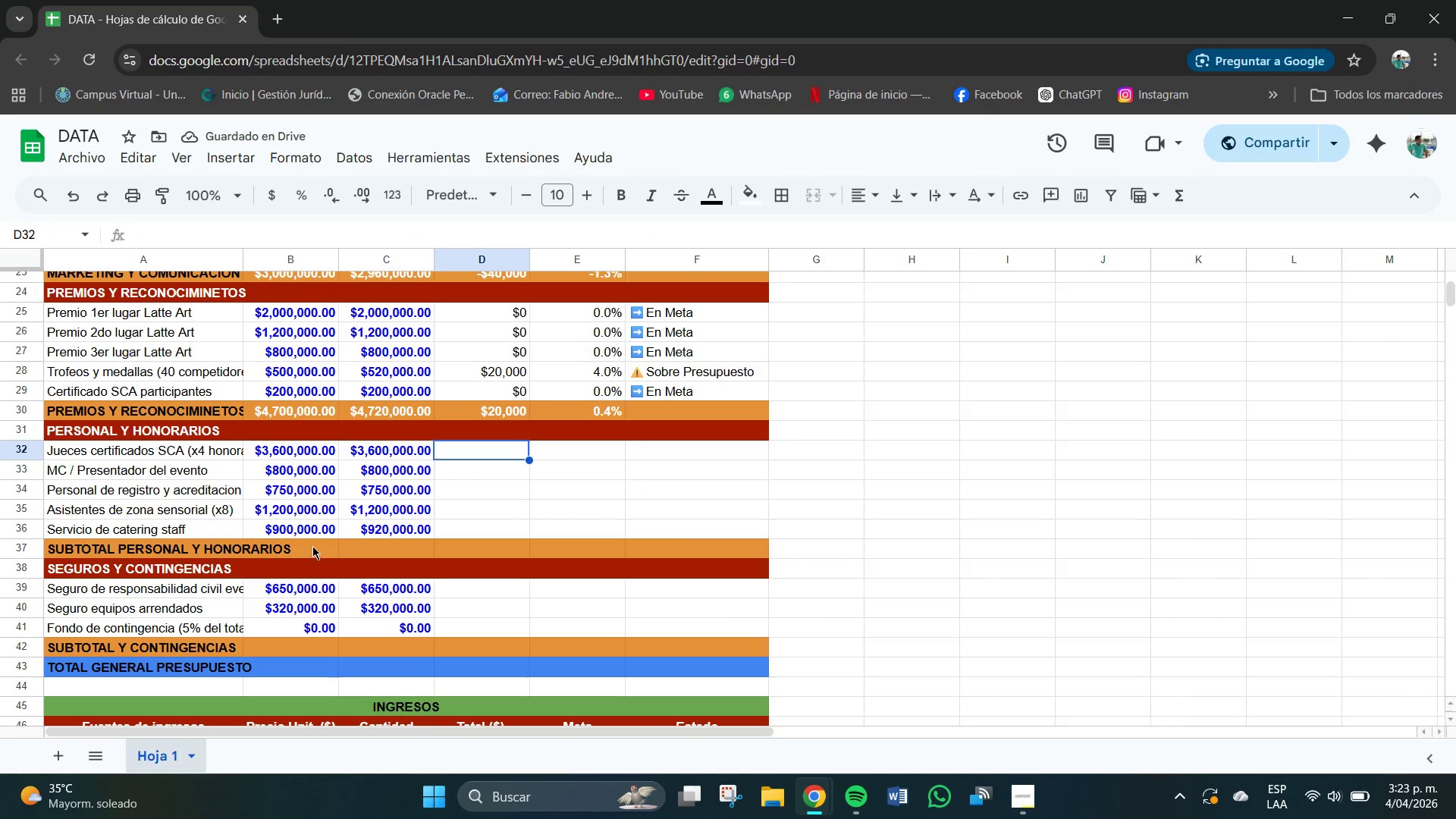 
double_click([312, 546])
 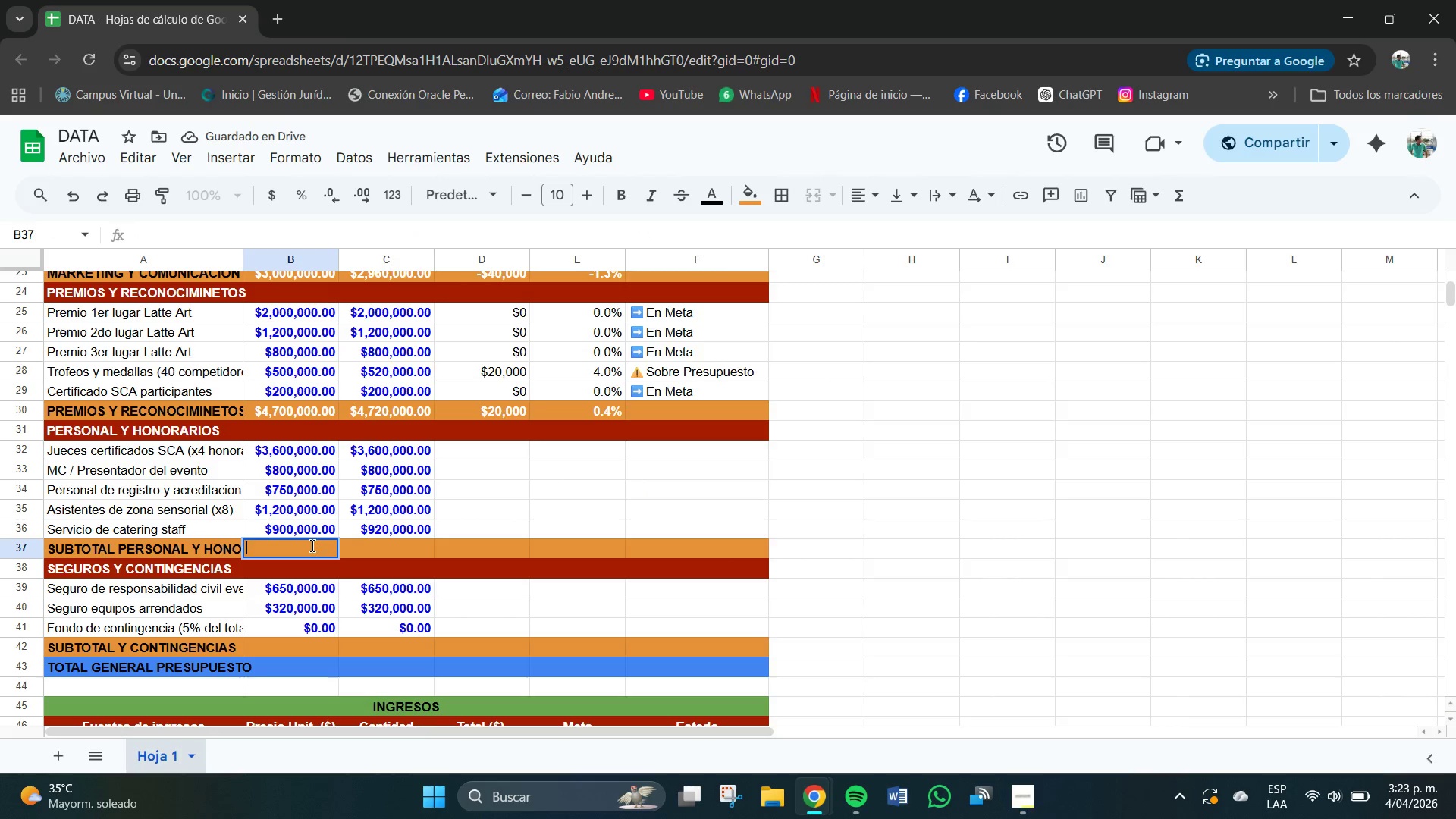 
triple_click([312, 546])
 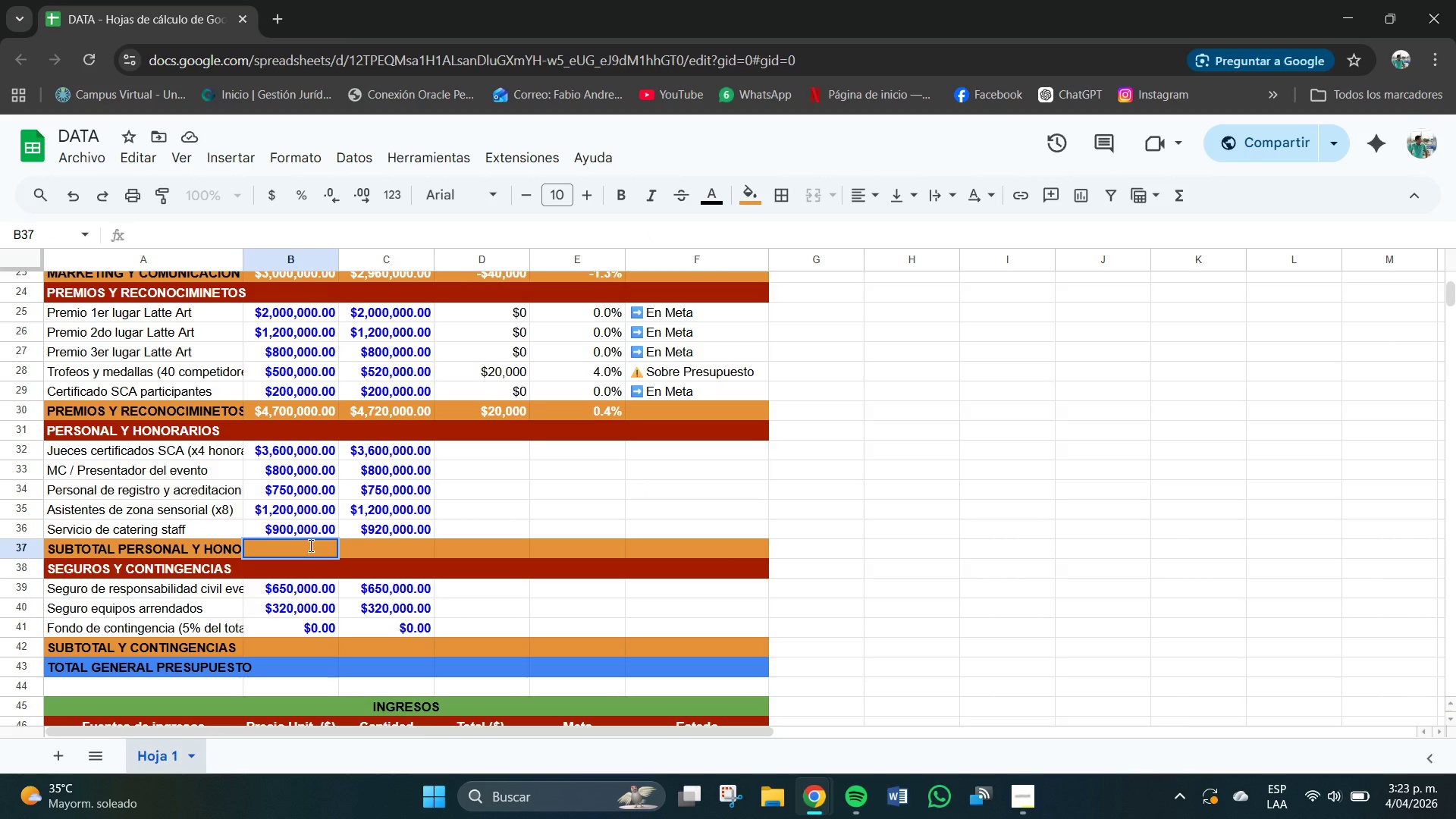 
wait(5.23)
 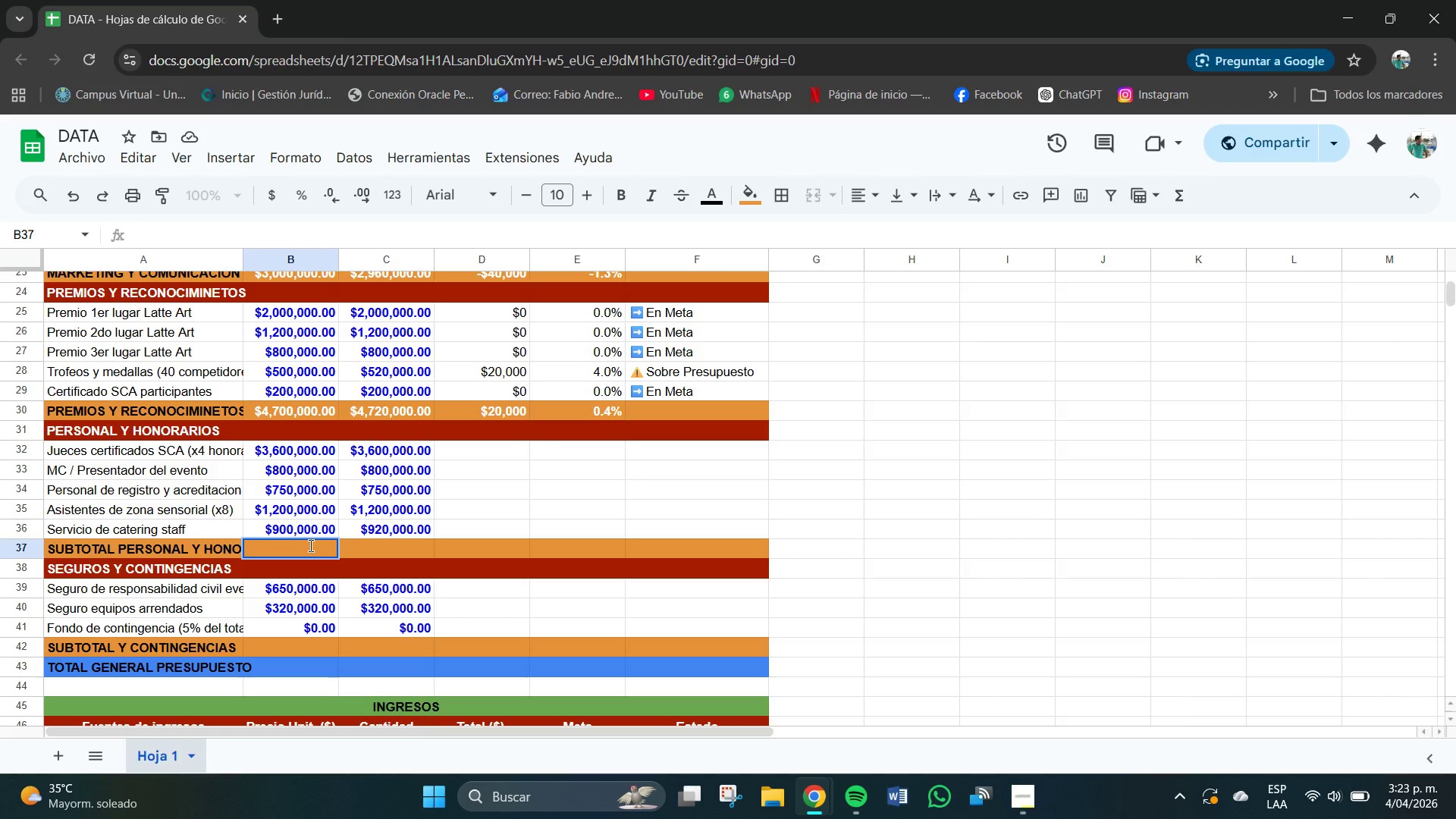 
type(S)
key(Backspace)
type()SUMA*B32>B36()
 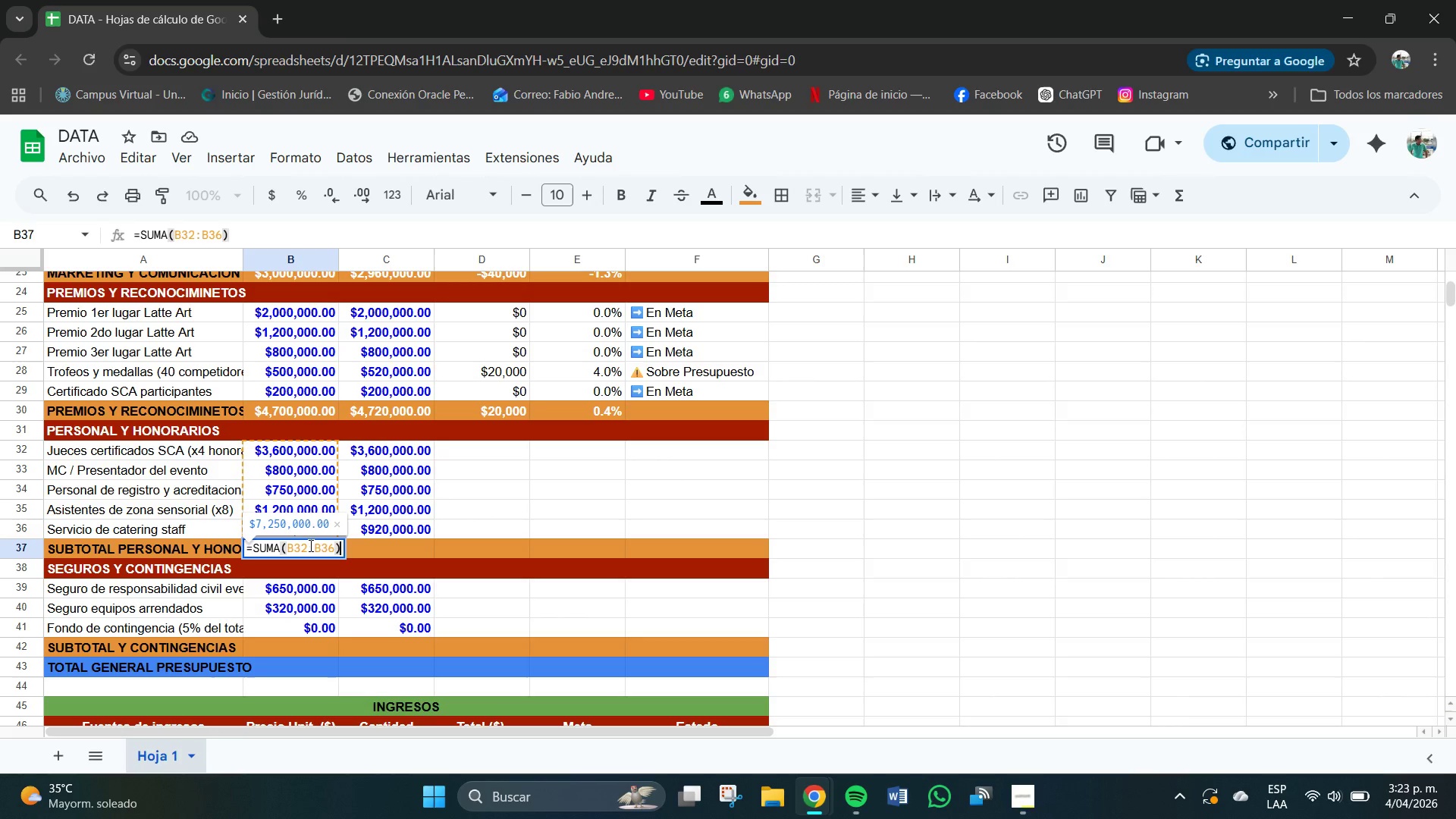 
key(Enter)
 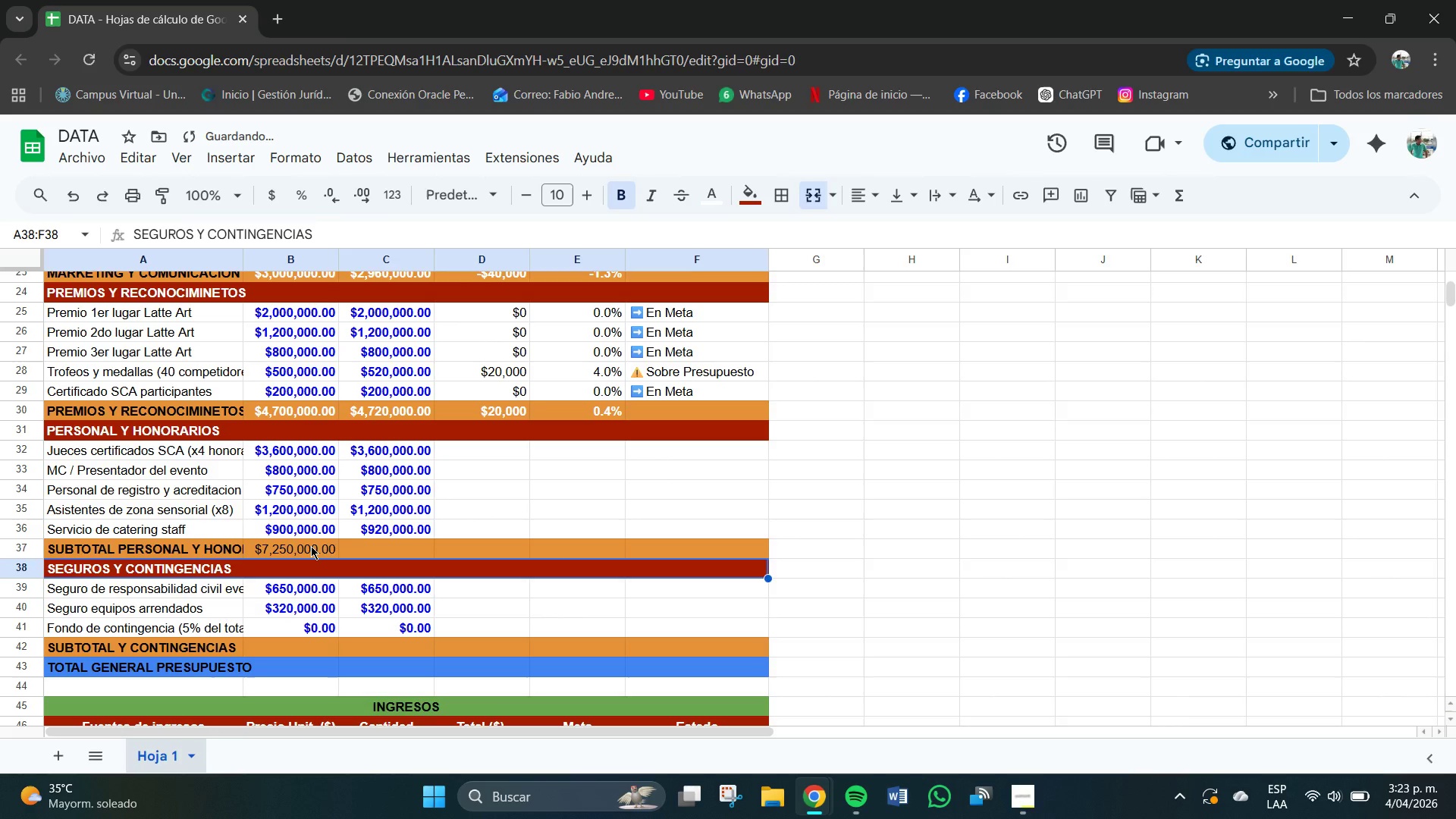 
left_click([311, 546])
 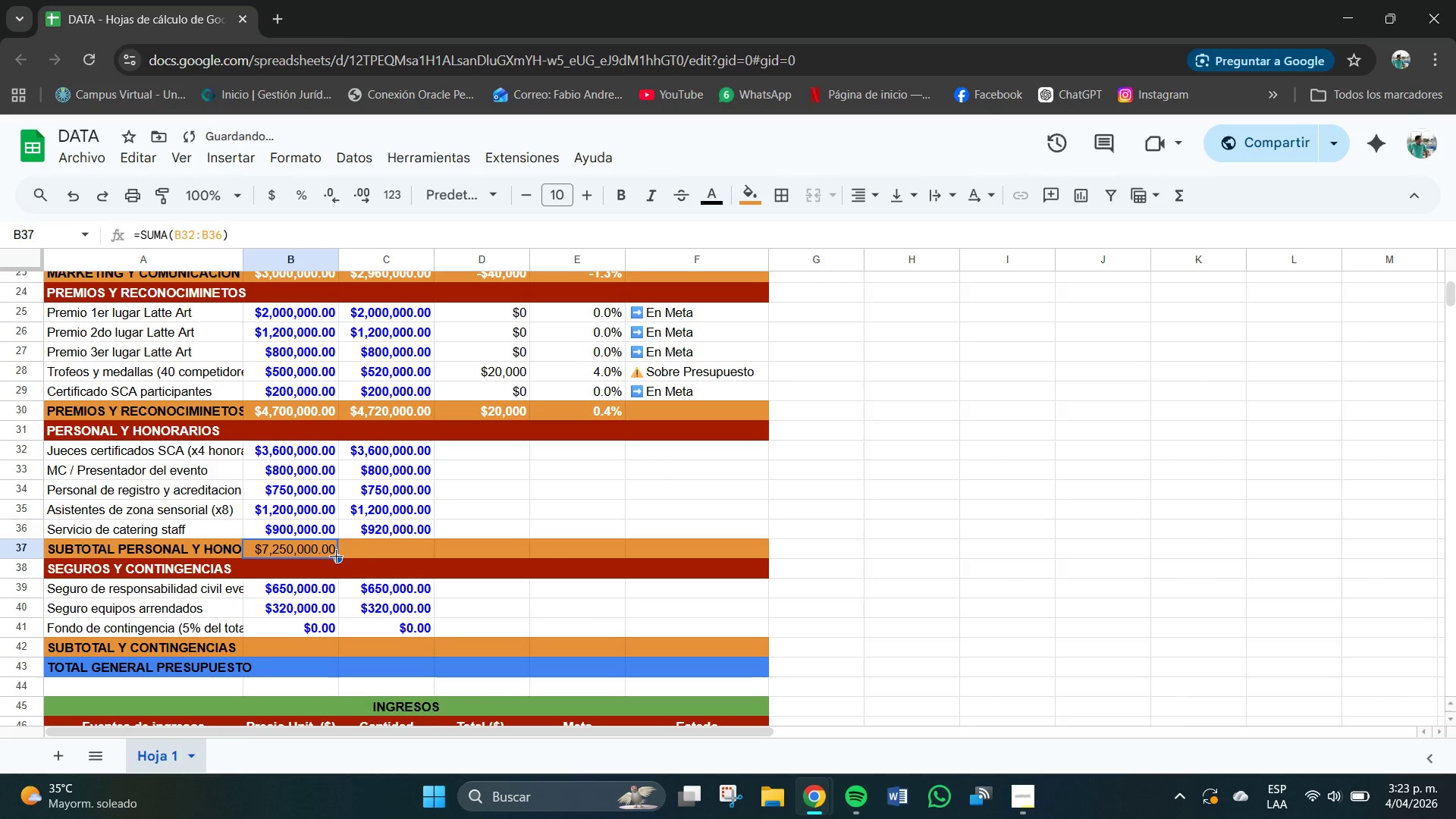 
left_click_drag(start_coordinate=[339, 561], to_coordinate=[391, 554])
 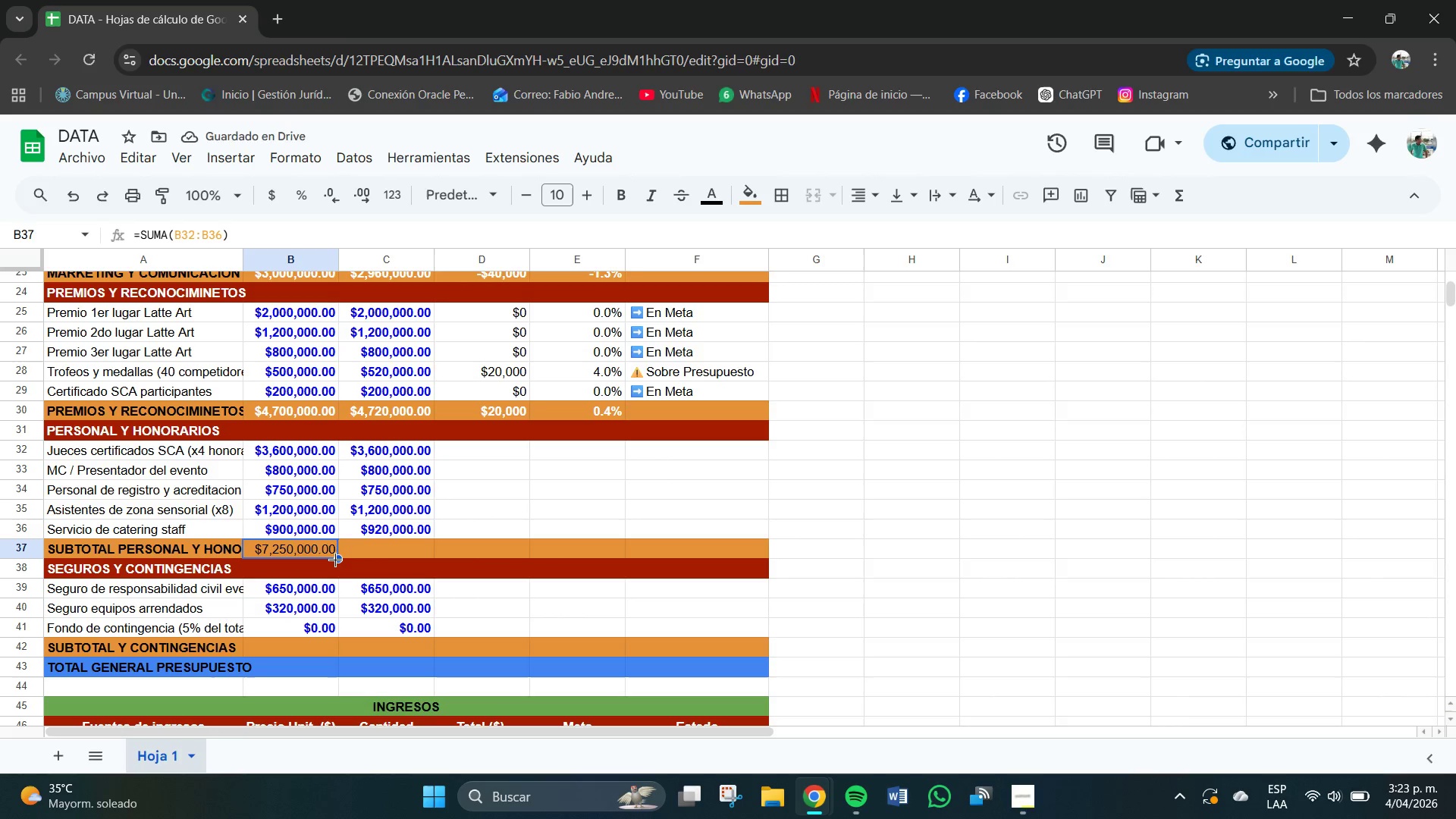 
left_click_drag(start_coordinate=[335, 554], to_coordinate=[560, 552])
 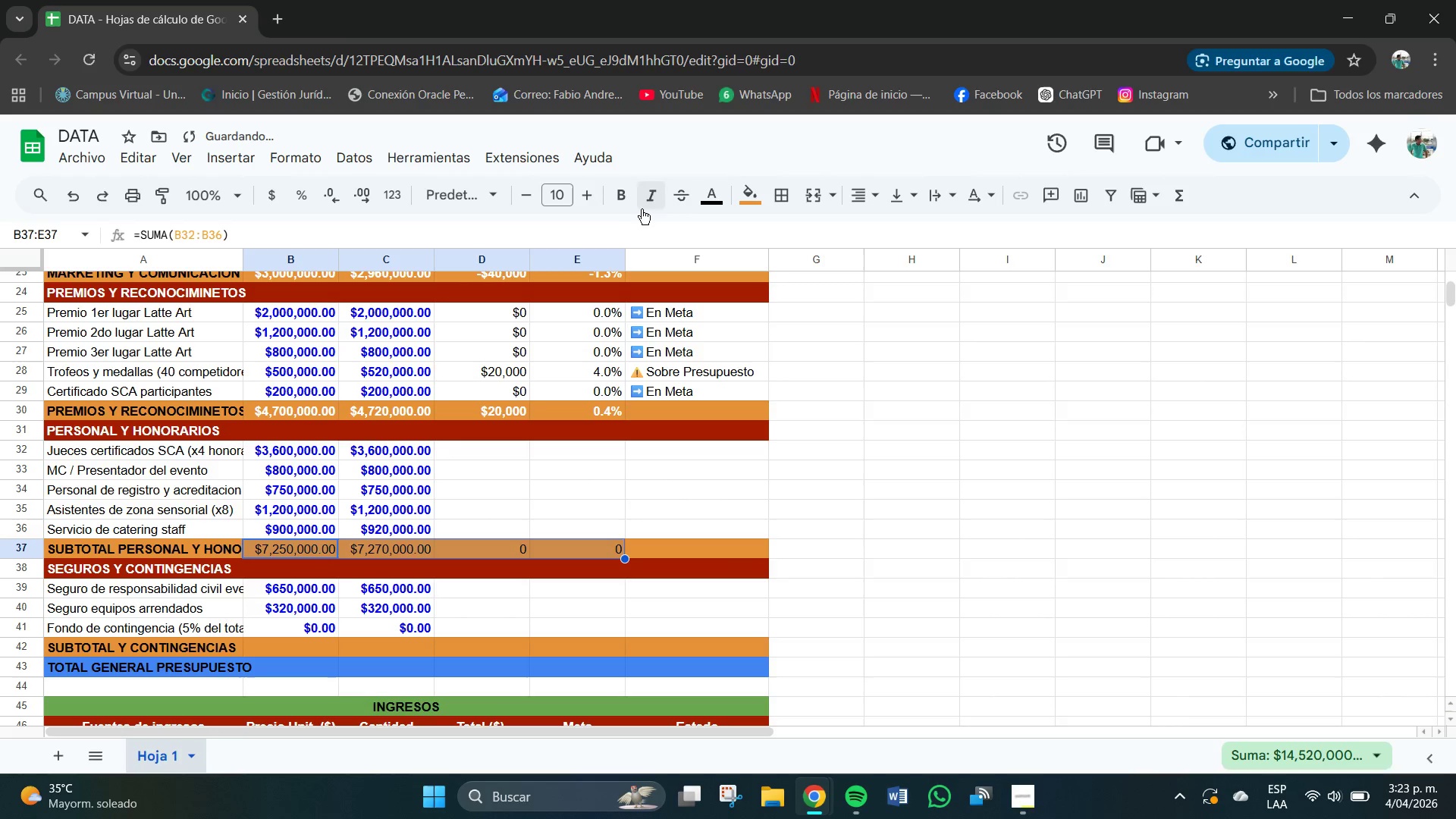 
left_click([622, 194])
 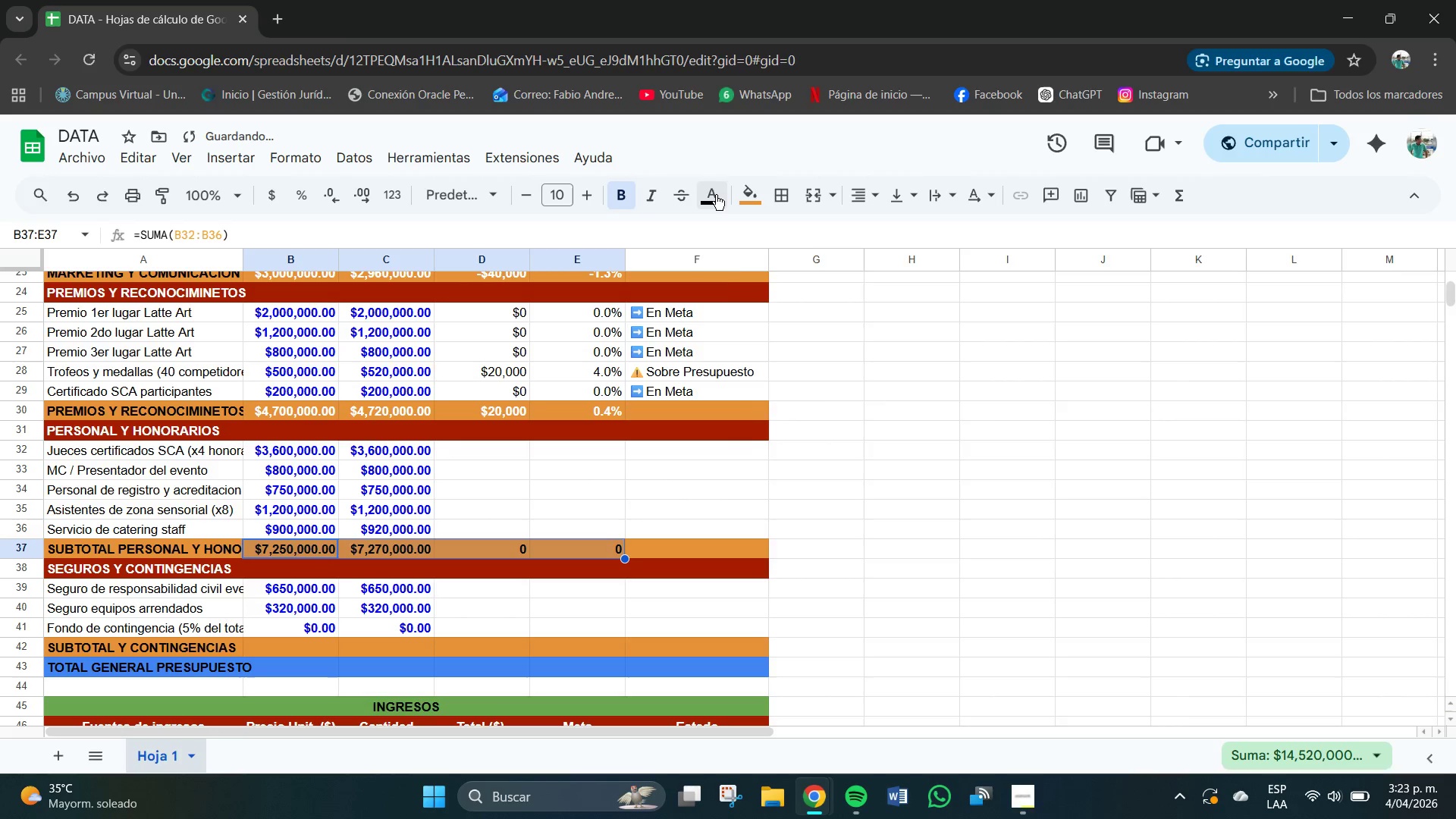 
left_click([714, 195])
 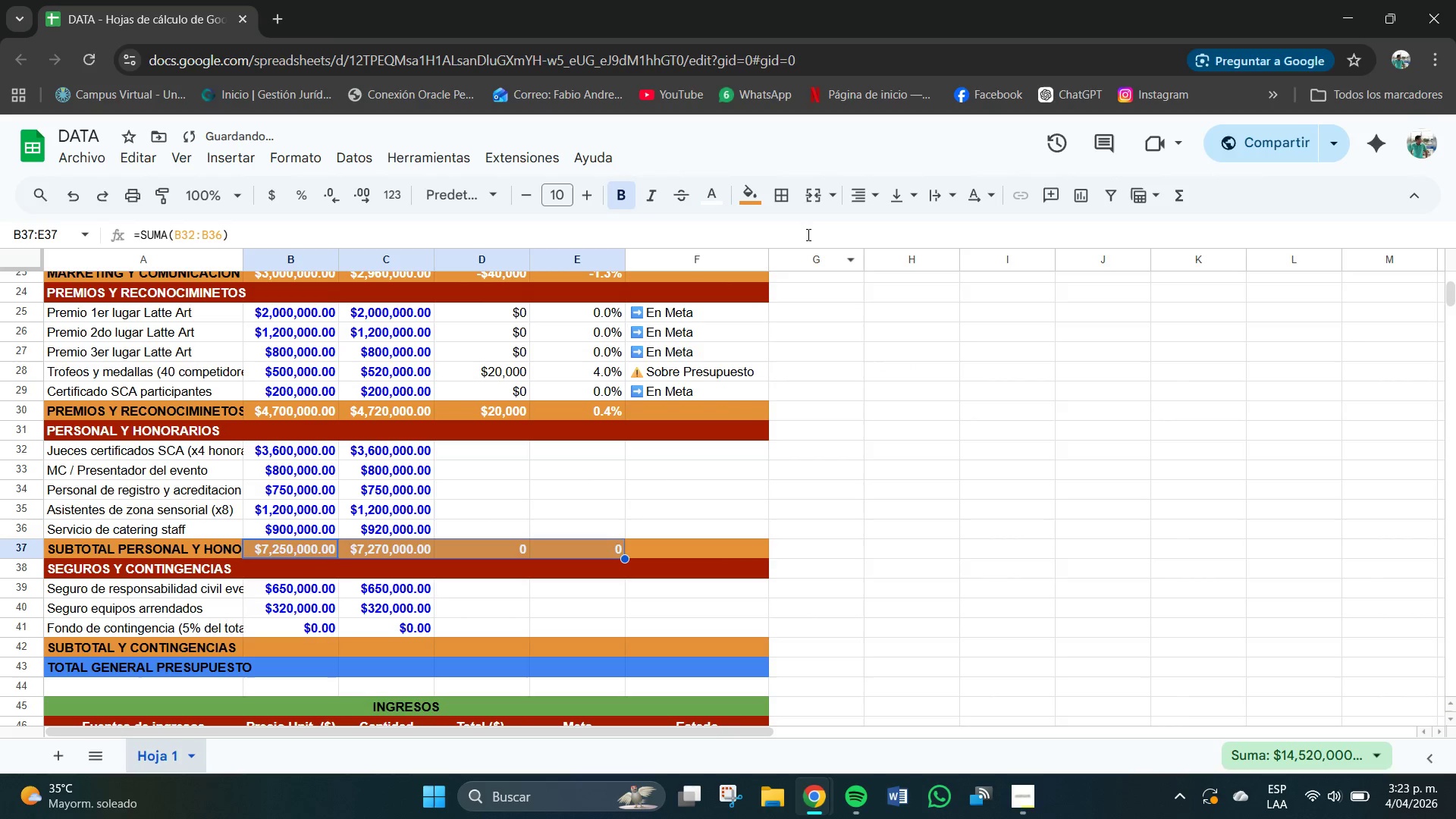 
left_click([759, 196])
 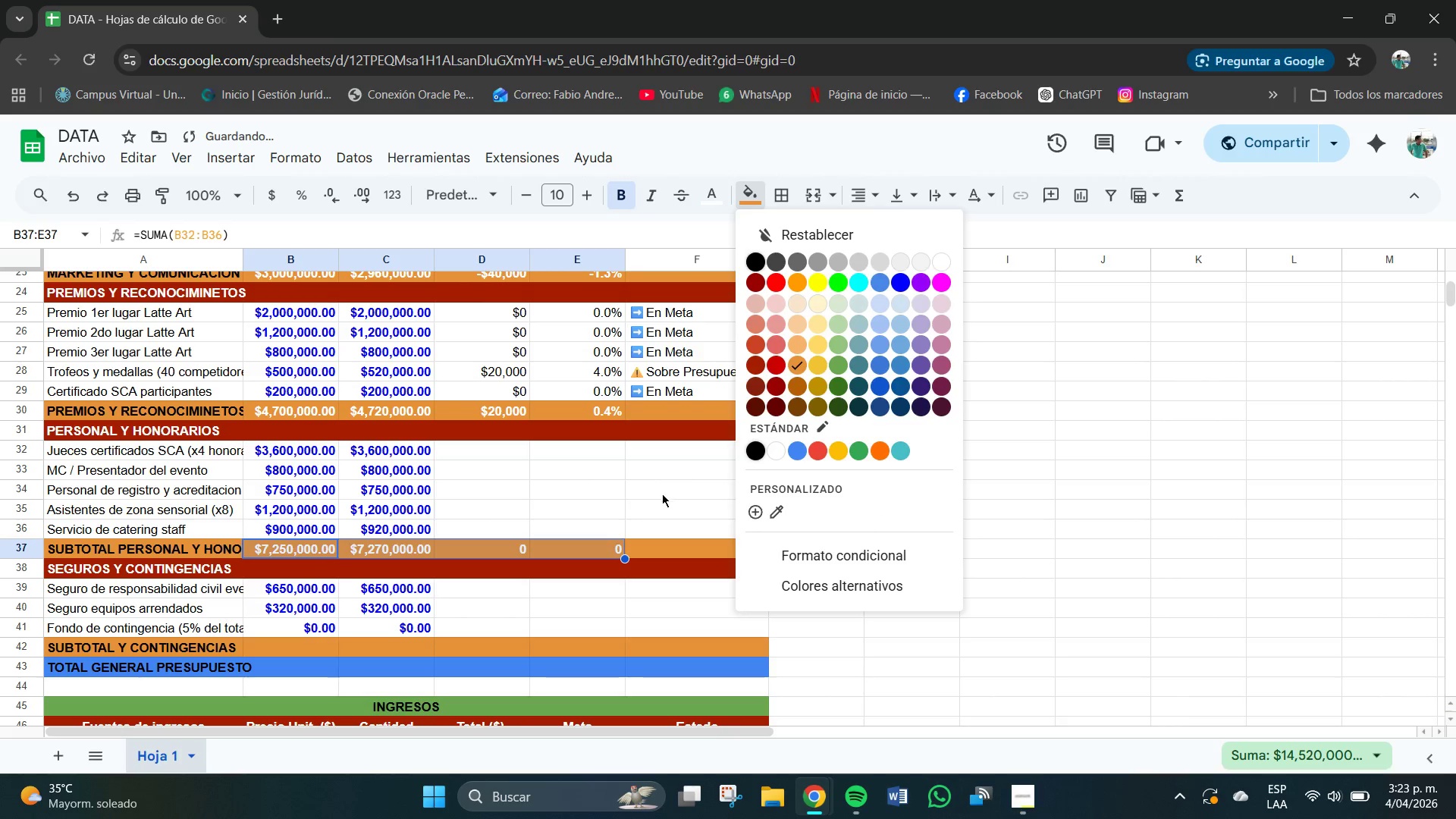 
left_click([659, 541])
 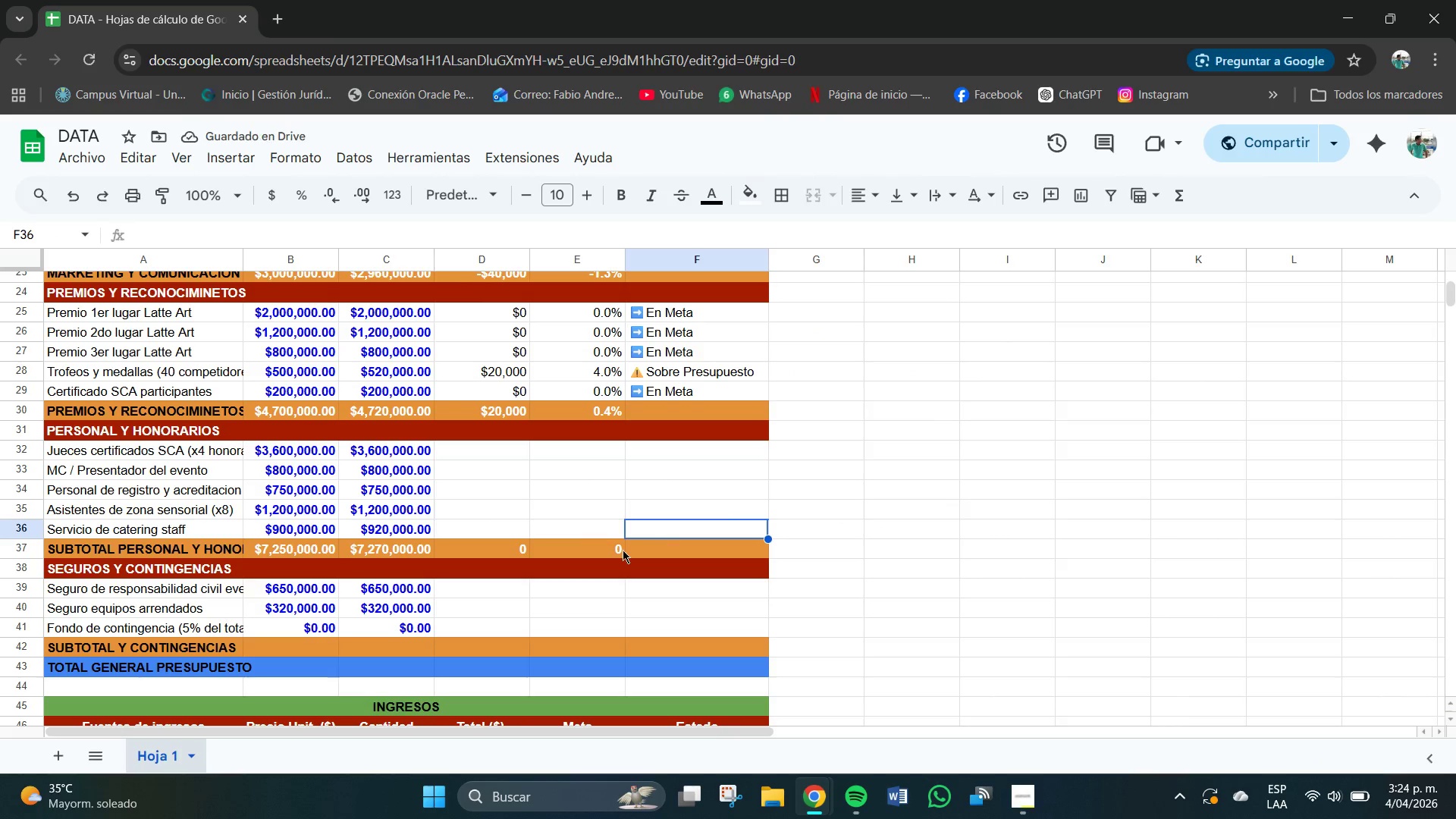 
left_click([613, 554])
 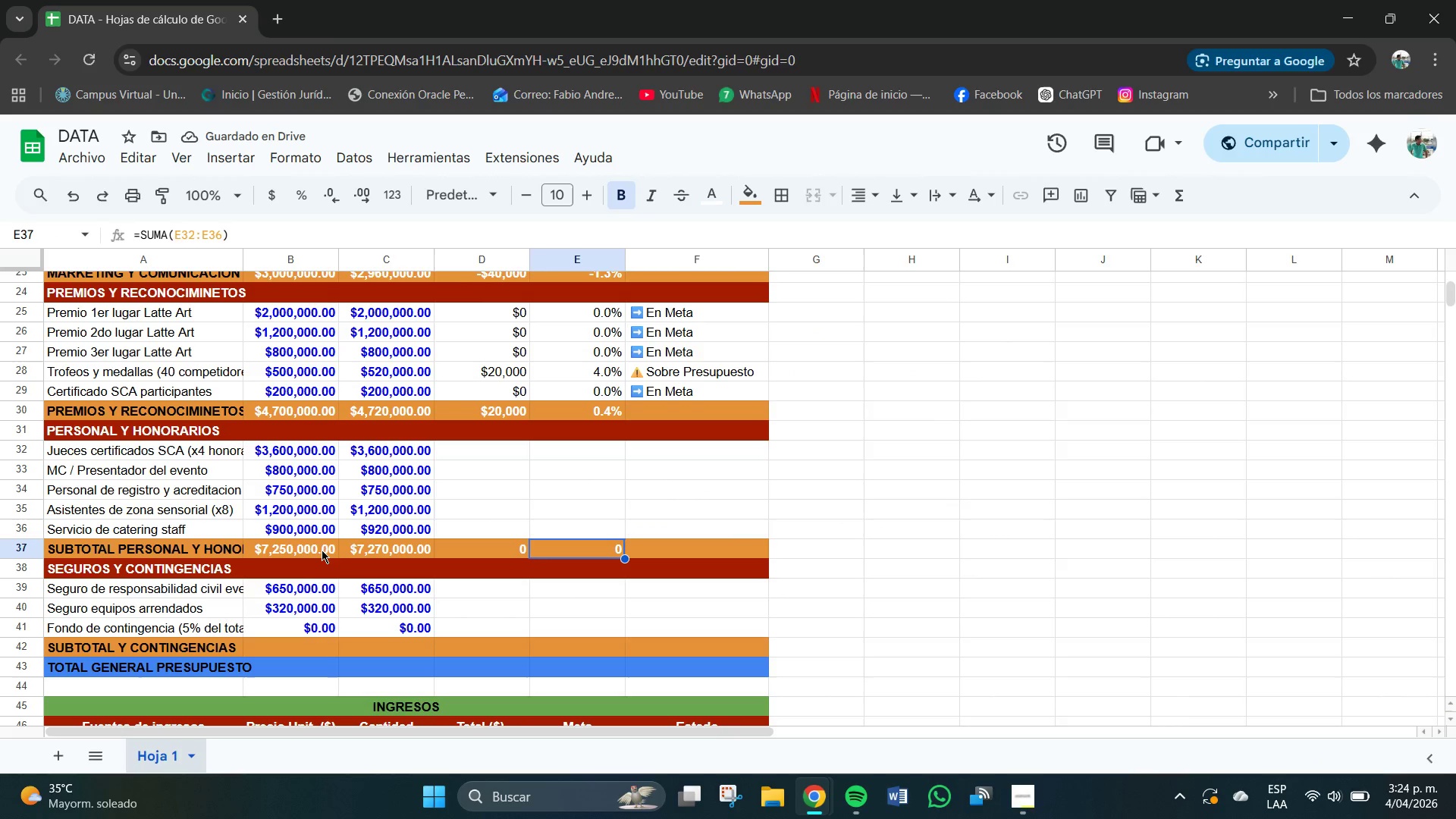 
left_click([307, 548])
 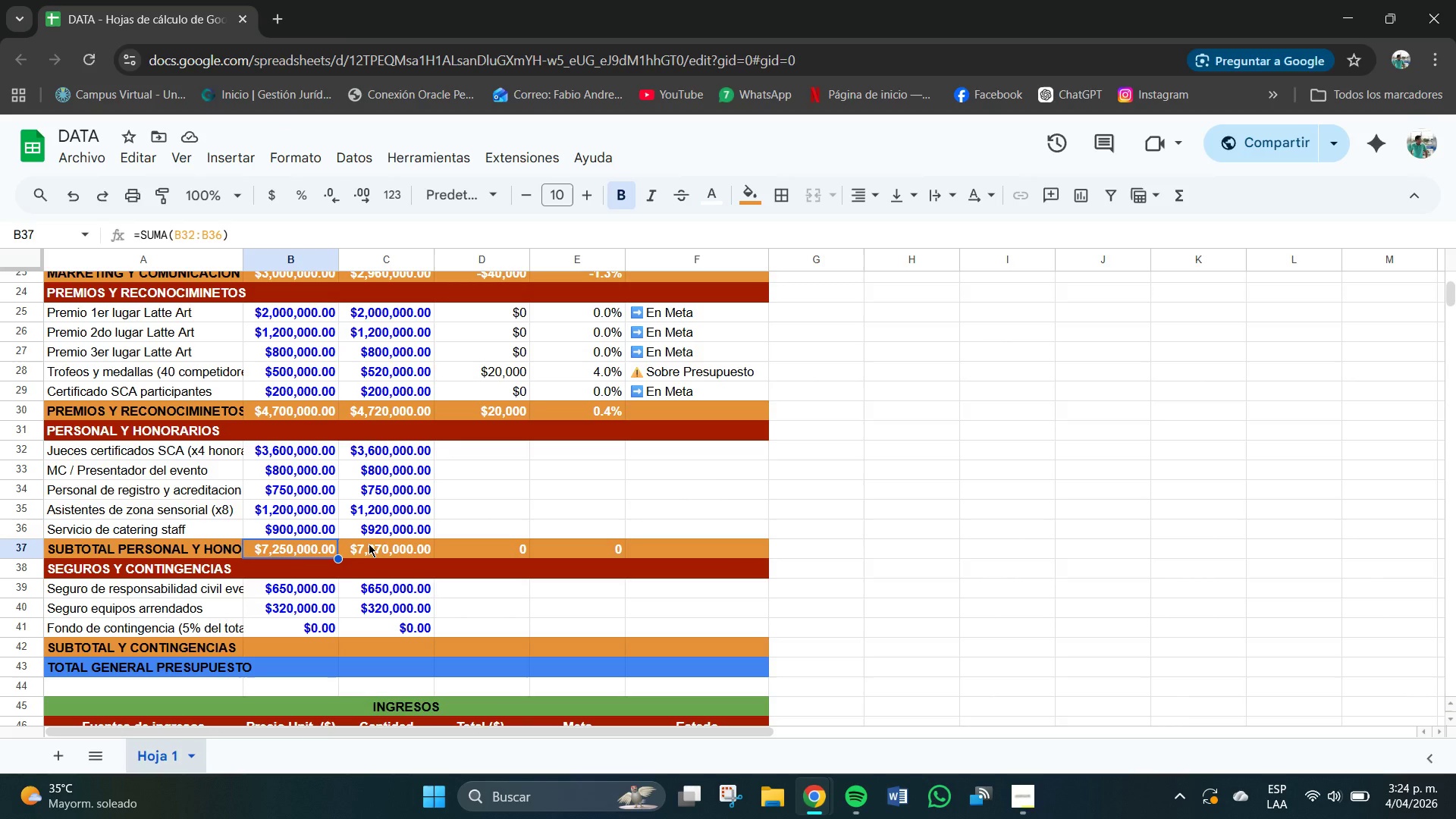 
left_click([387, 544])
 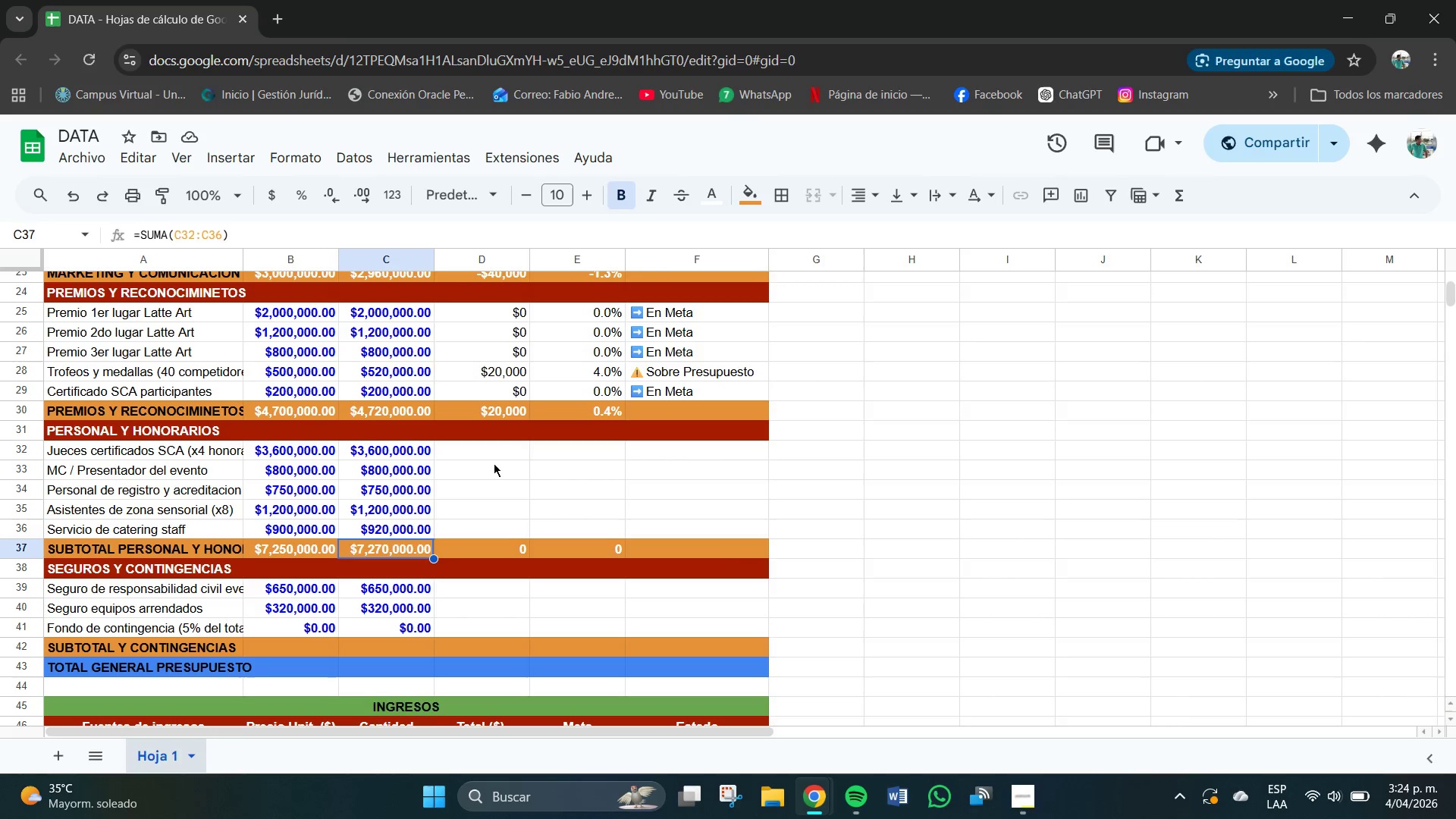 
left_click([480, 460])
 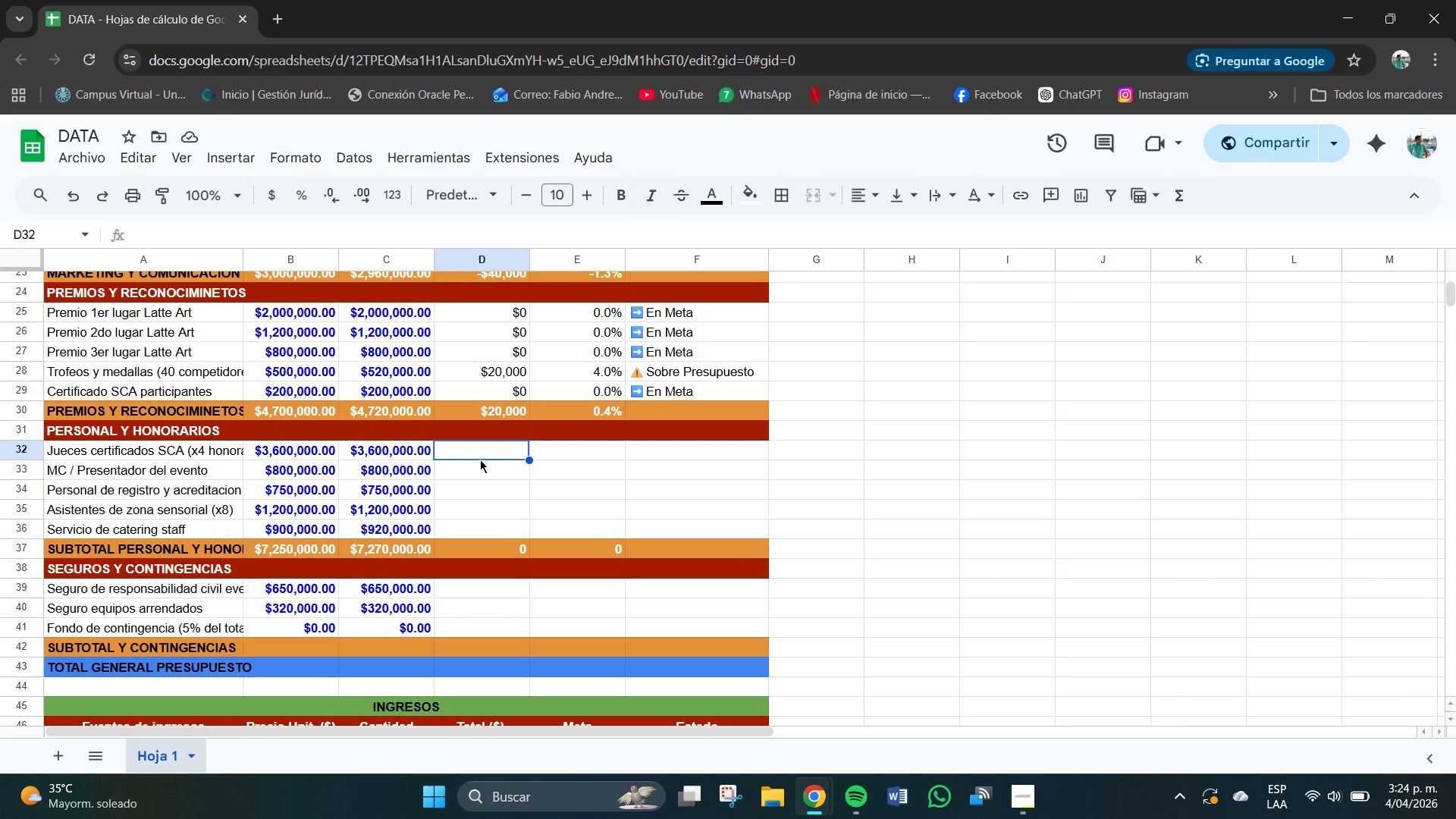 
wait(5.23)
 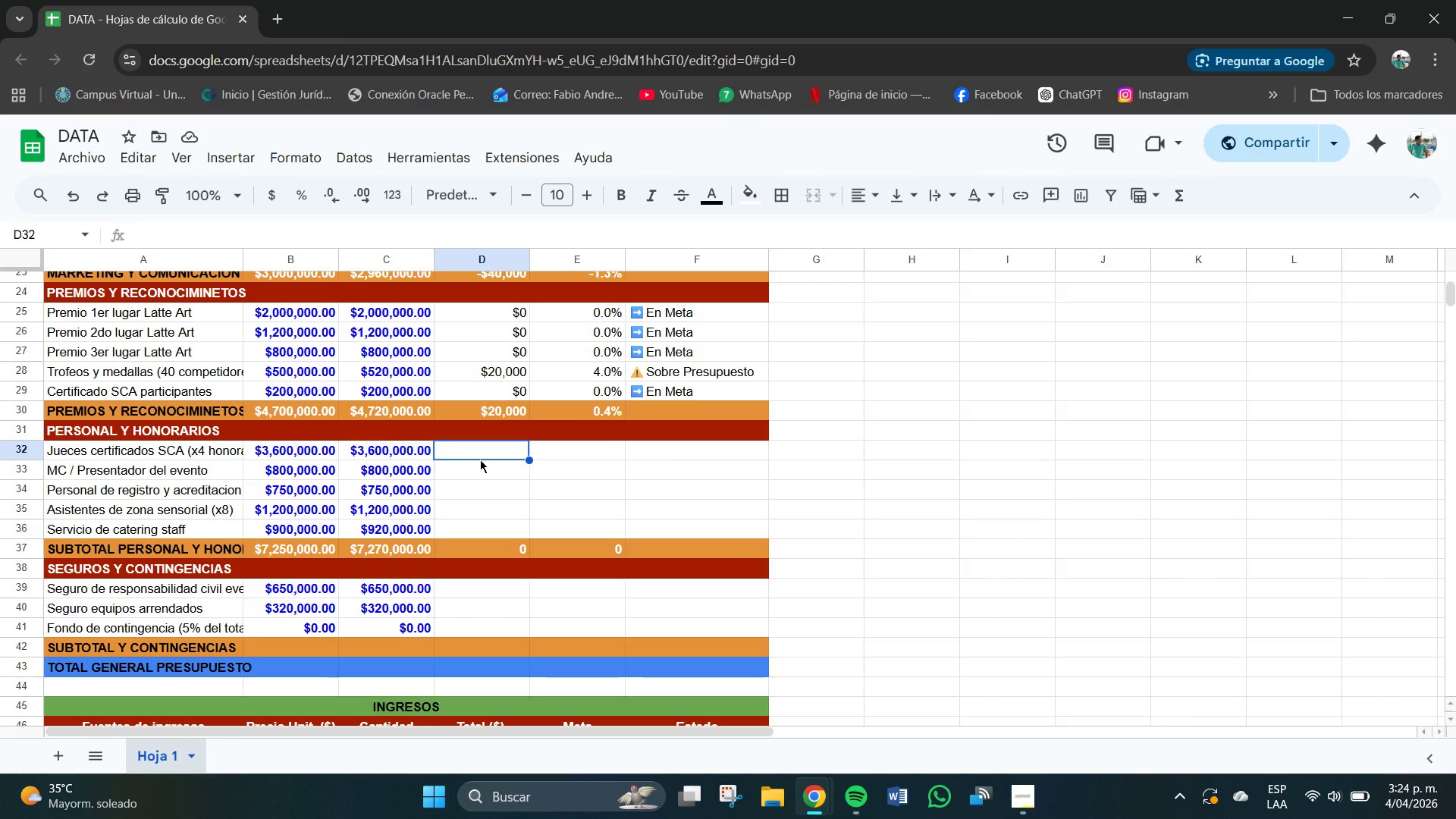 
type()C32-B32)
 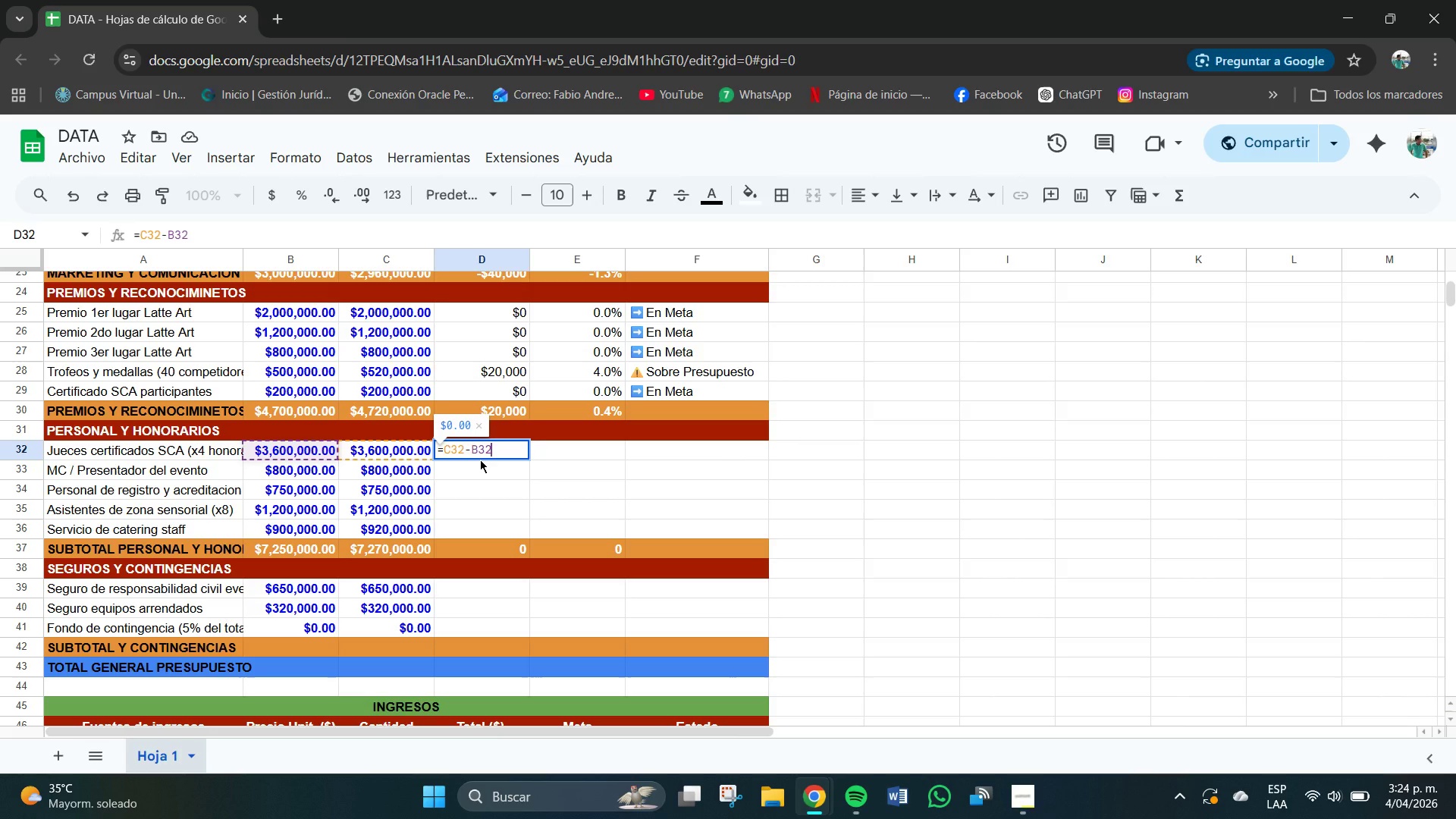 
key(Enter)
 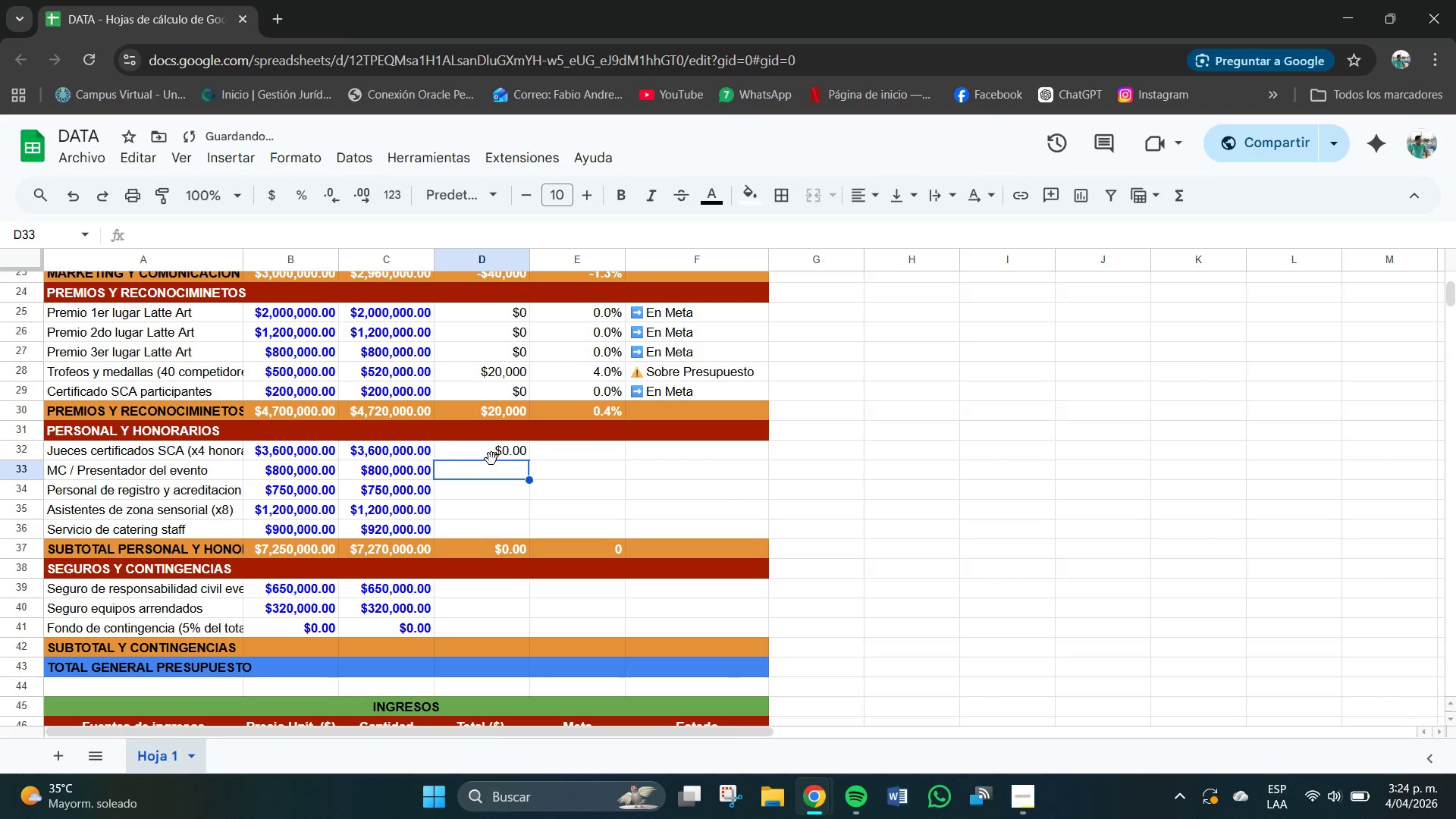 
left_click([508, 457])
 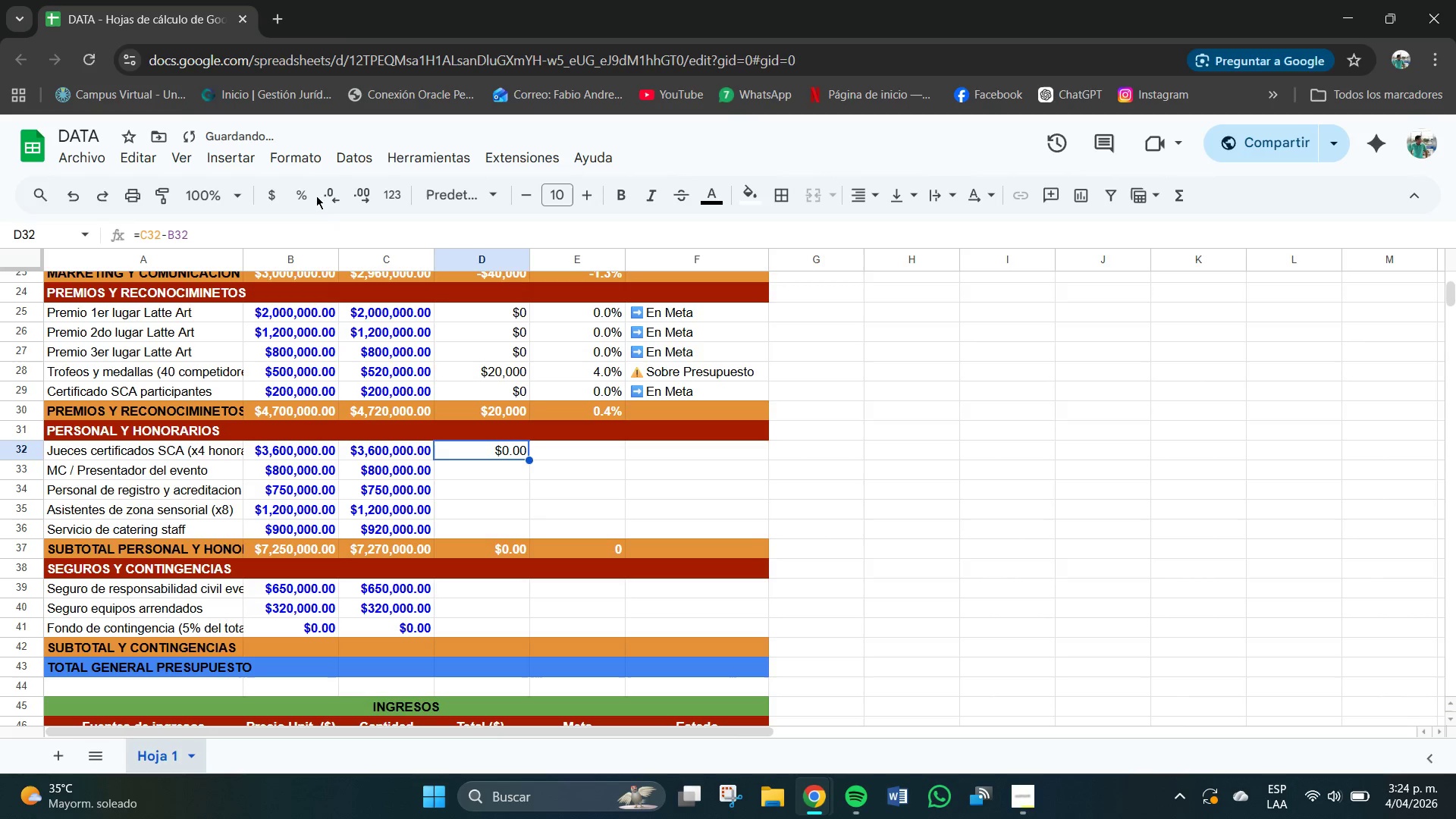 
left_click([304, 199])
 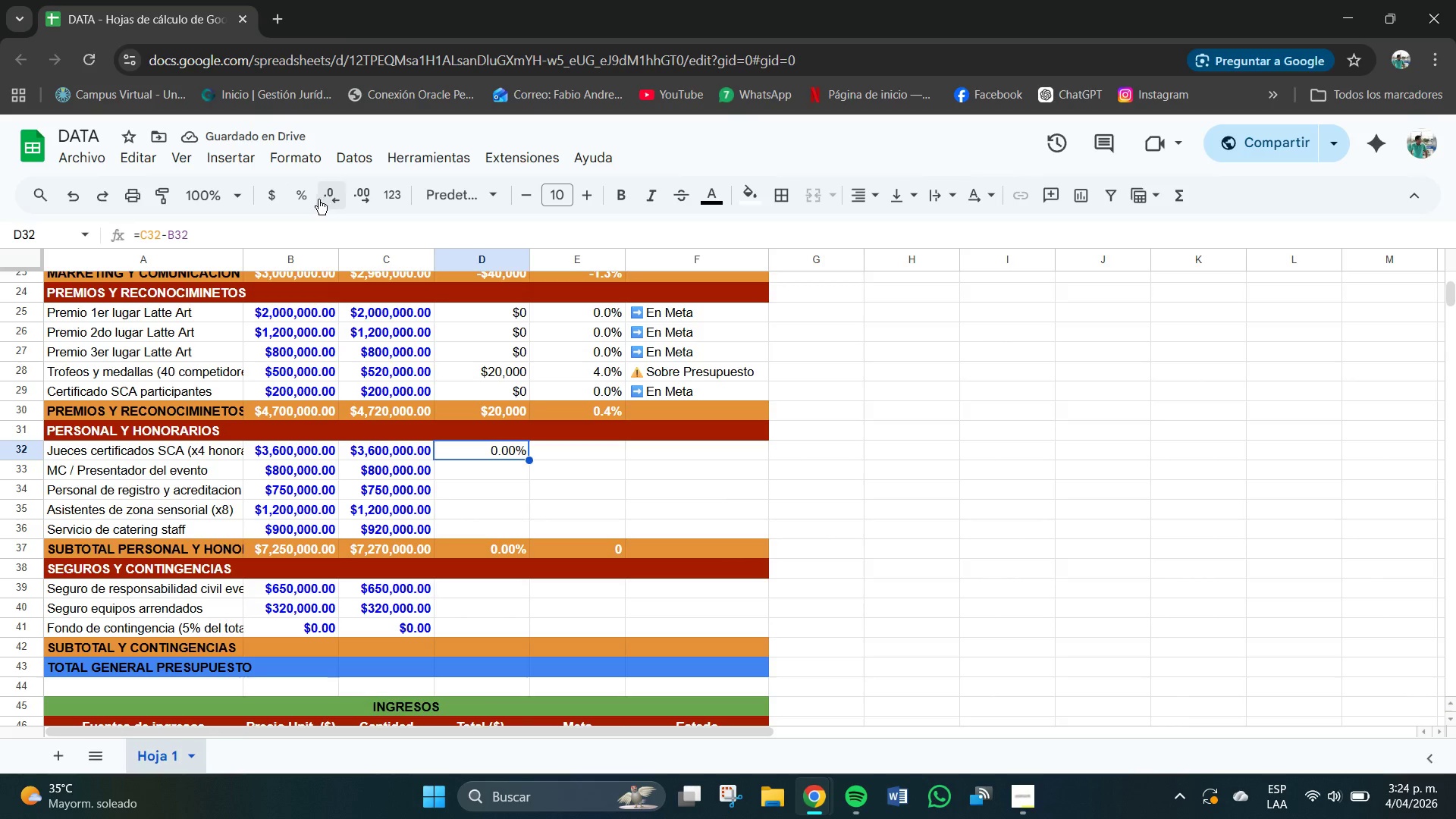 
key(Control+Z)
 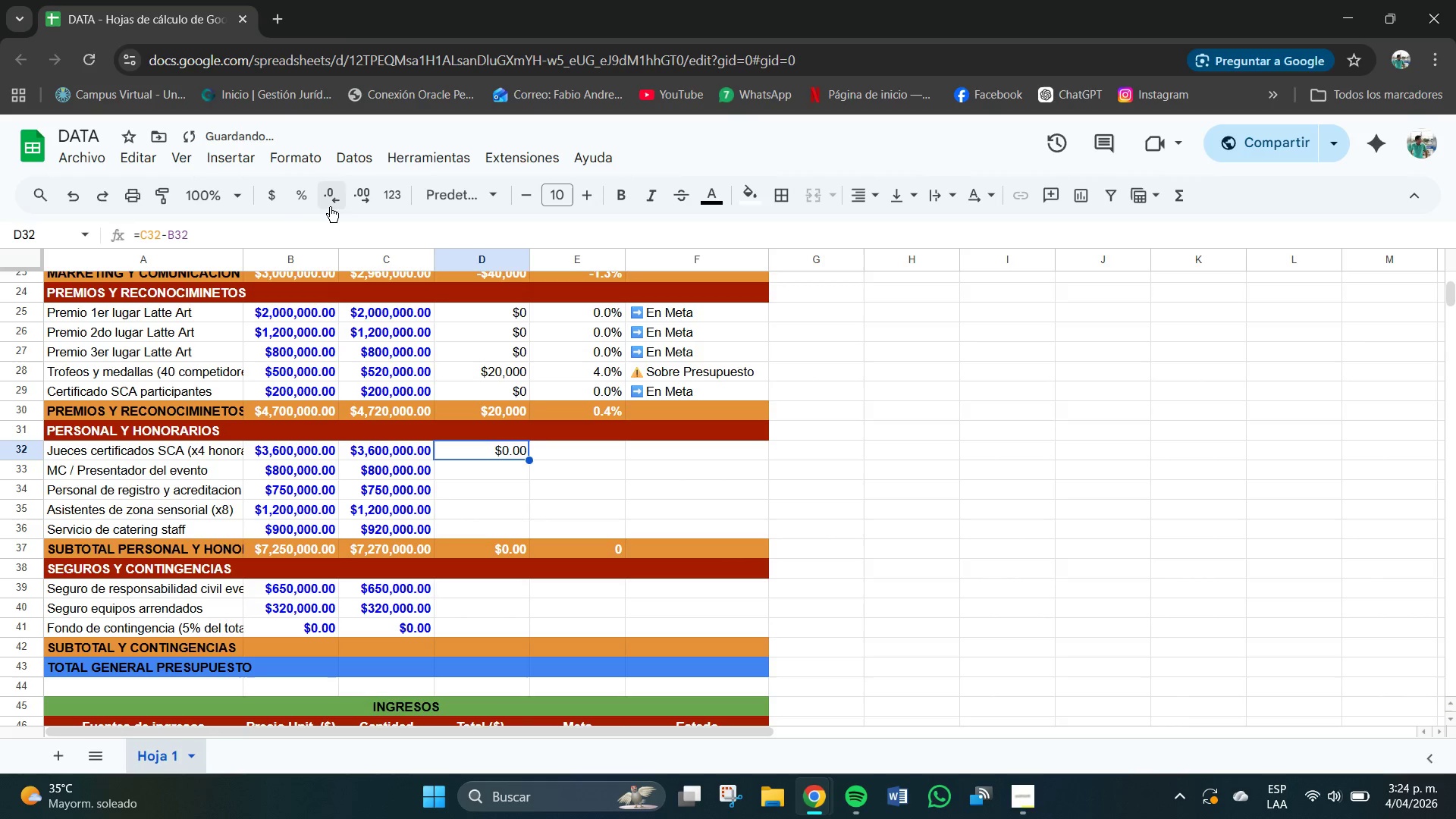 
left_click([337, 209])
 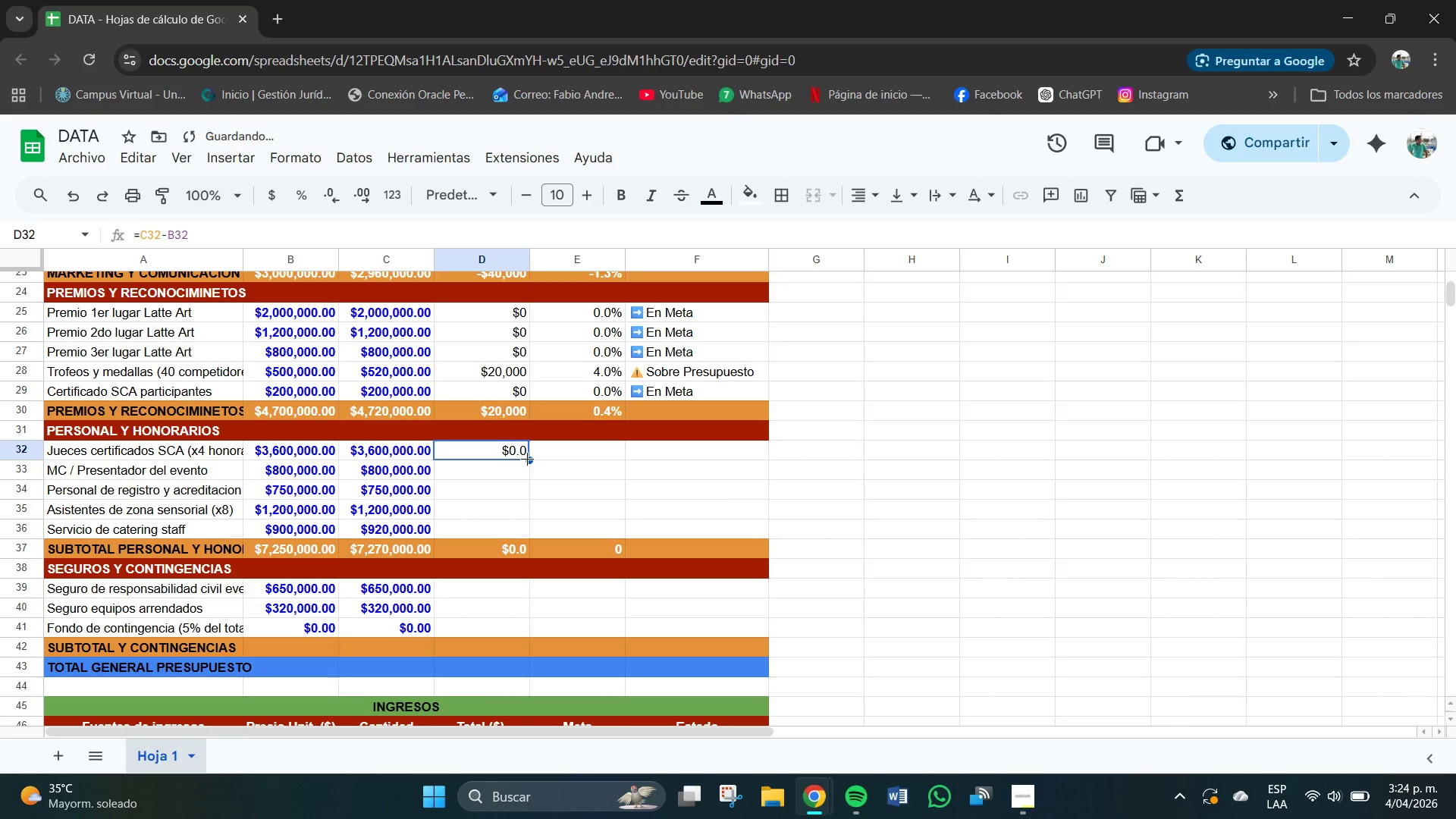 
left_click_drag(start_coordinate=[531, 460], to_coordinate=[527, 550])
 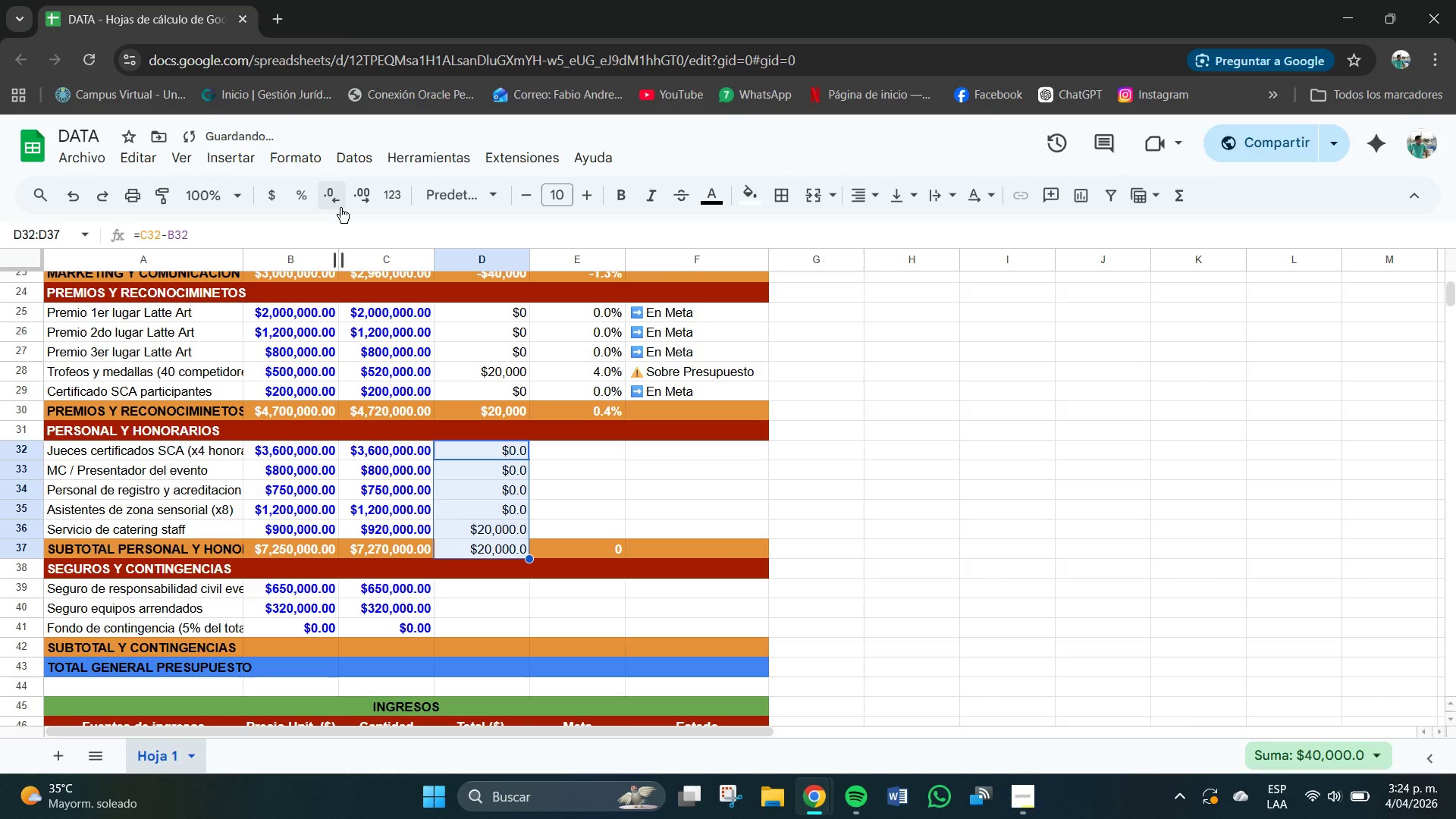 
left_click([331, 200])
 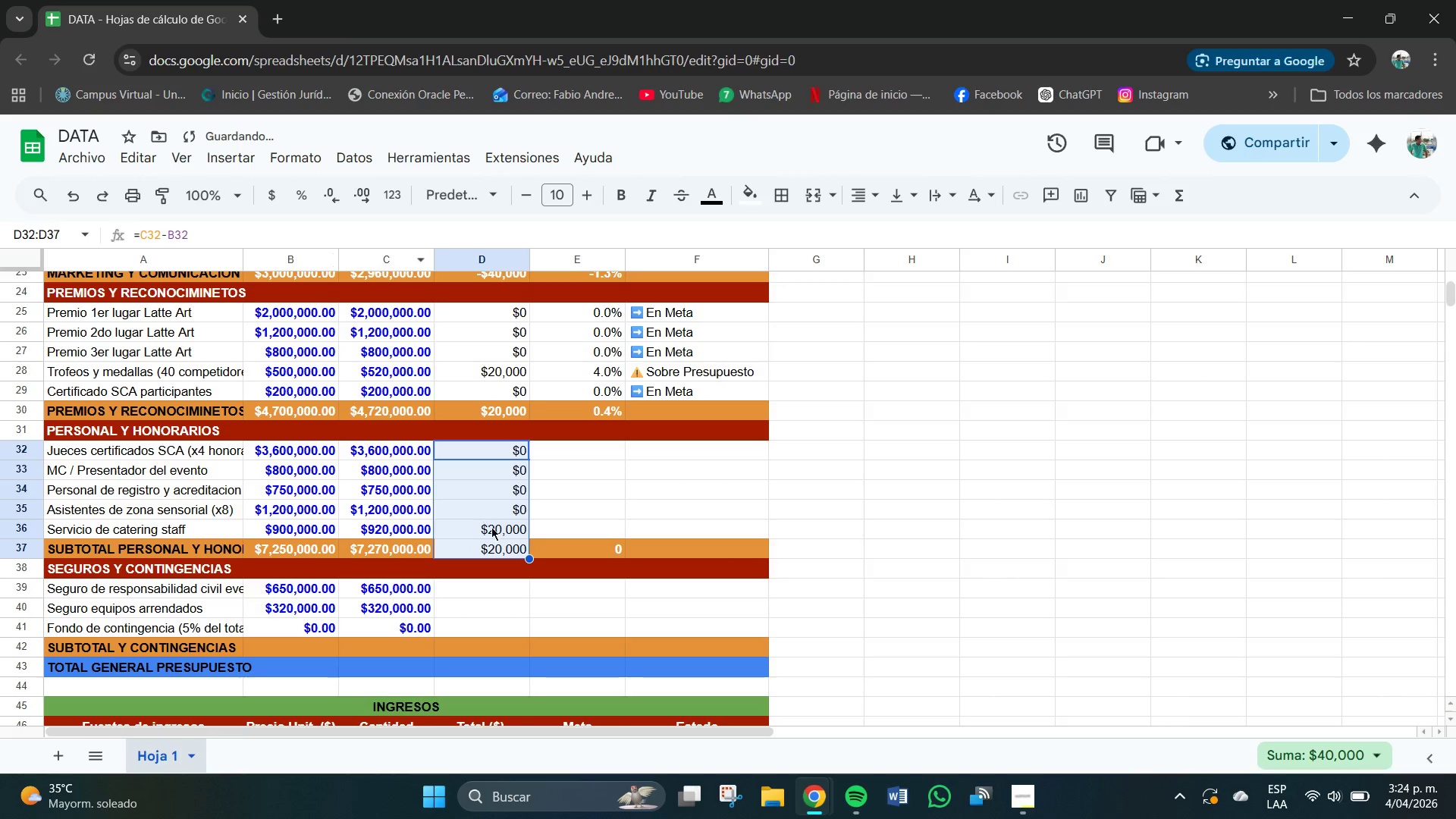 
left_click([508, 561])
 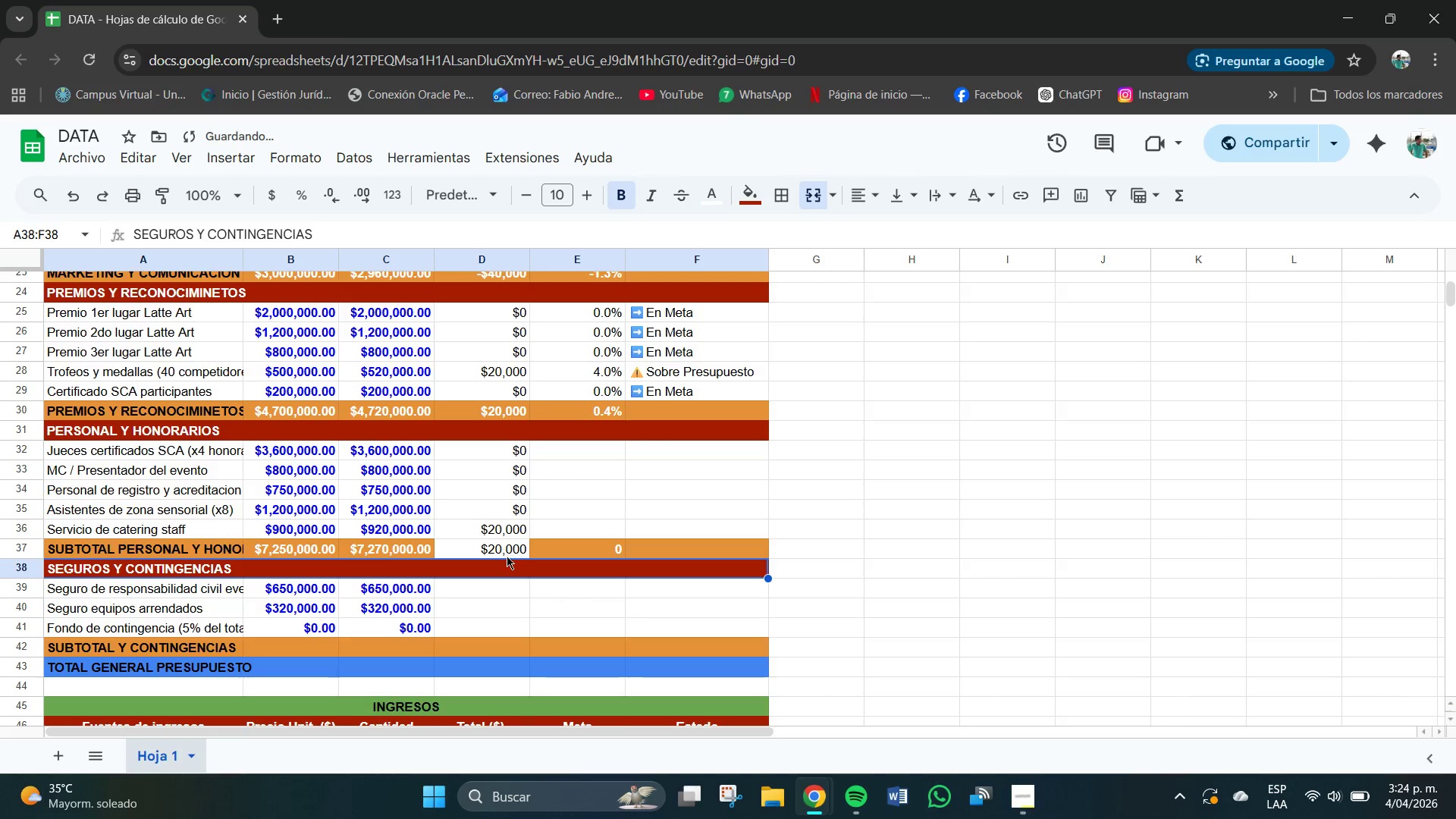 
left_click([503, 554])
 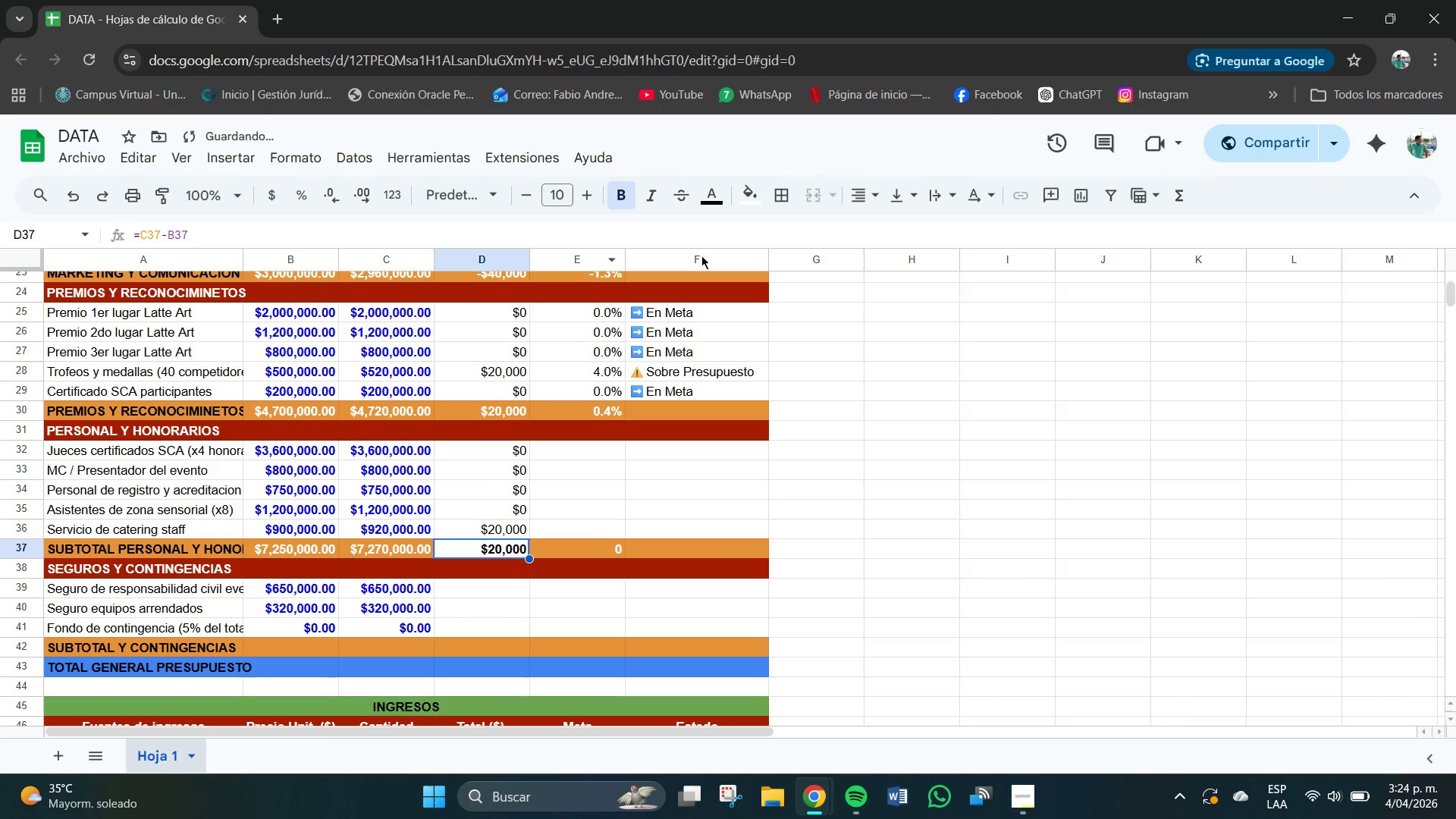 
left_click([710, 188])
 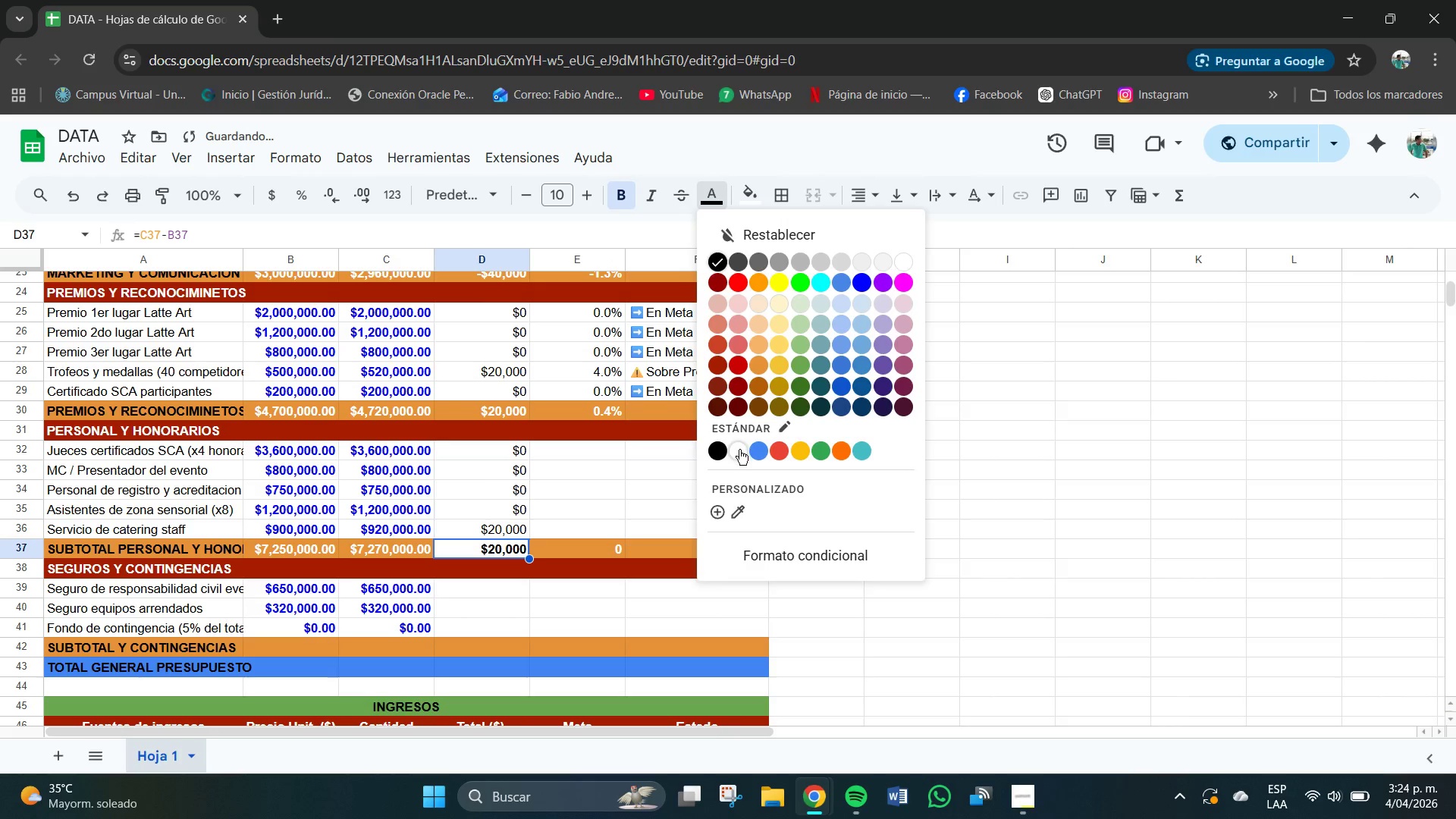 
left_click([739, 450])
 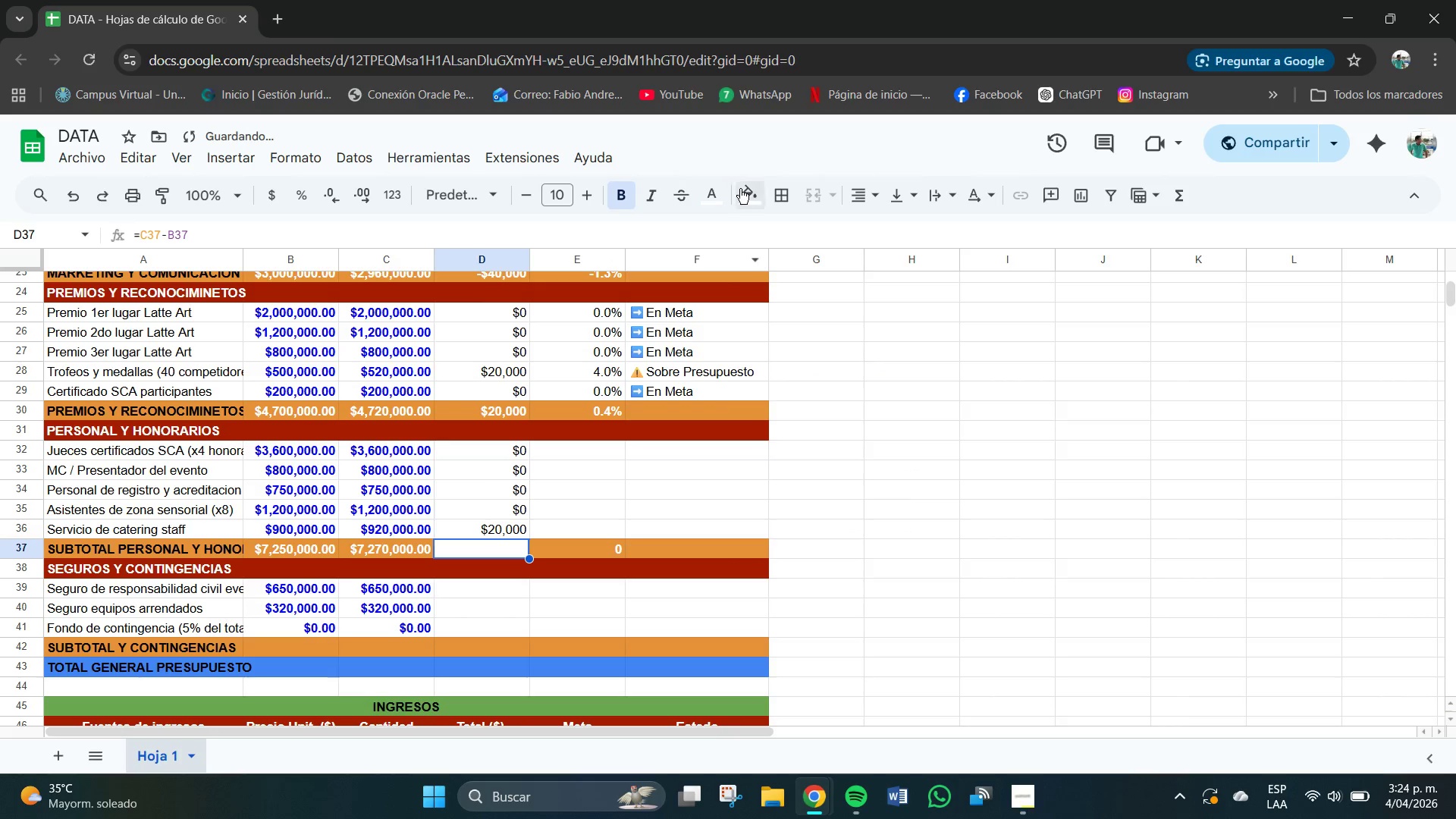 
left_click([748, 192])
 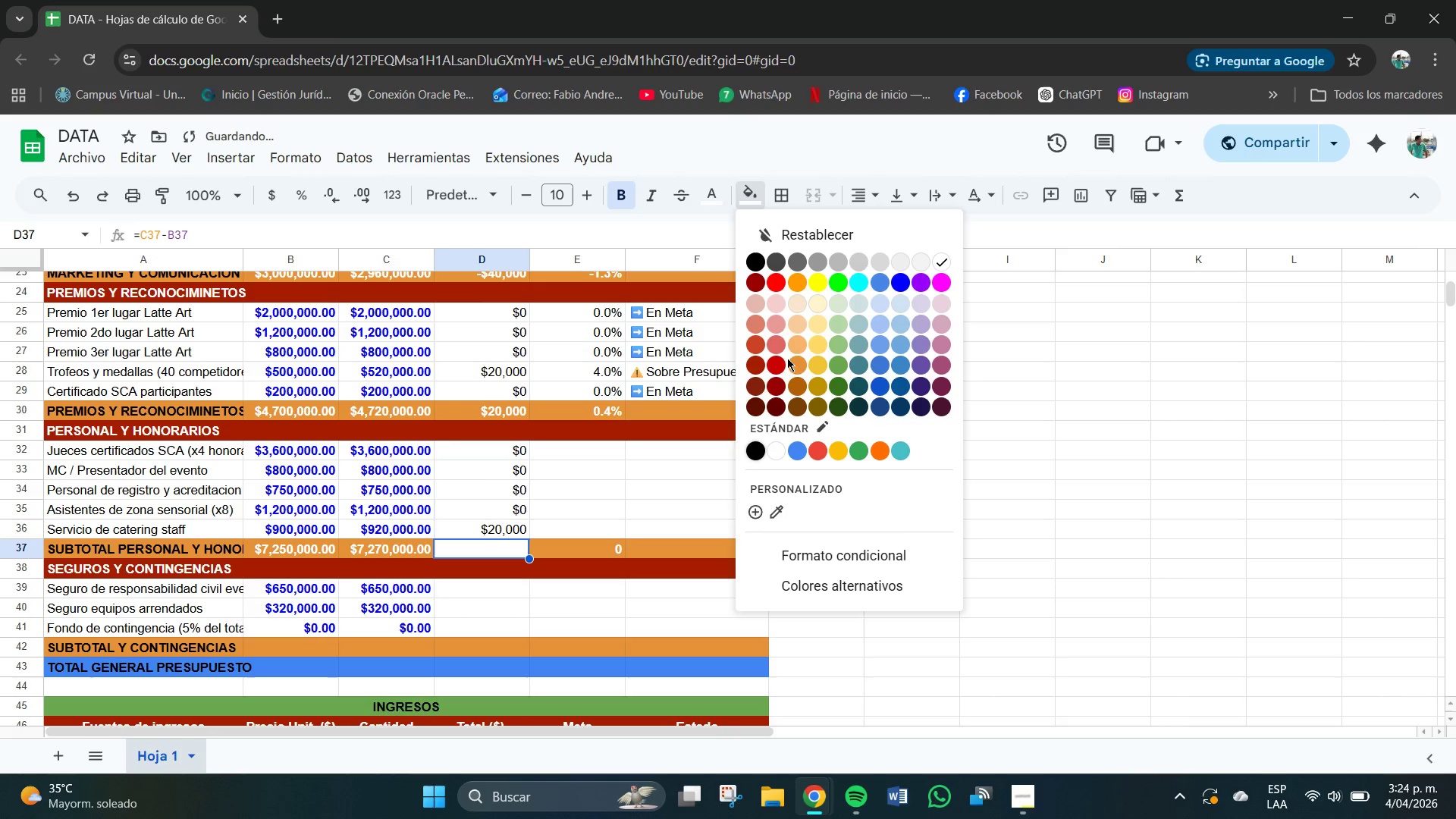 
left_click([795, 366])
 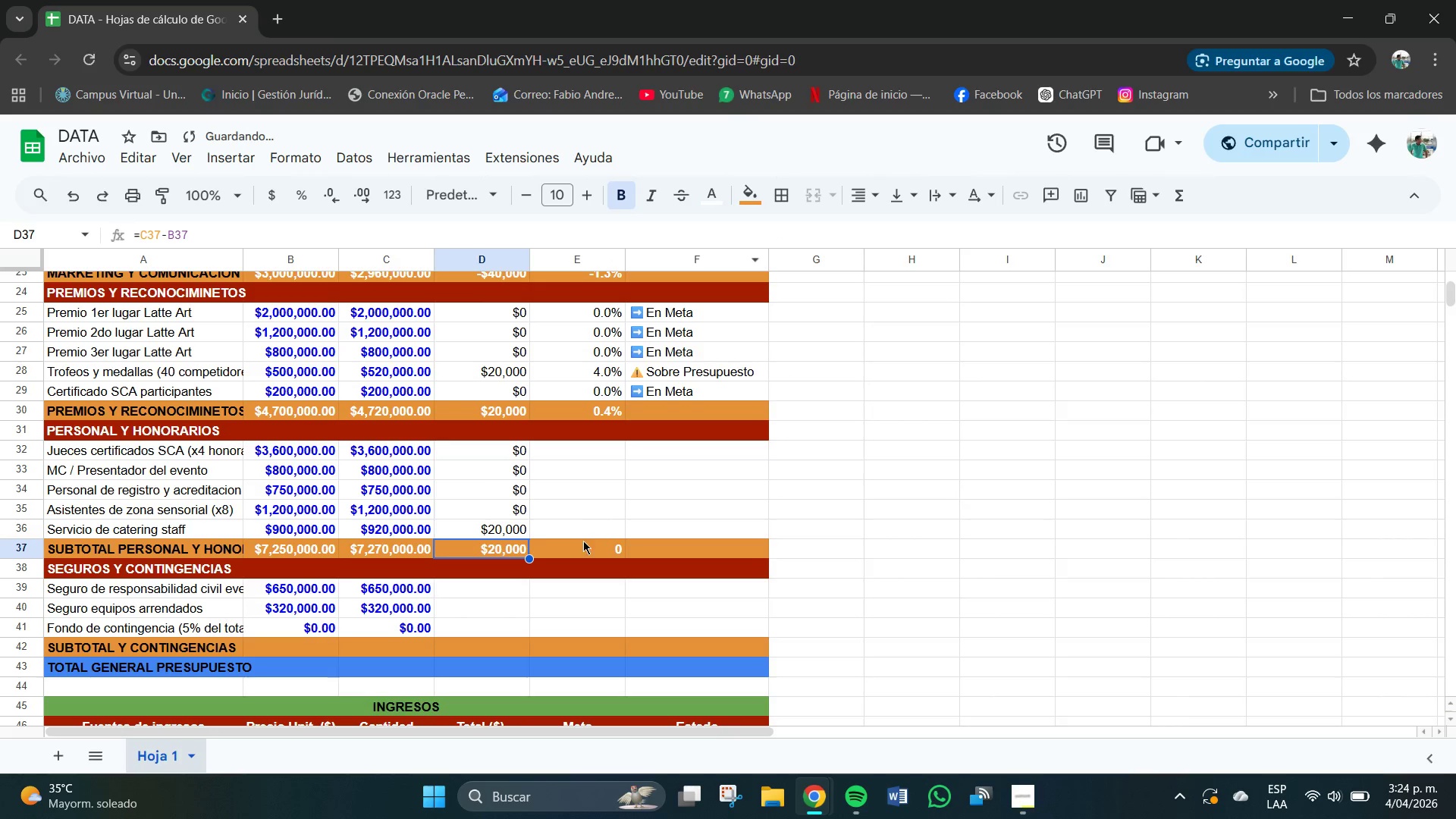 
left_click([573, 544])
 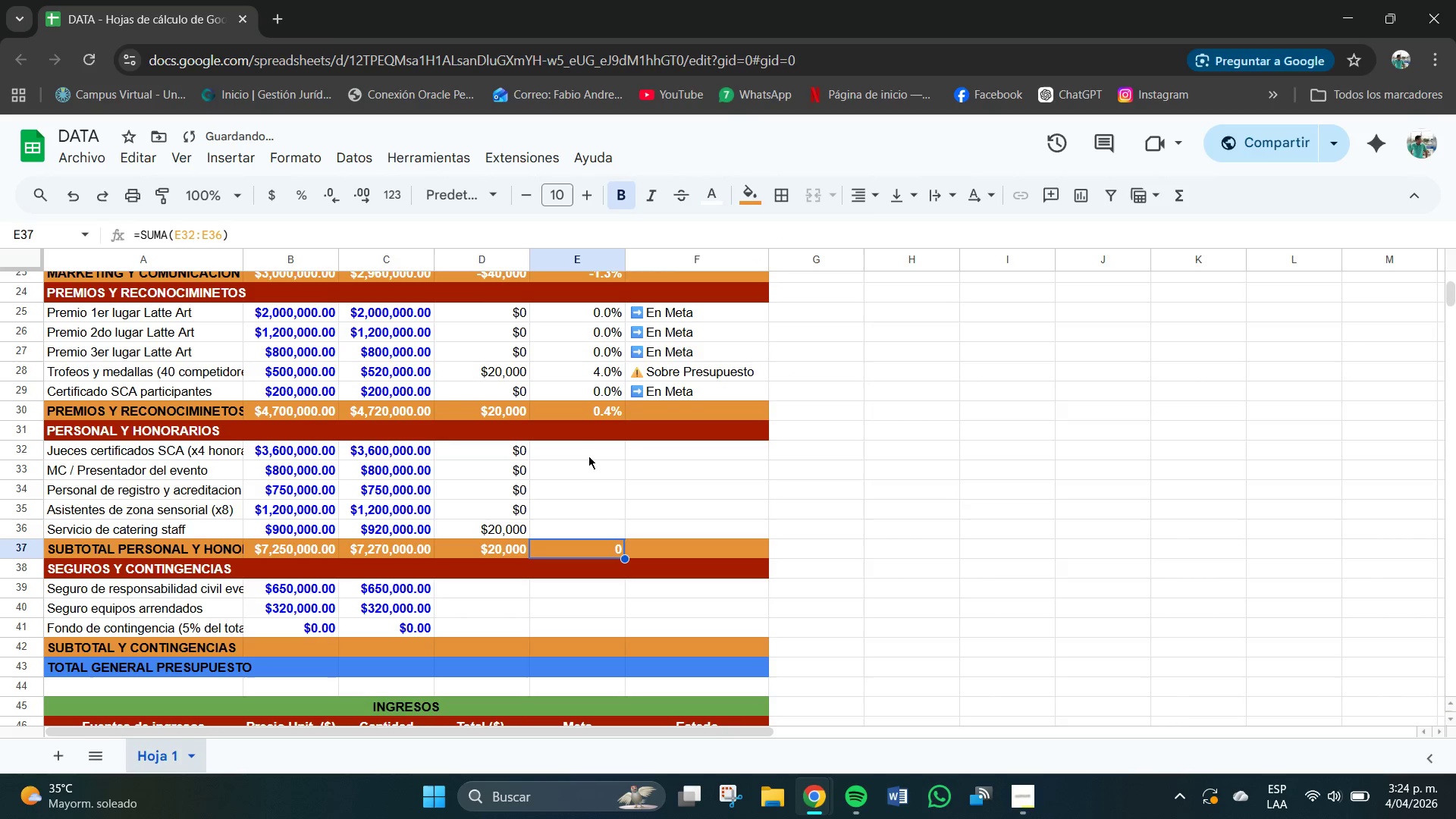 
left_click([585, 452])
 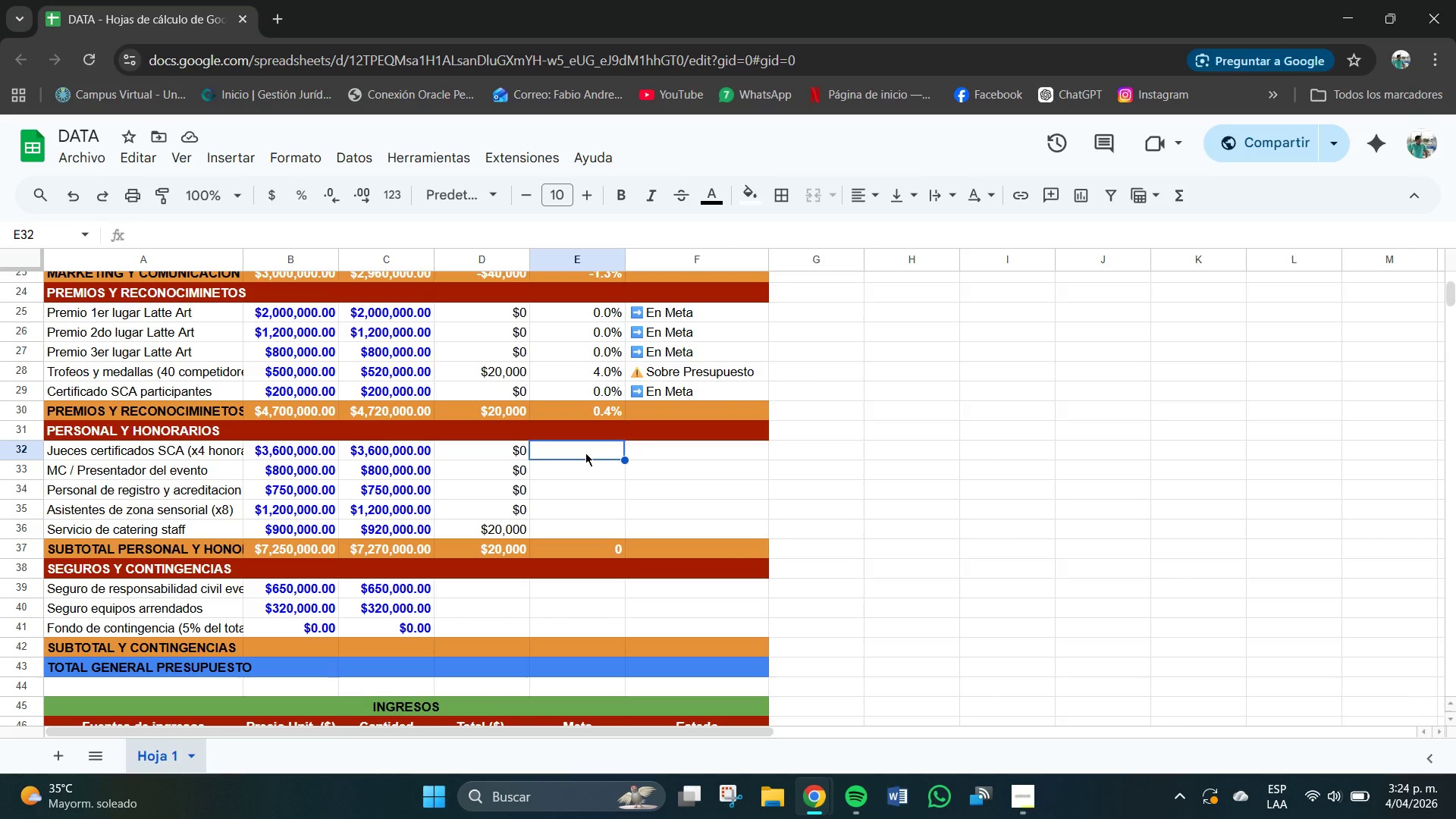 
wait(6.95)
 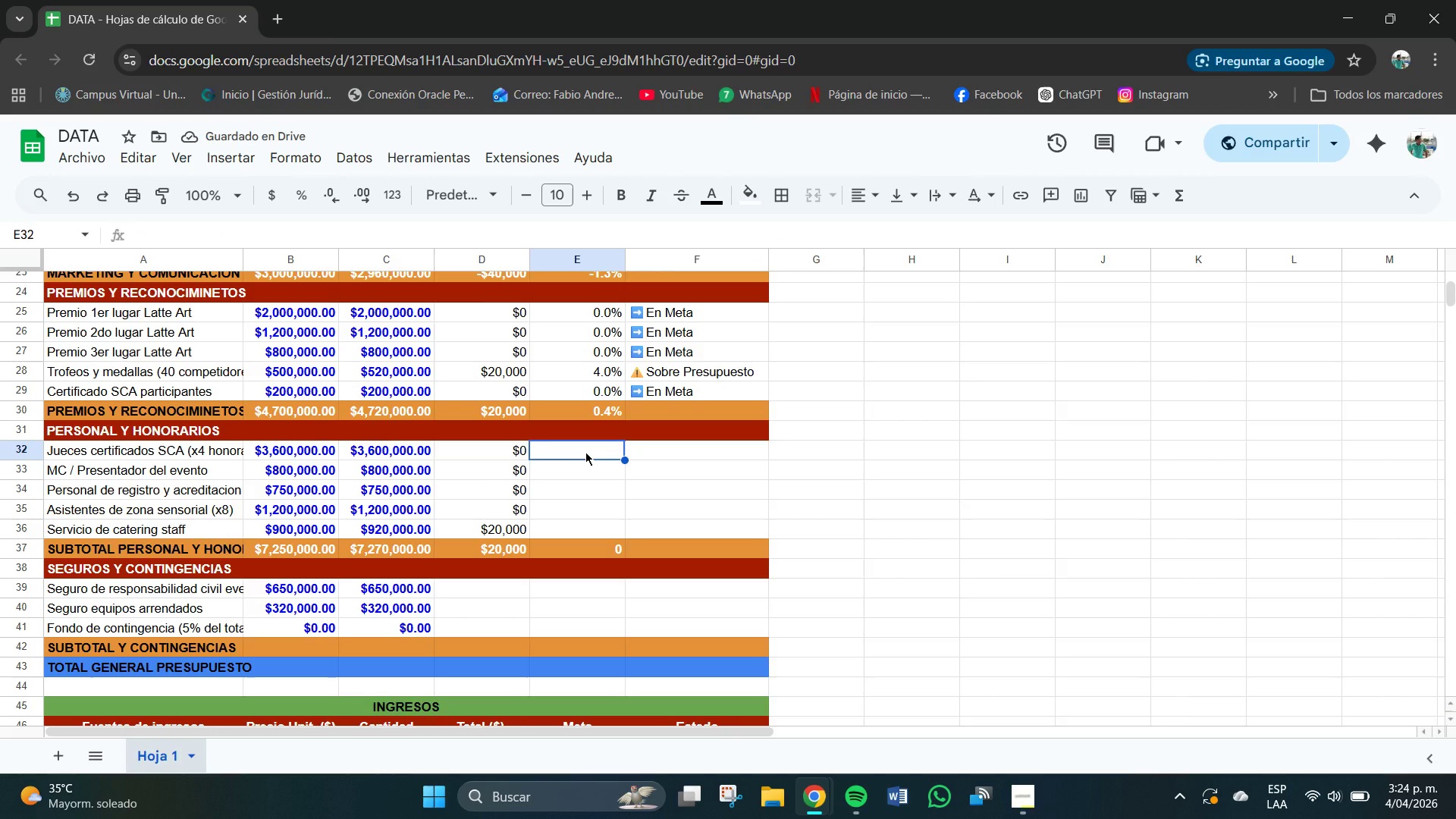 
type()SI*B32)
 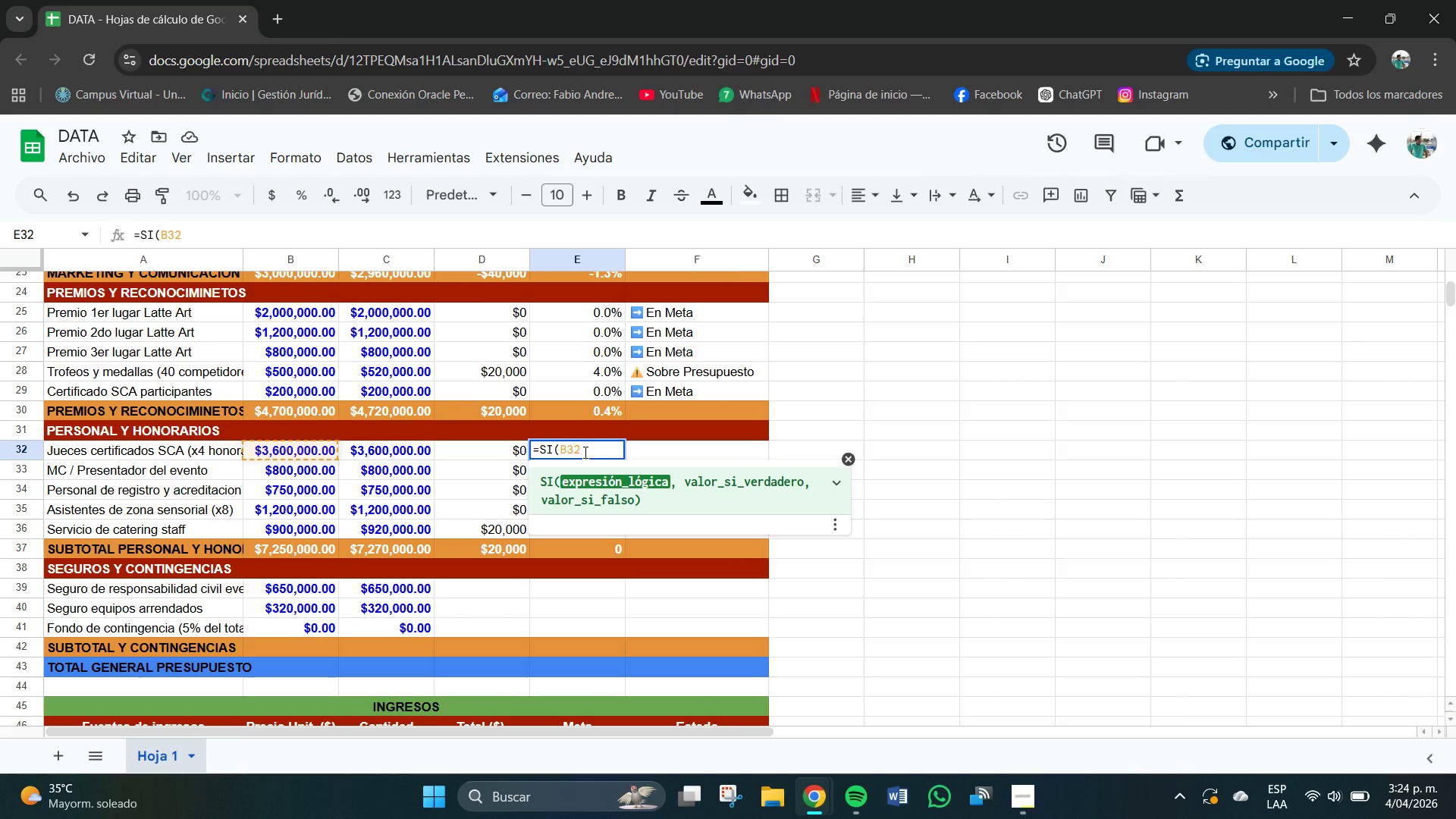 
key(Shift+Break)
 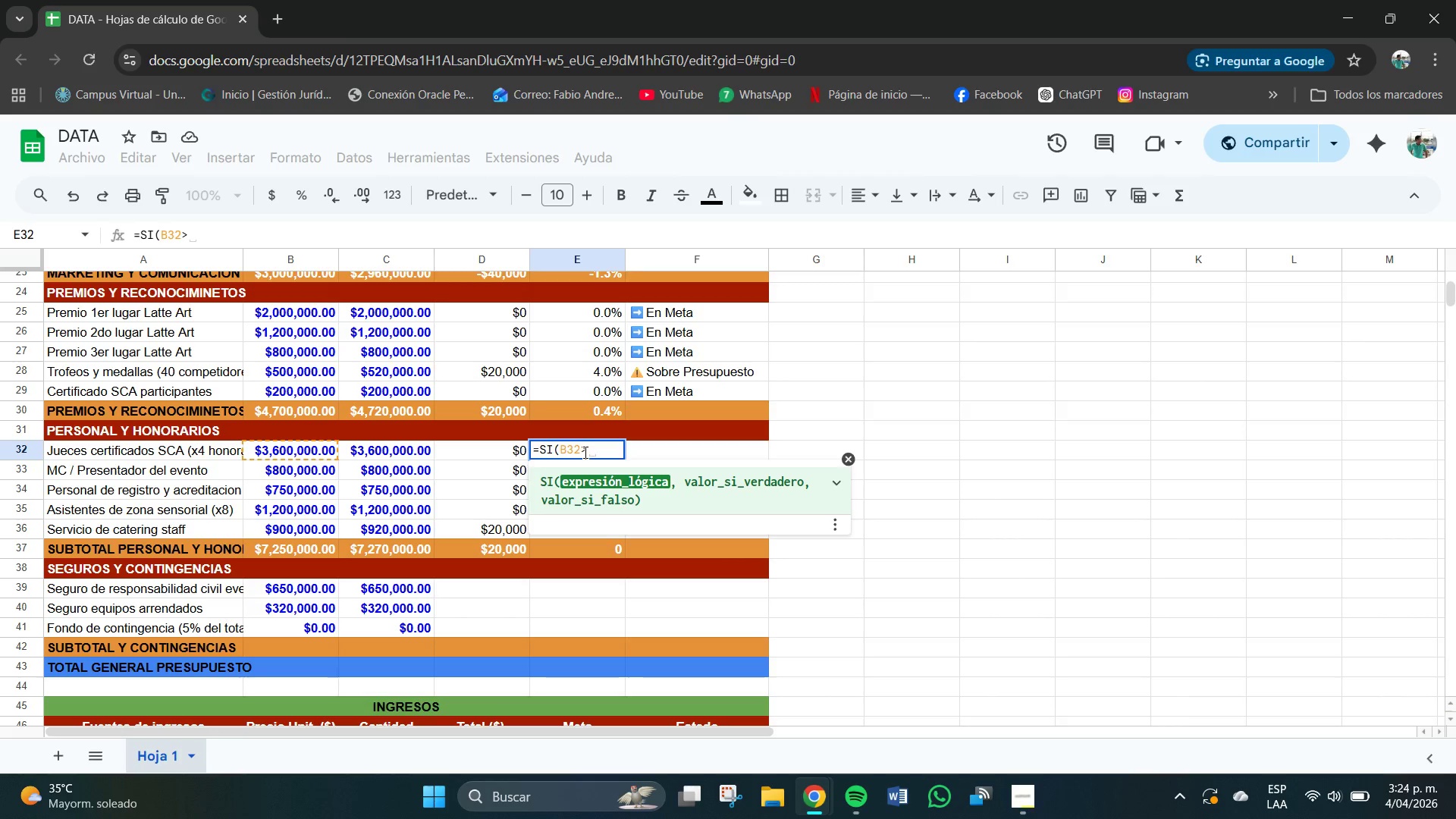 
key(Backspace)
 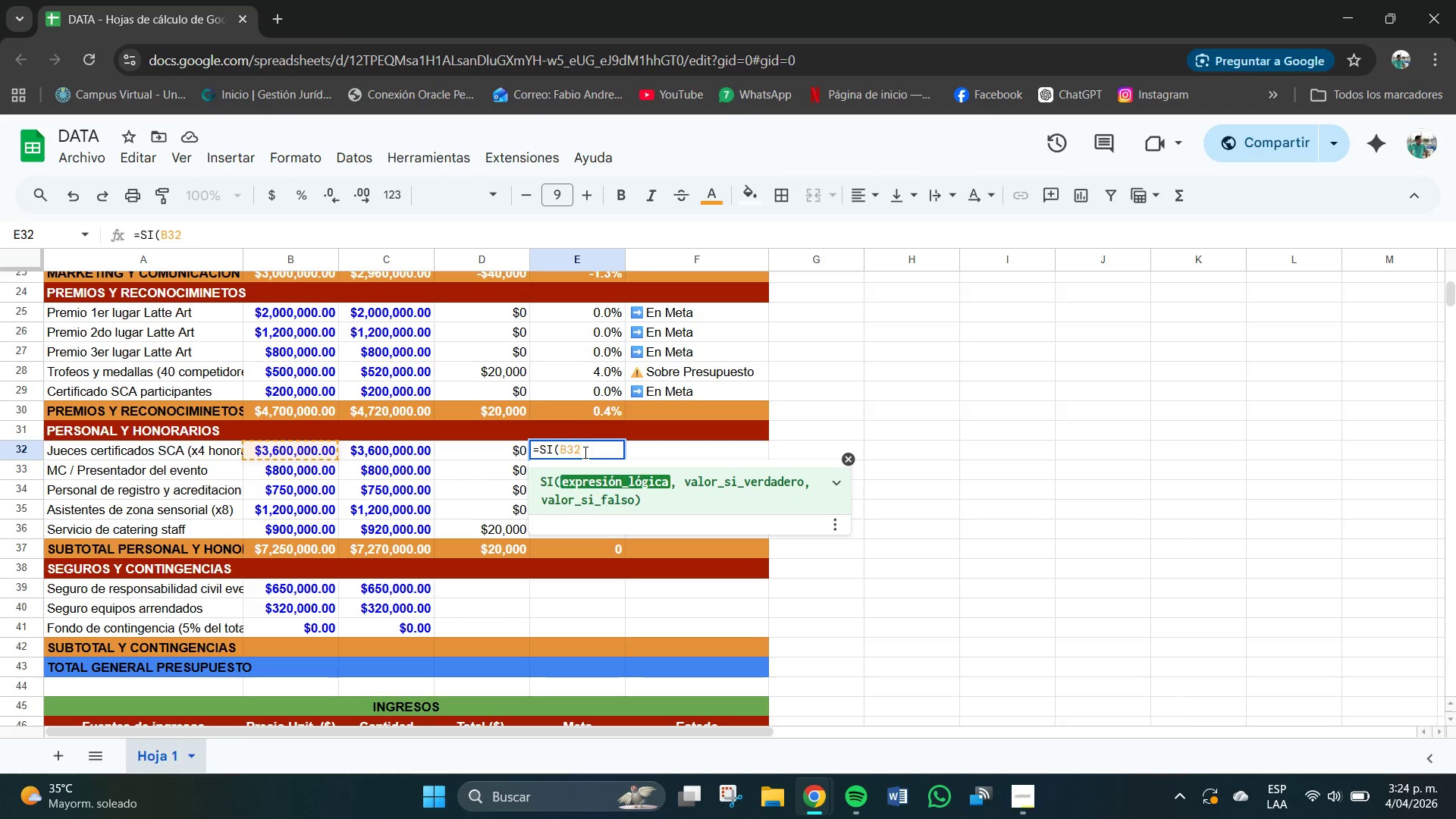 
key(Break)
 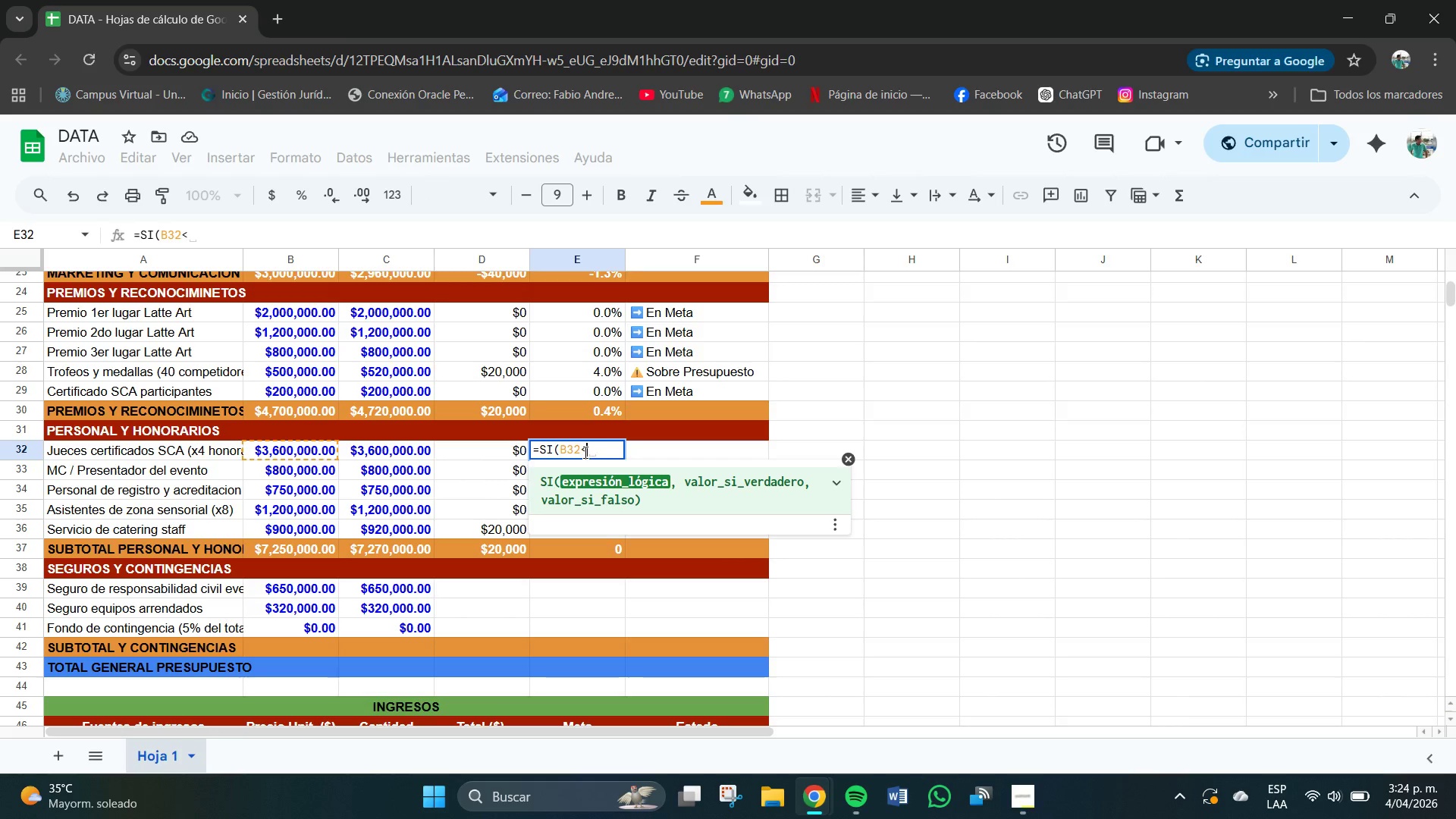 
key(Shift+ShiftRight)
 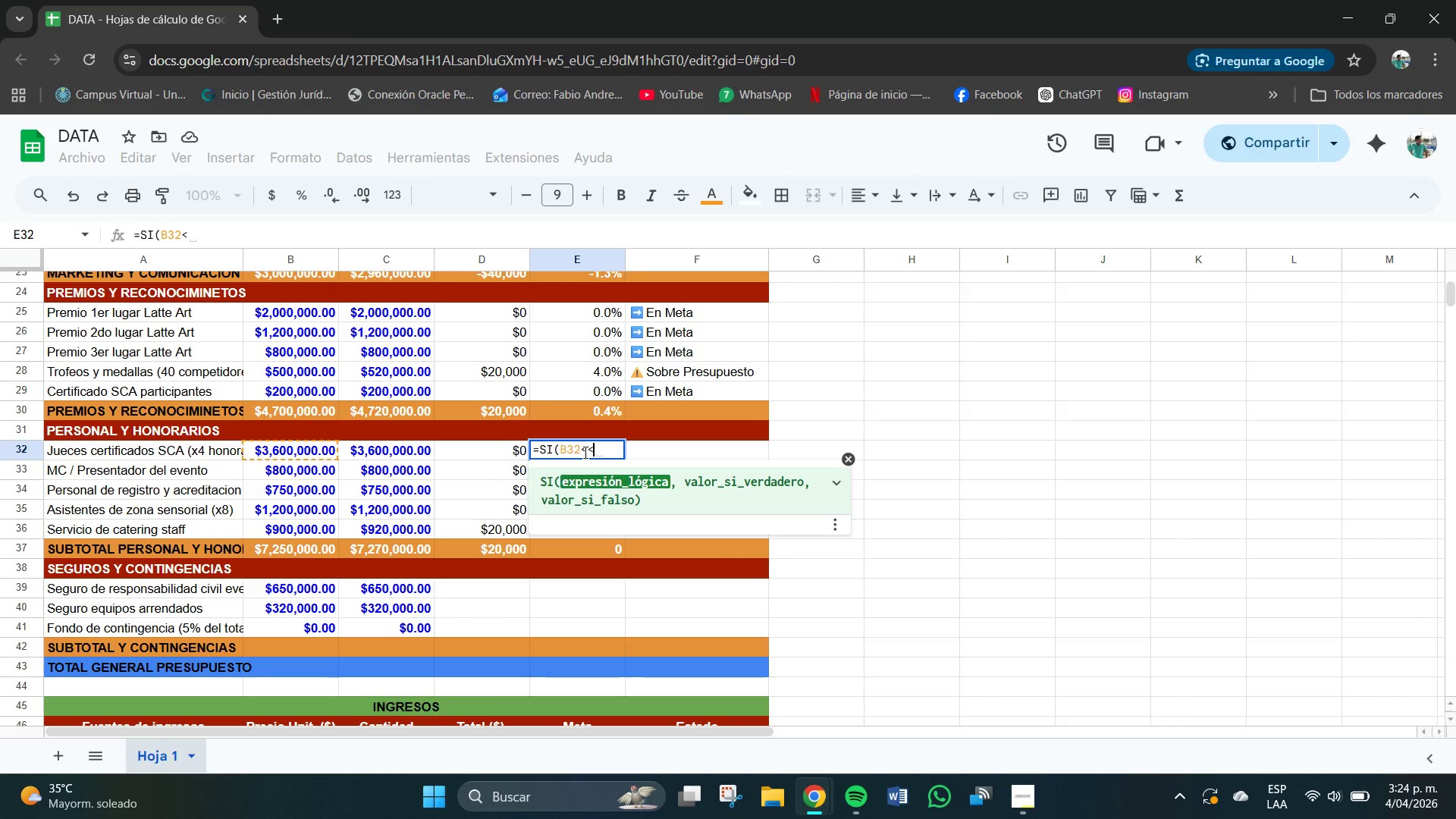 
key(Break)
 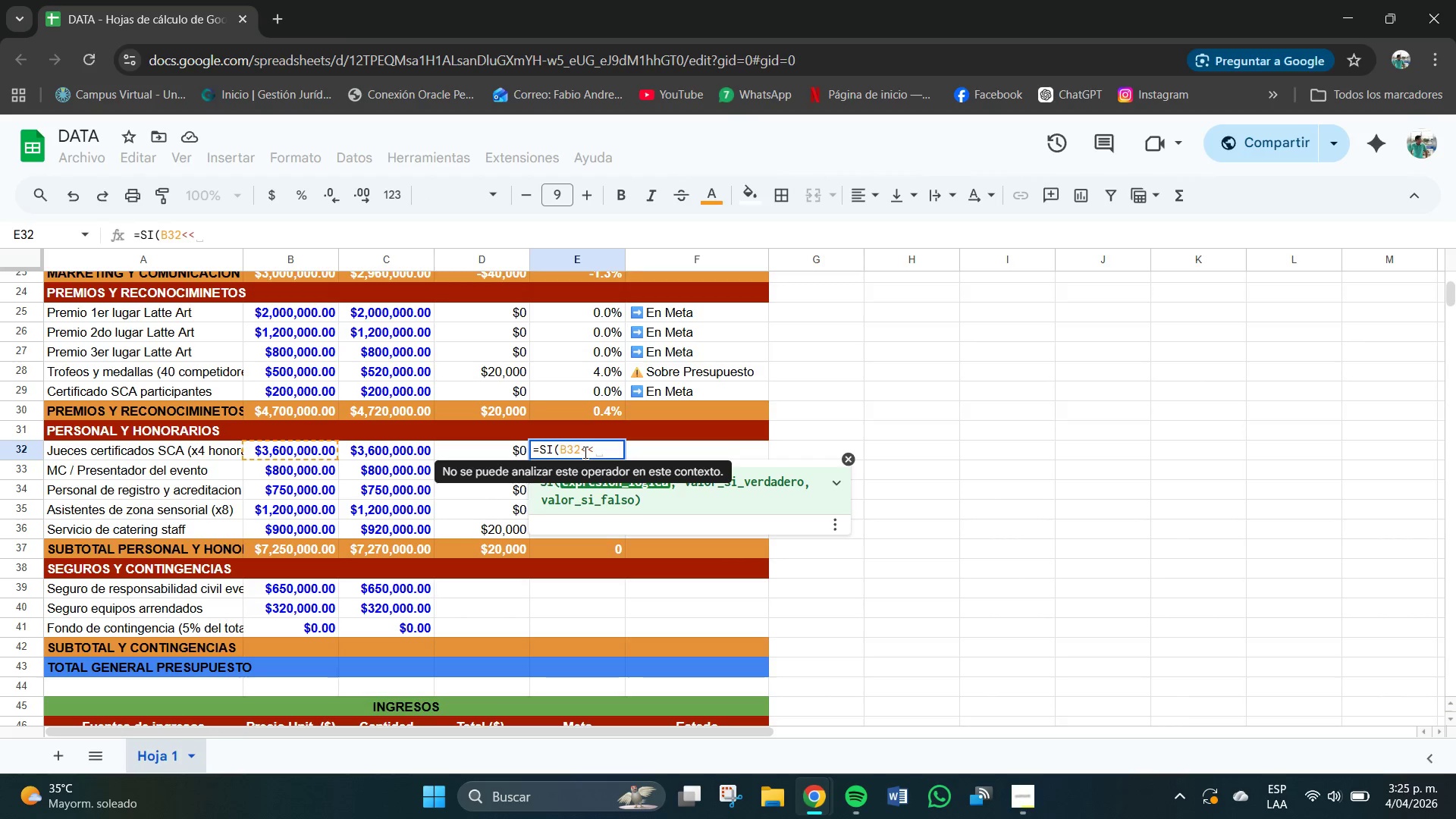 
key(Backspace)
 